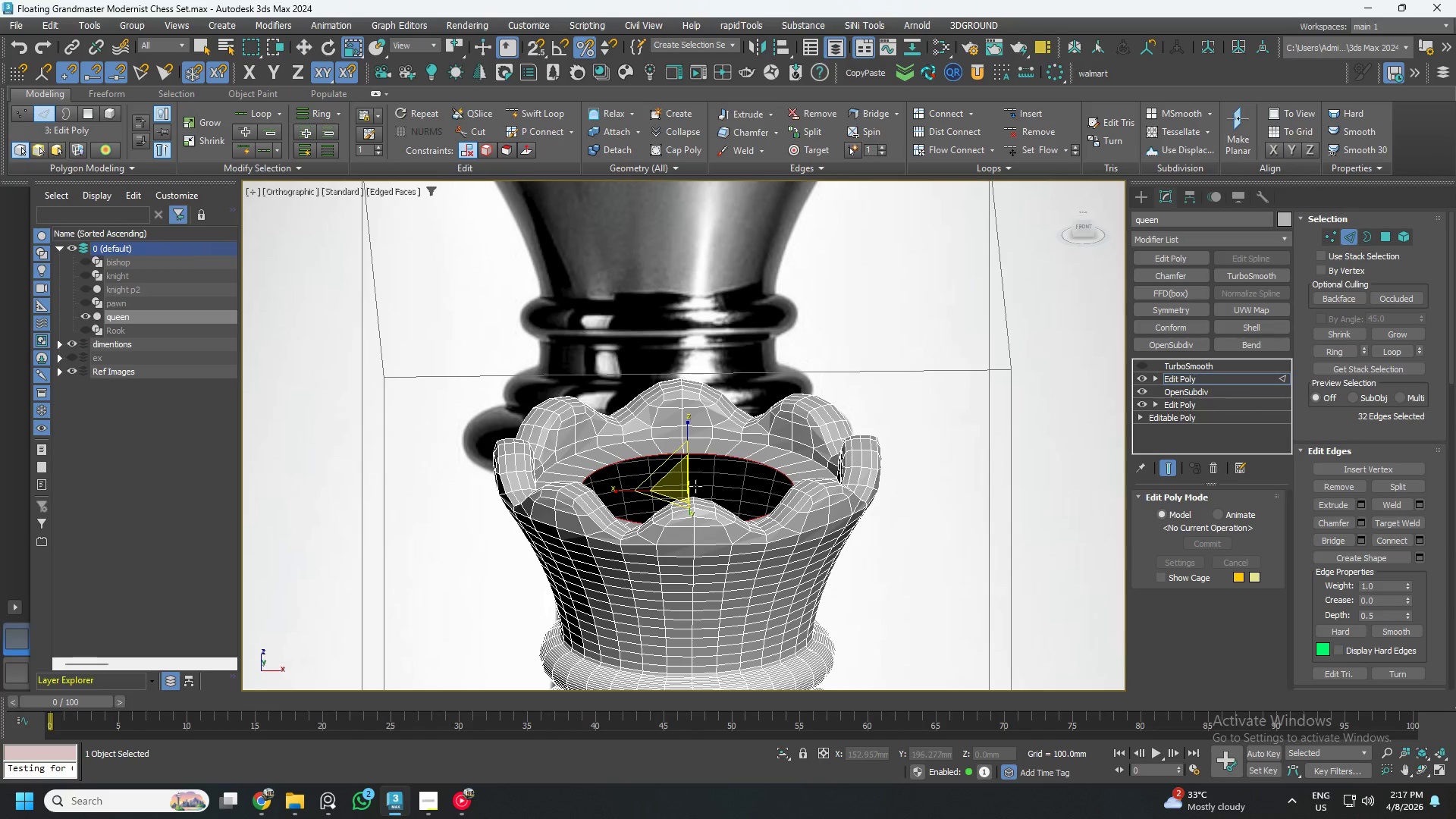 
hold_key(key=AltLeft, duration=0.41)
 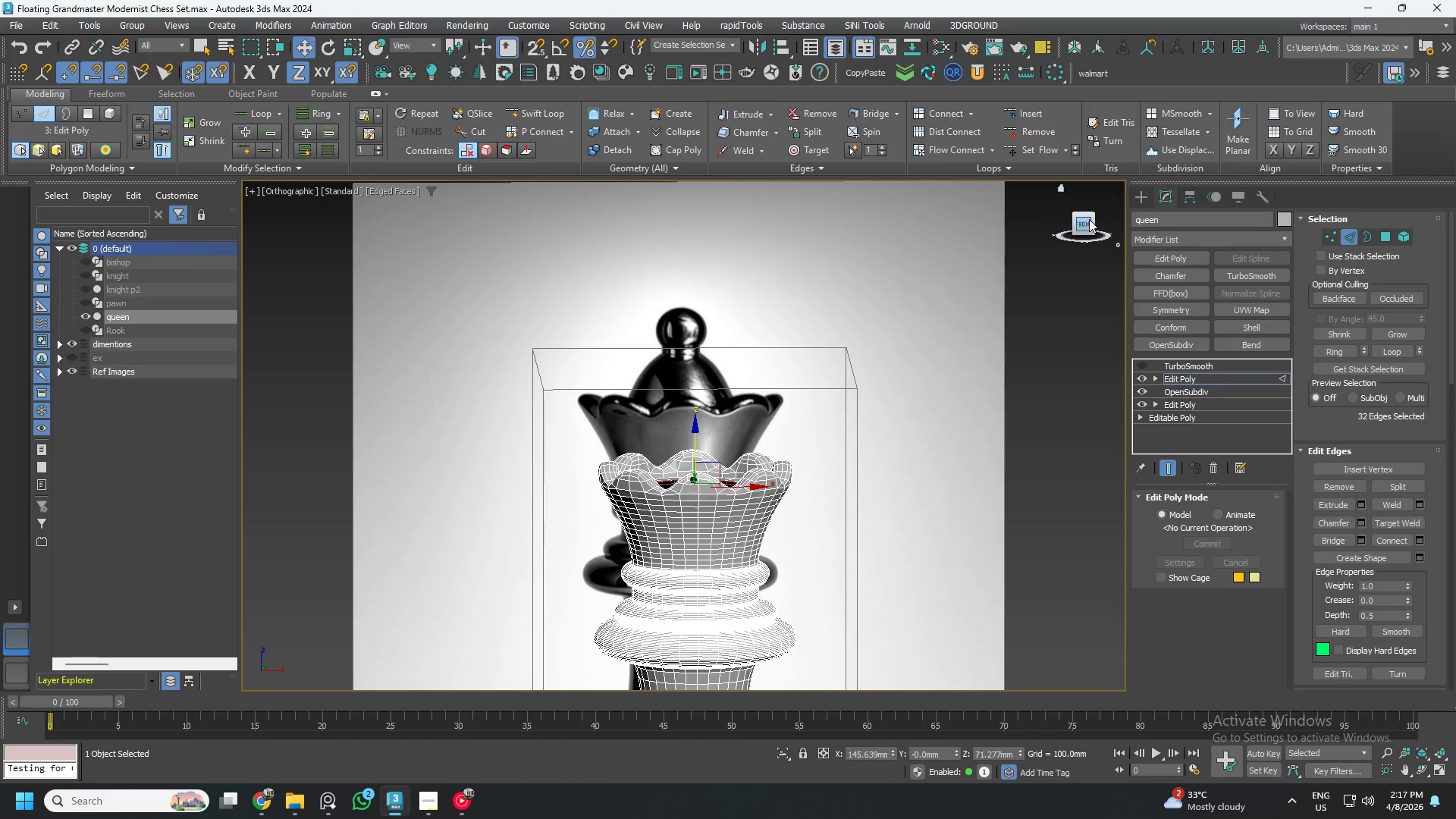 
scroll: coordinate [705, 482], scroll_direction: down, amount: 2.0
 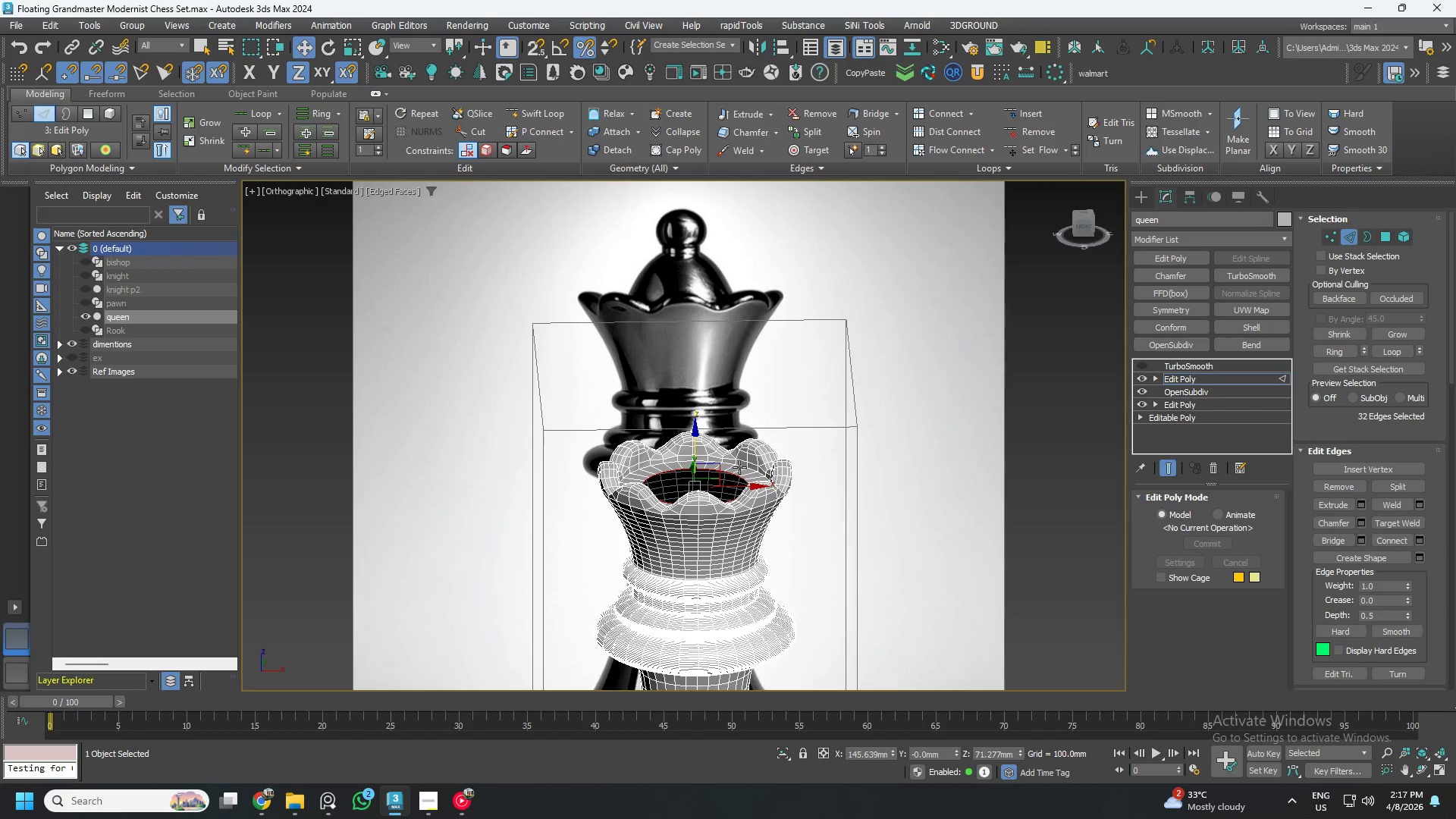 
left_click([1083, 224])
 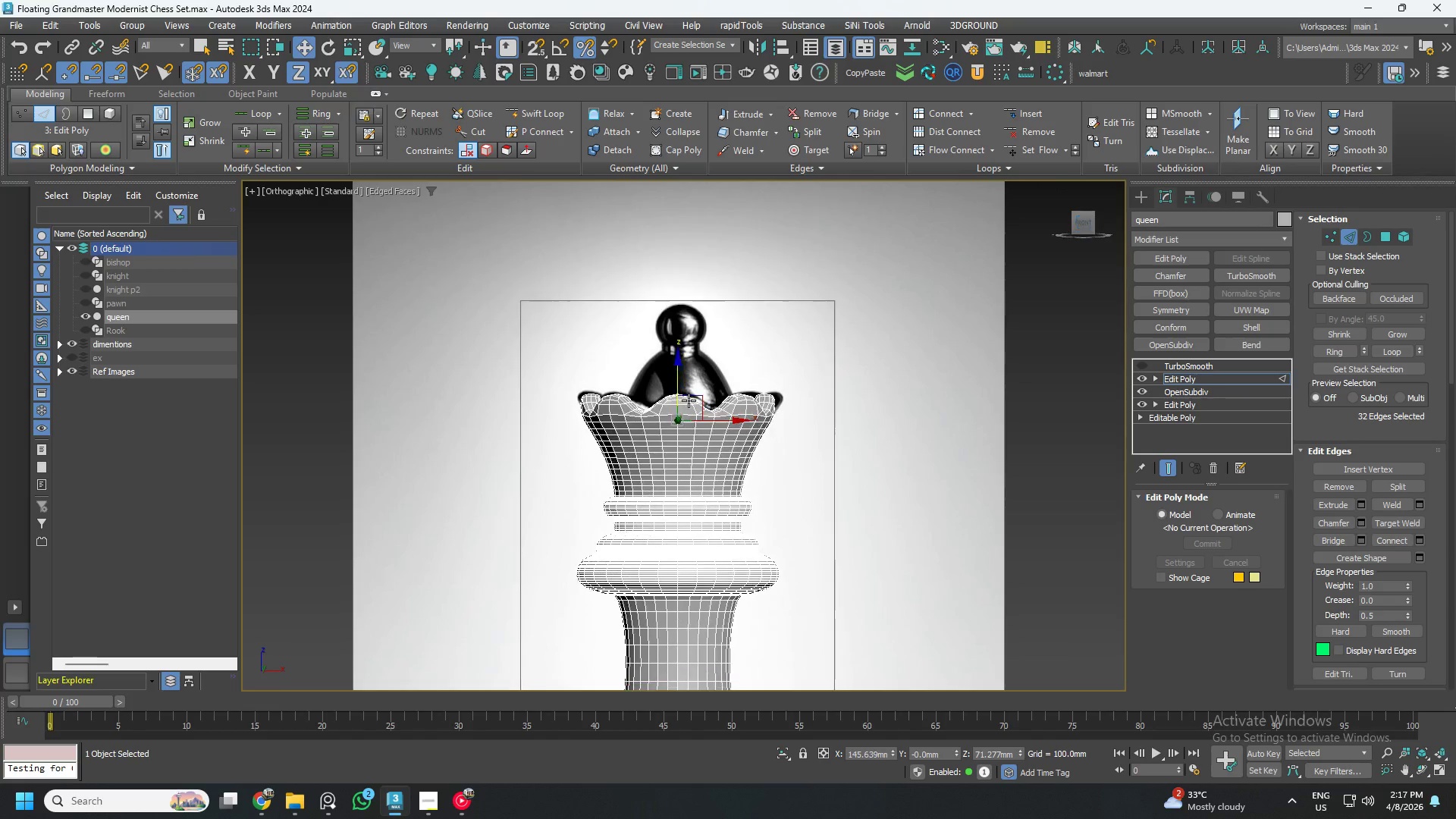 
scroll: coordinate [676, 372], scroll_direction: up, amount: 2.0
 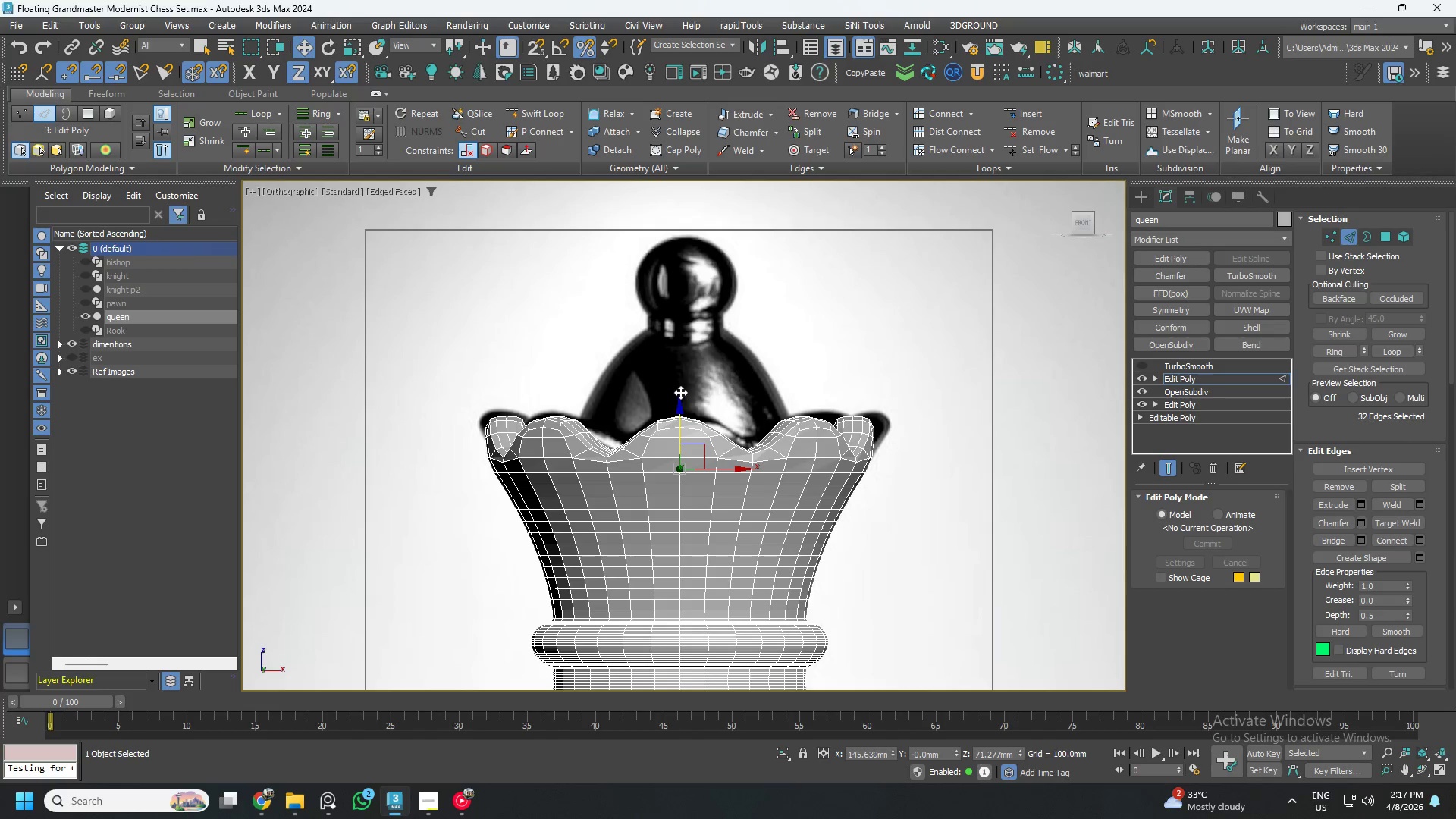 
hold_key(key=ShiftLeft, duration=1.51)
left_click_drag(start_coordinate=[679, 410], to_coordinate=[697, 271])
 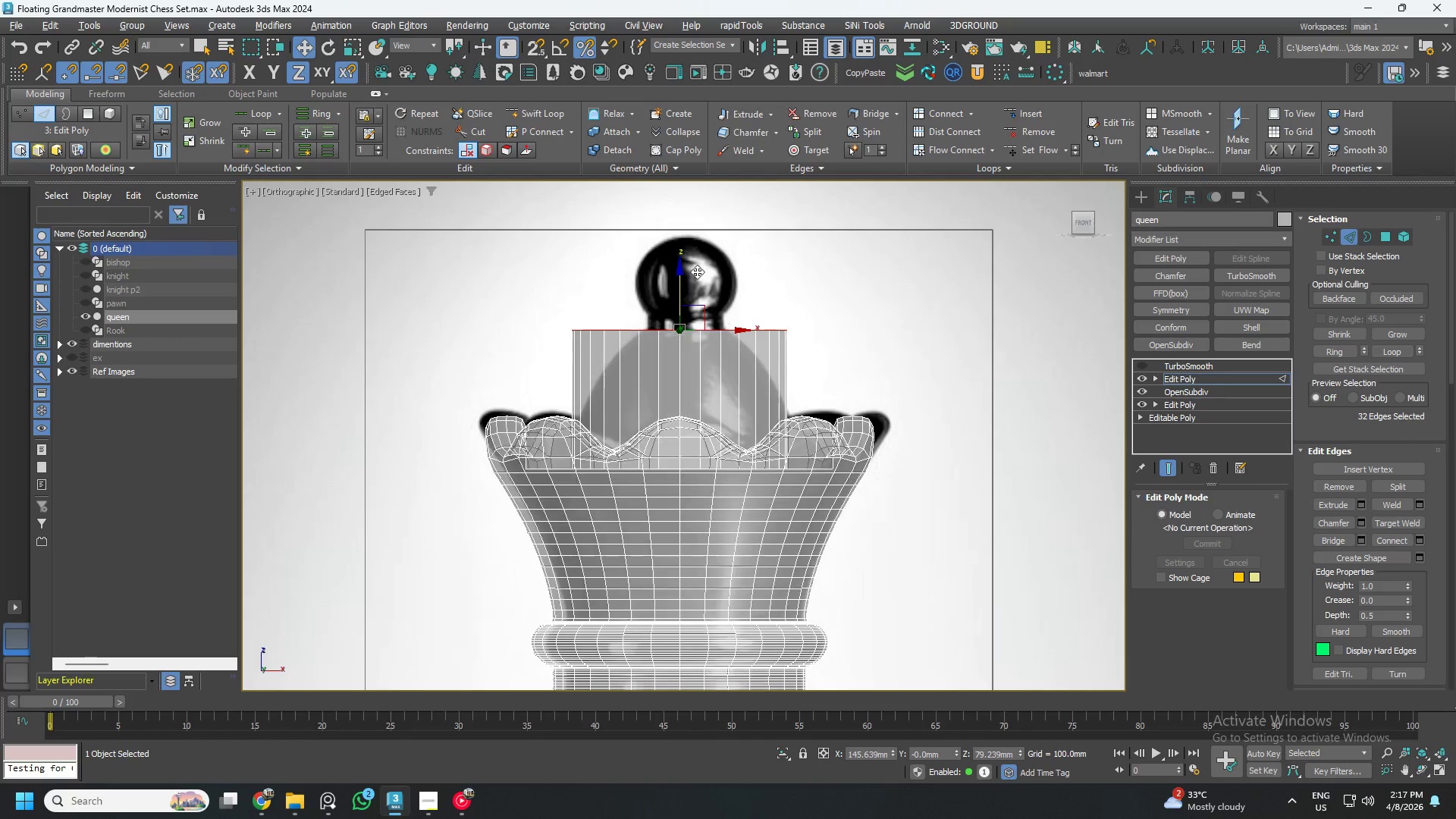 
hold_key(key=ShiftLeft, duration=1.5)
 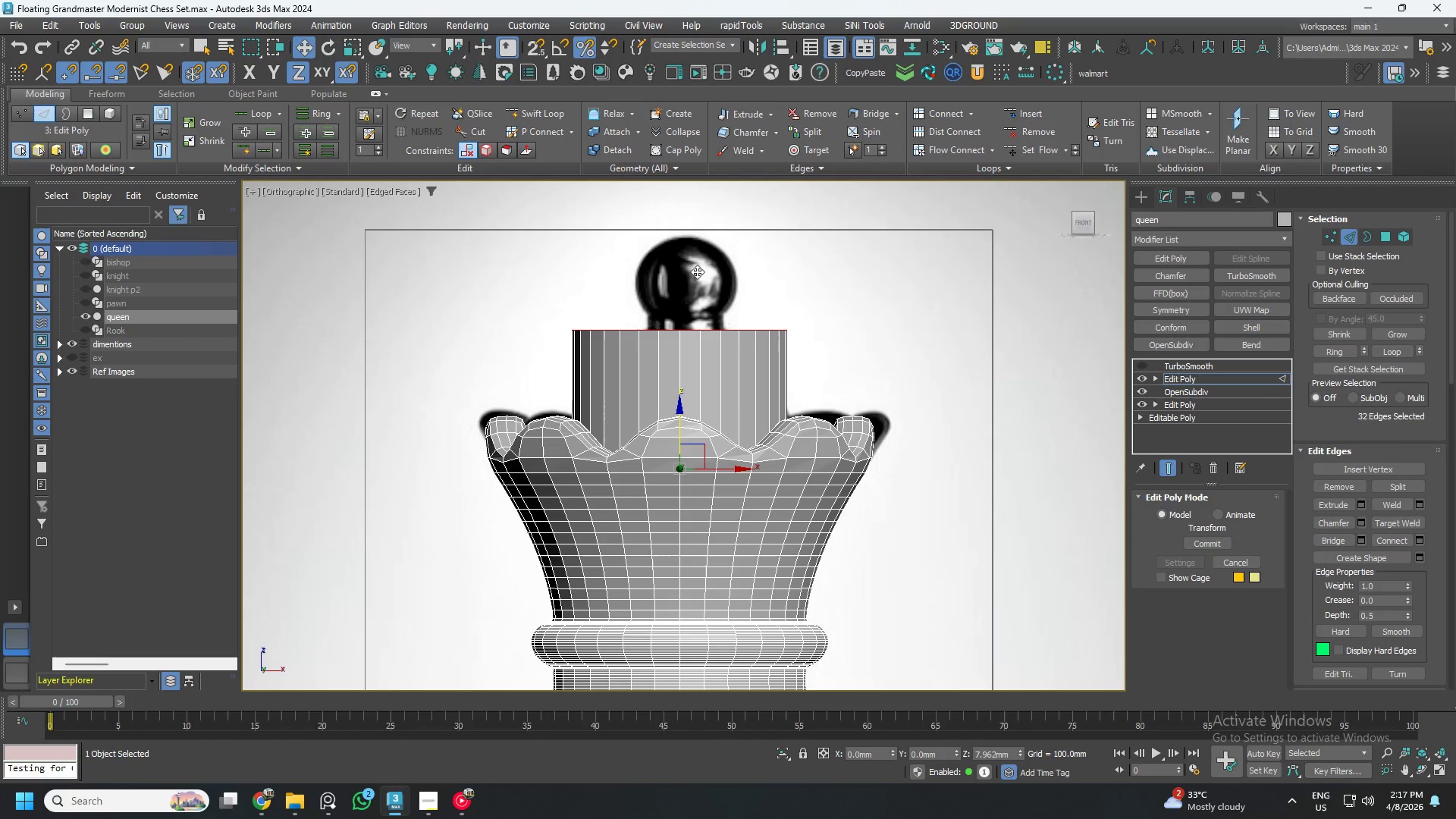 
key(Shift+ShiftLeft)
 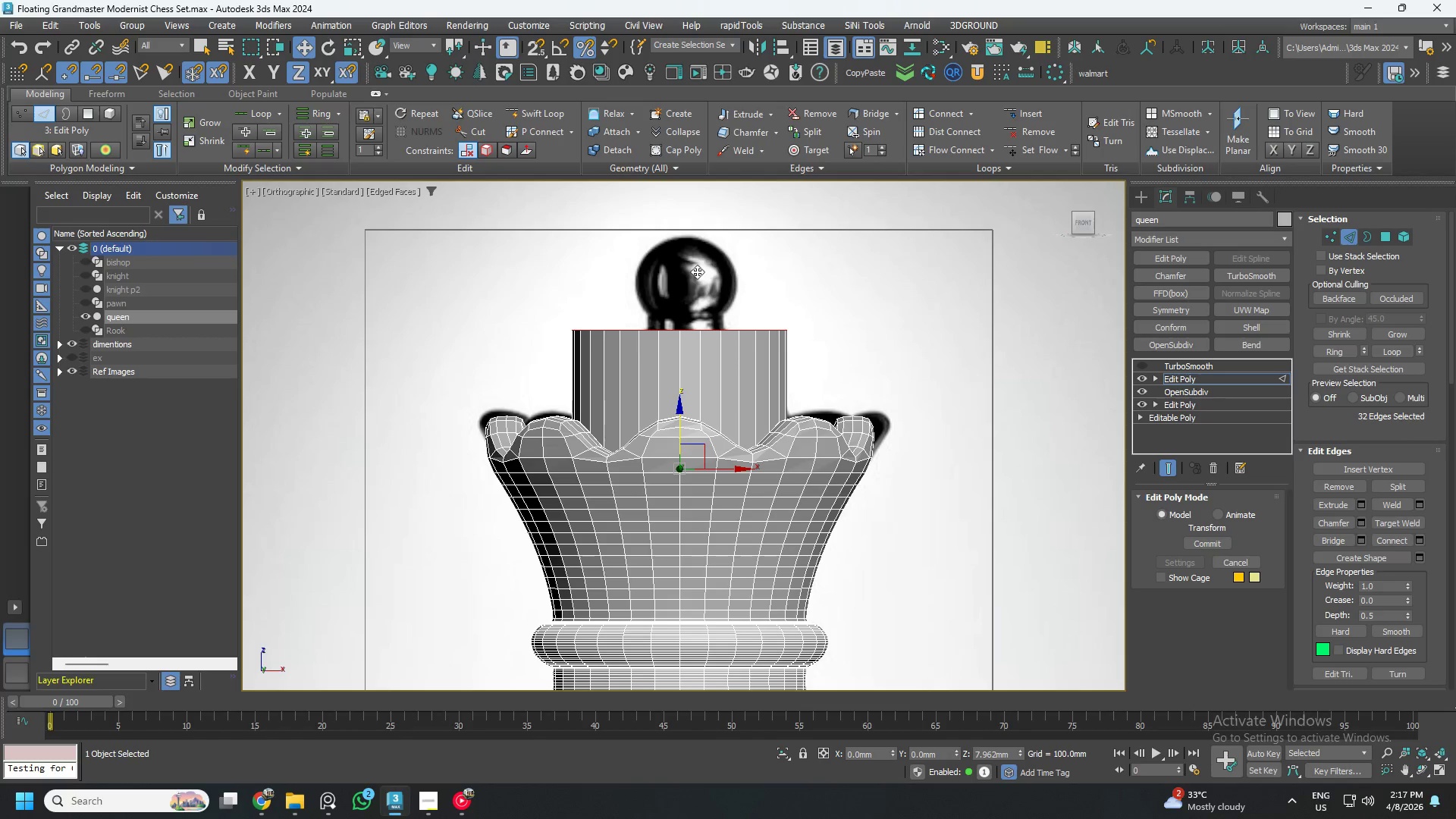 
key(Shift+ShiftLeft)
 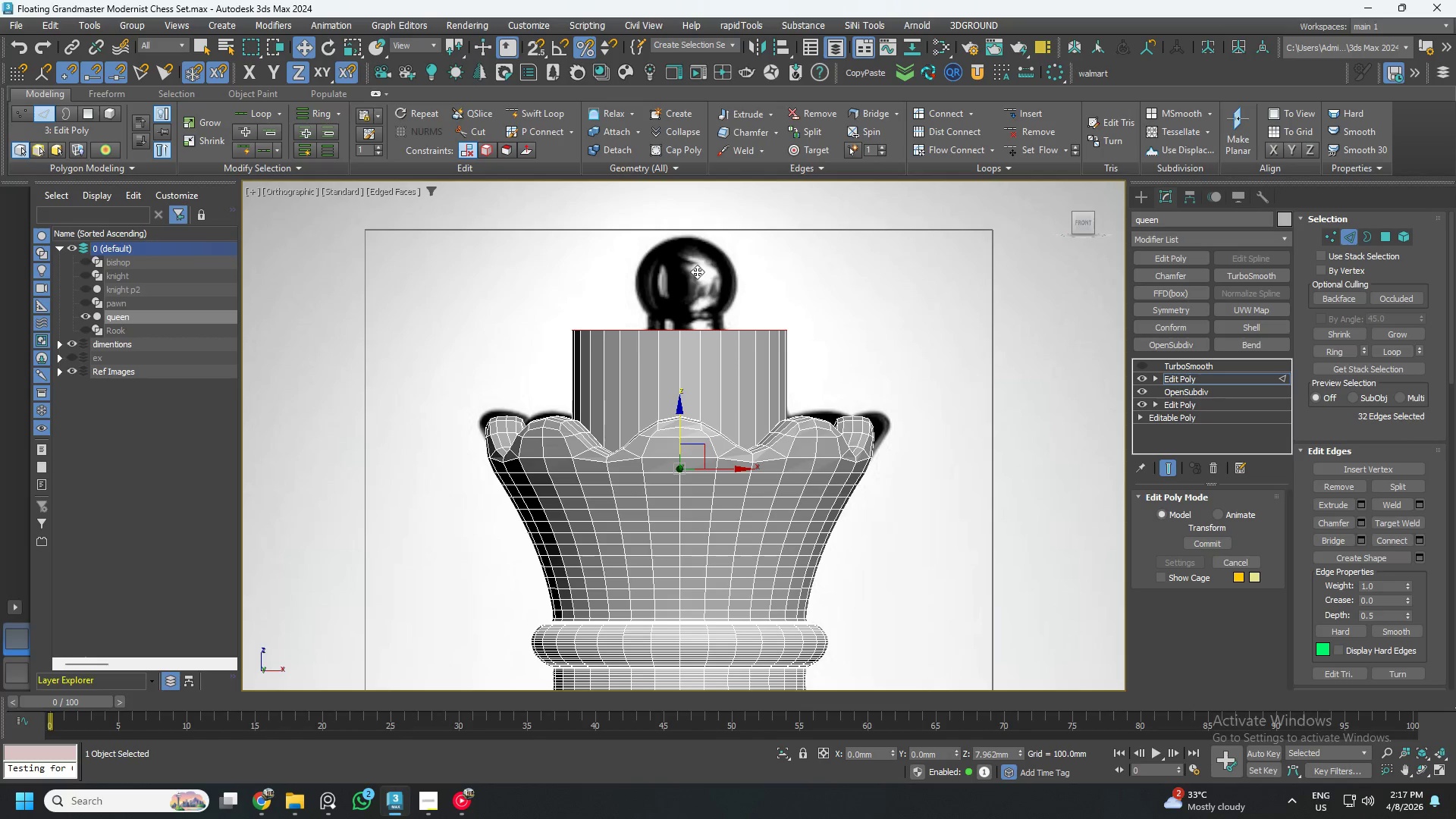 
key(Shift+ShiftLeft)
 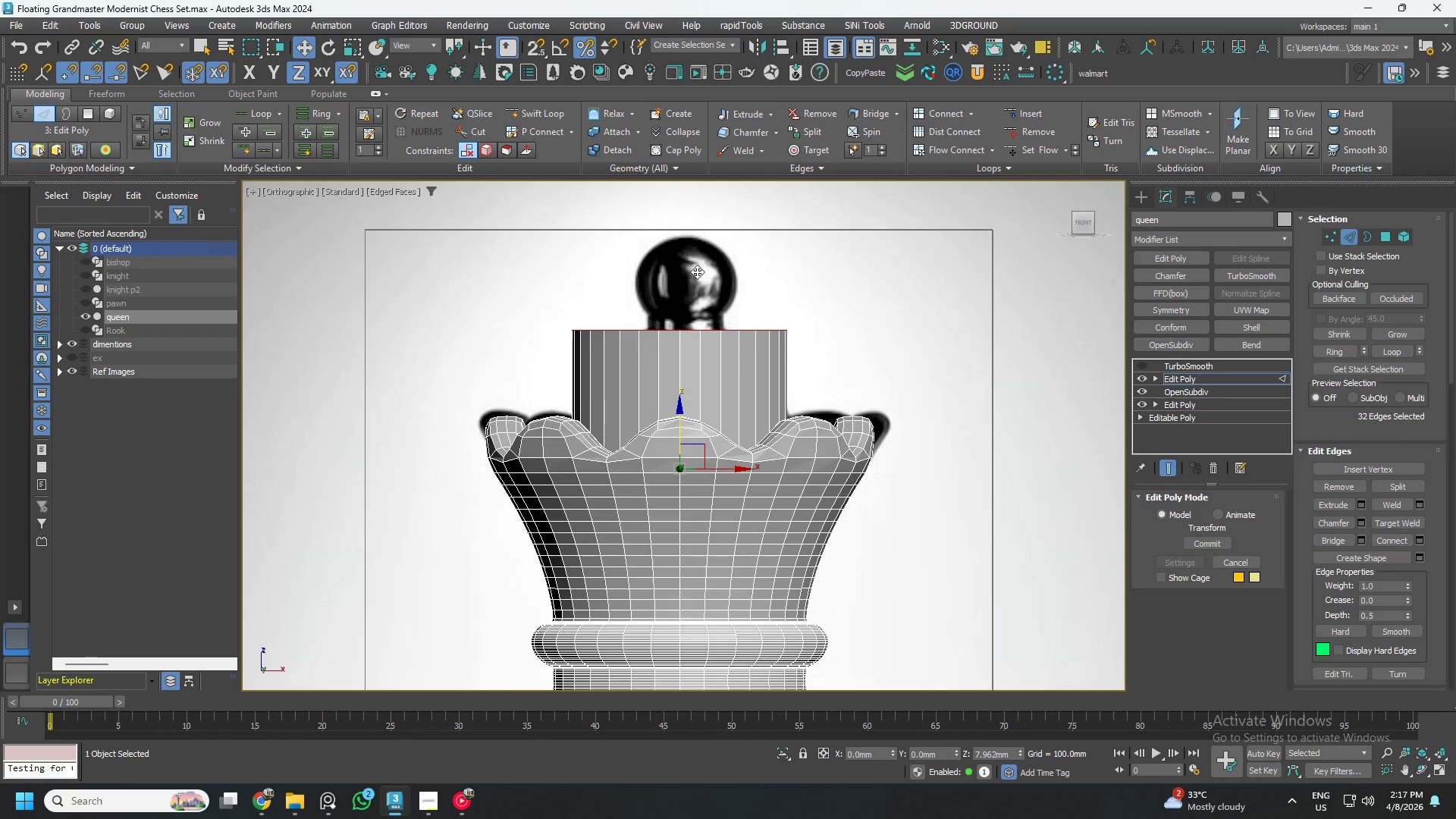 
key(Shift+ShiftLeft)
 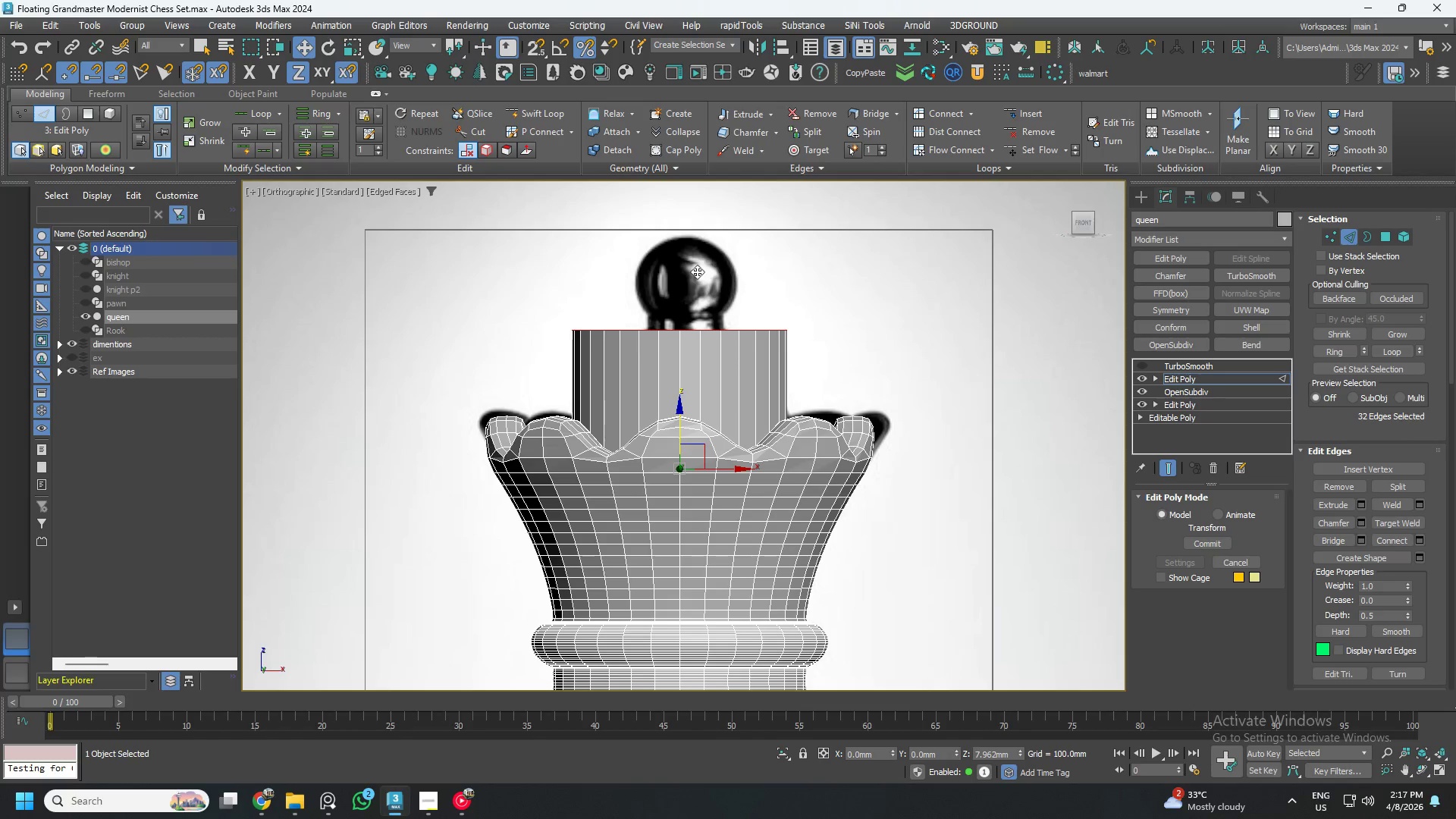 
key(Shift+ShiftLeft)
 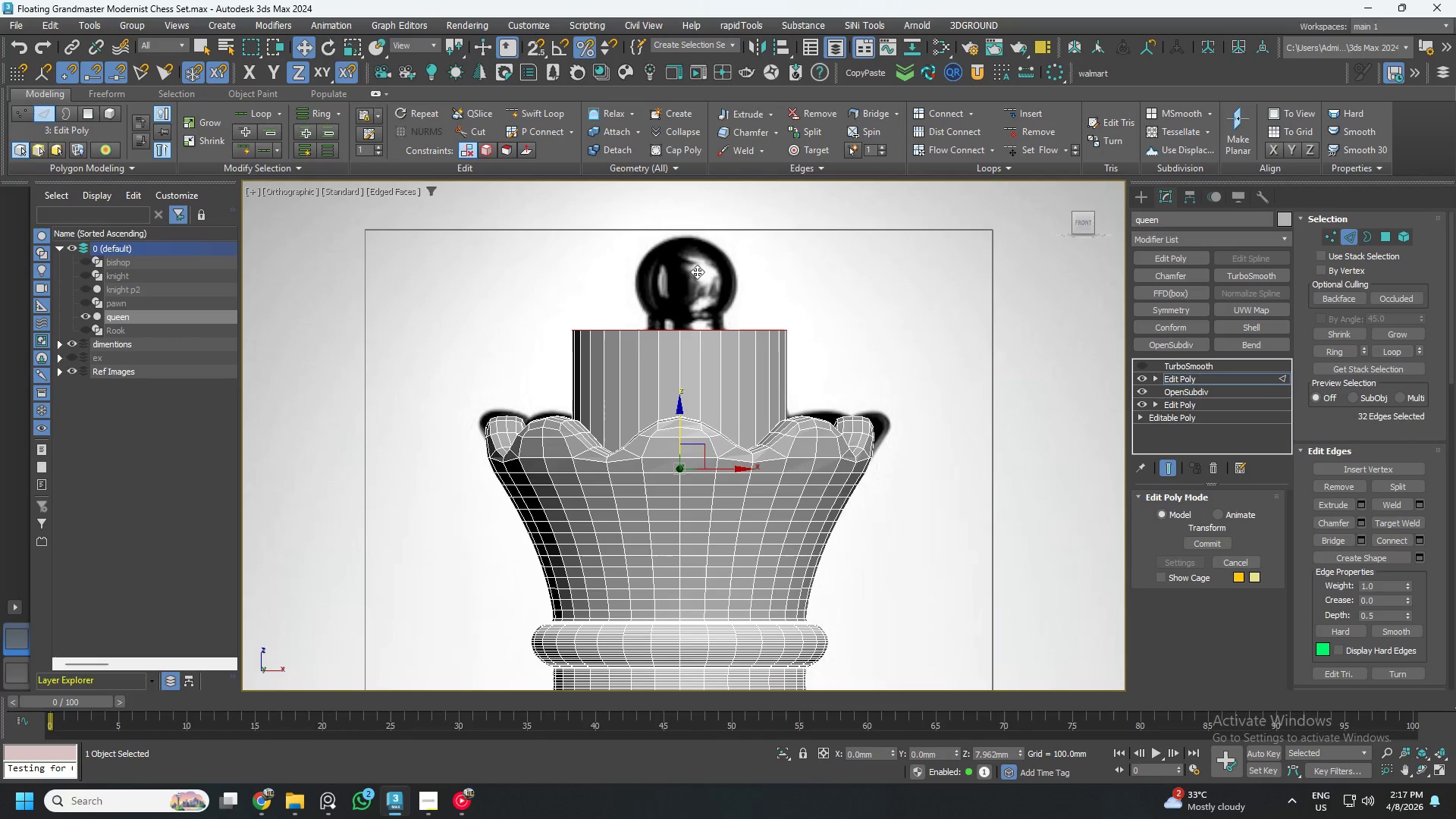 
key(Shift+ShiftLeft)
 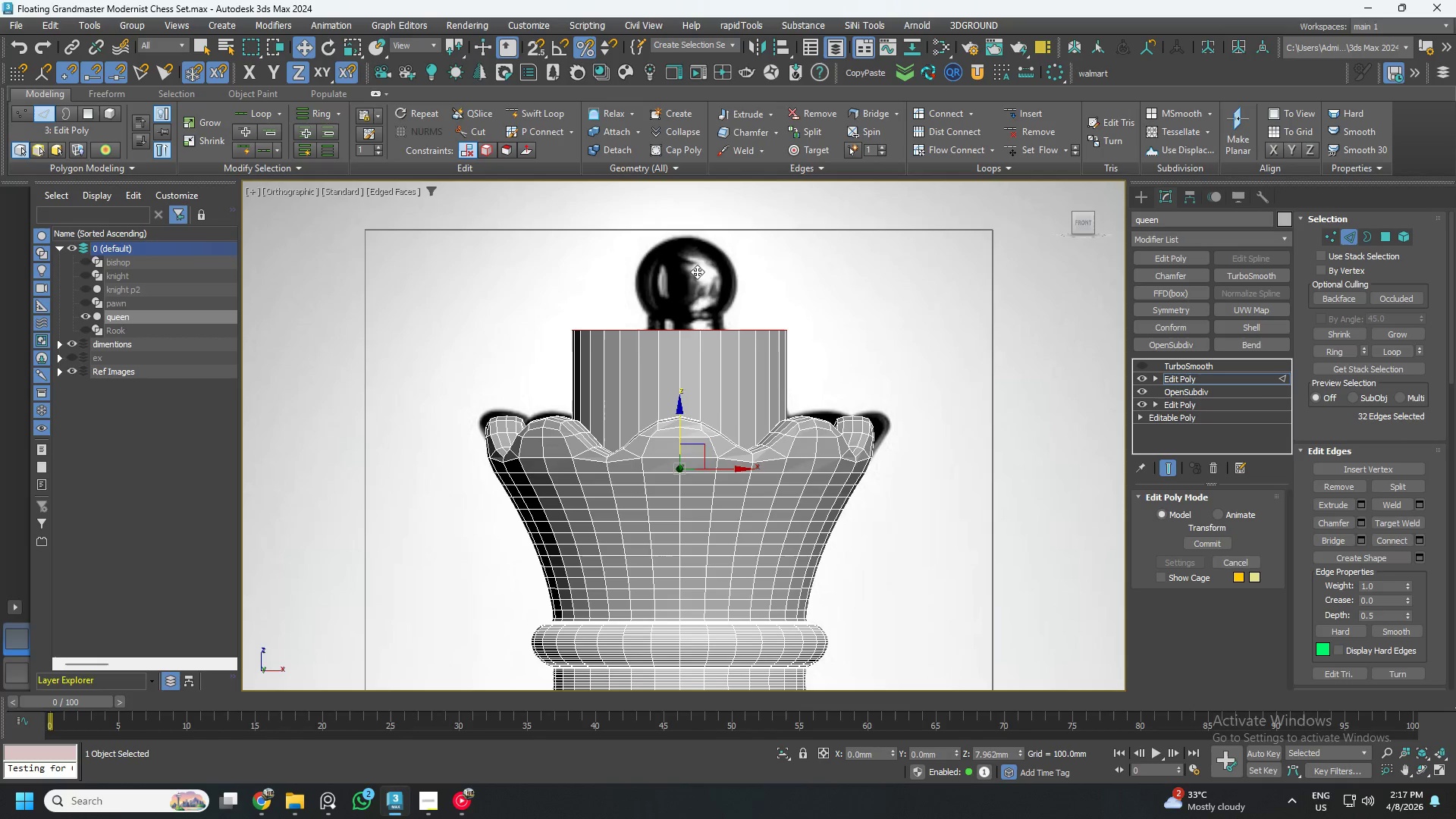 
key(Shift+ShiftLeft)
 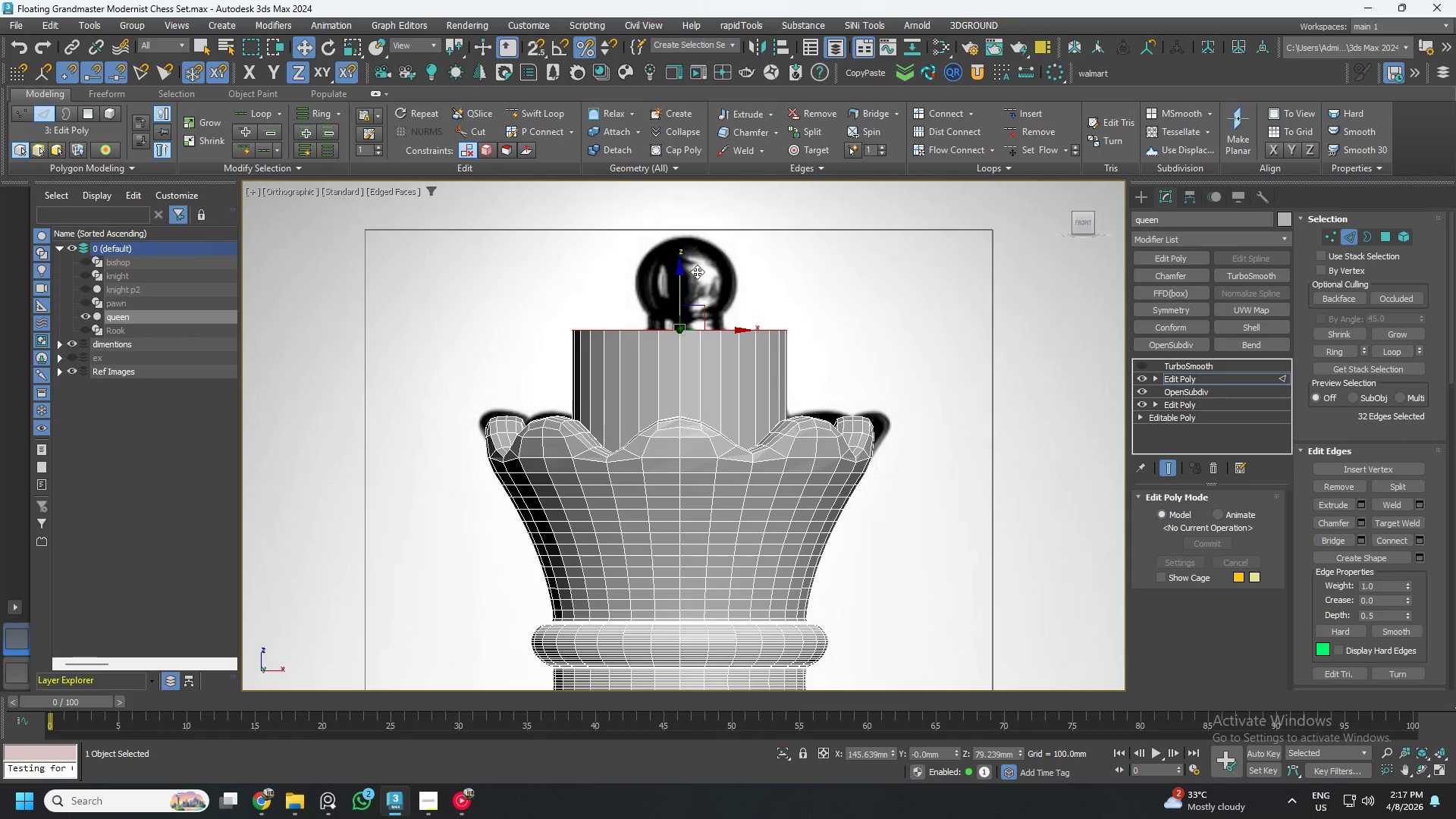 
key(Alt+X)
 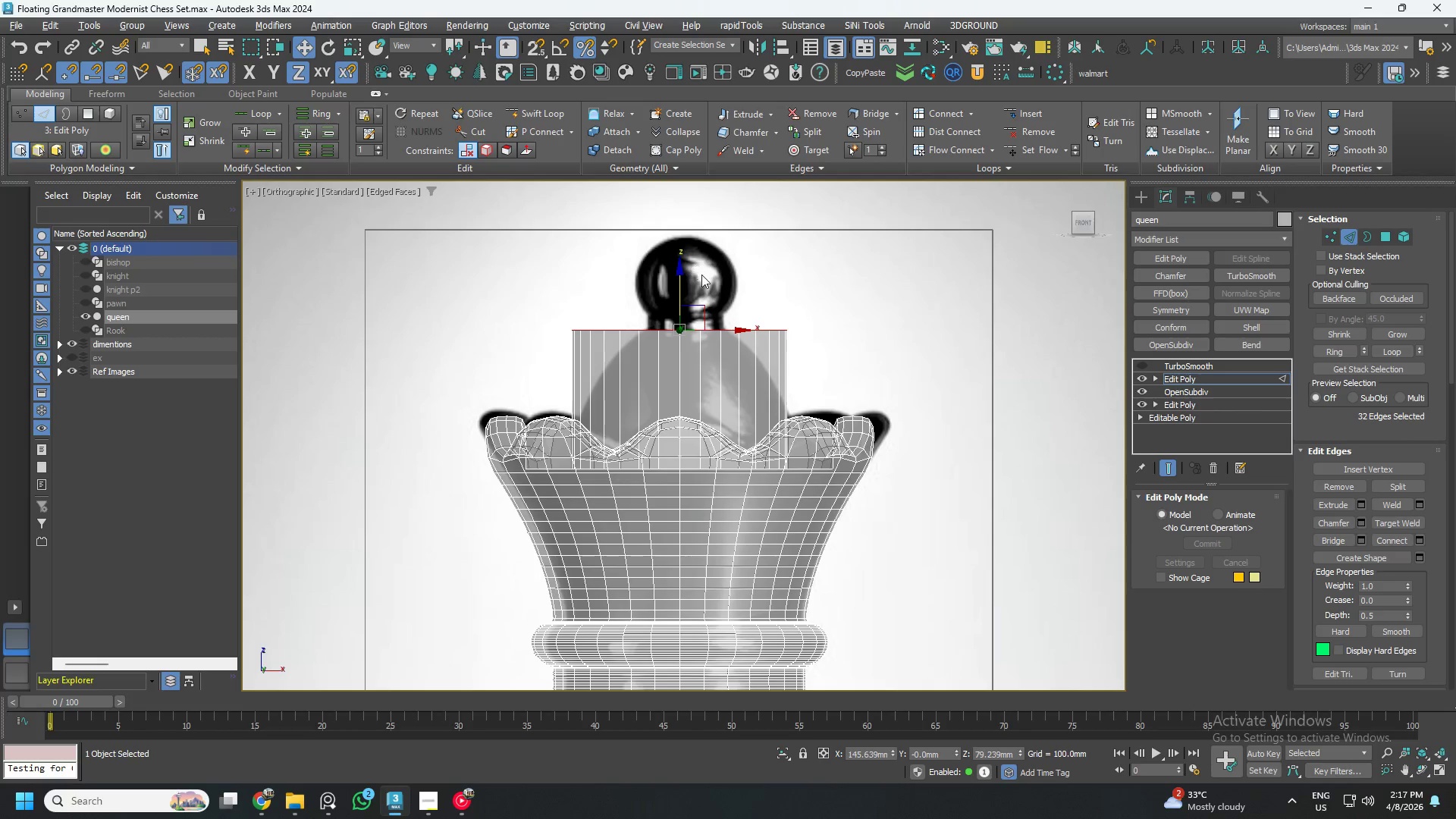 
scroll: coordinate [715, 278], scroll_direction: up, amount: 2.0
 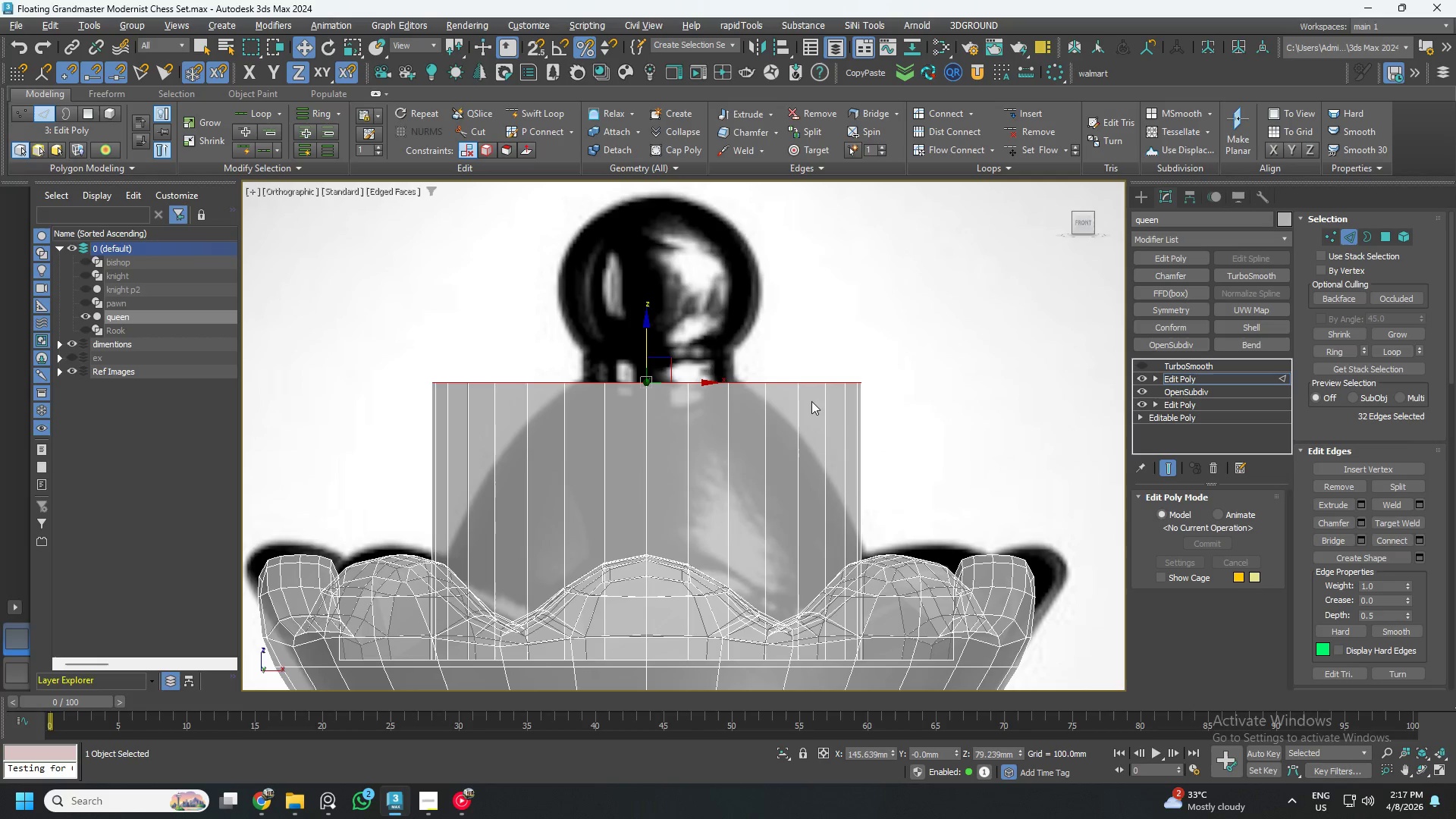 
key(R)
 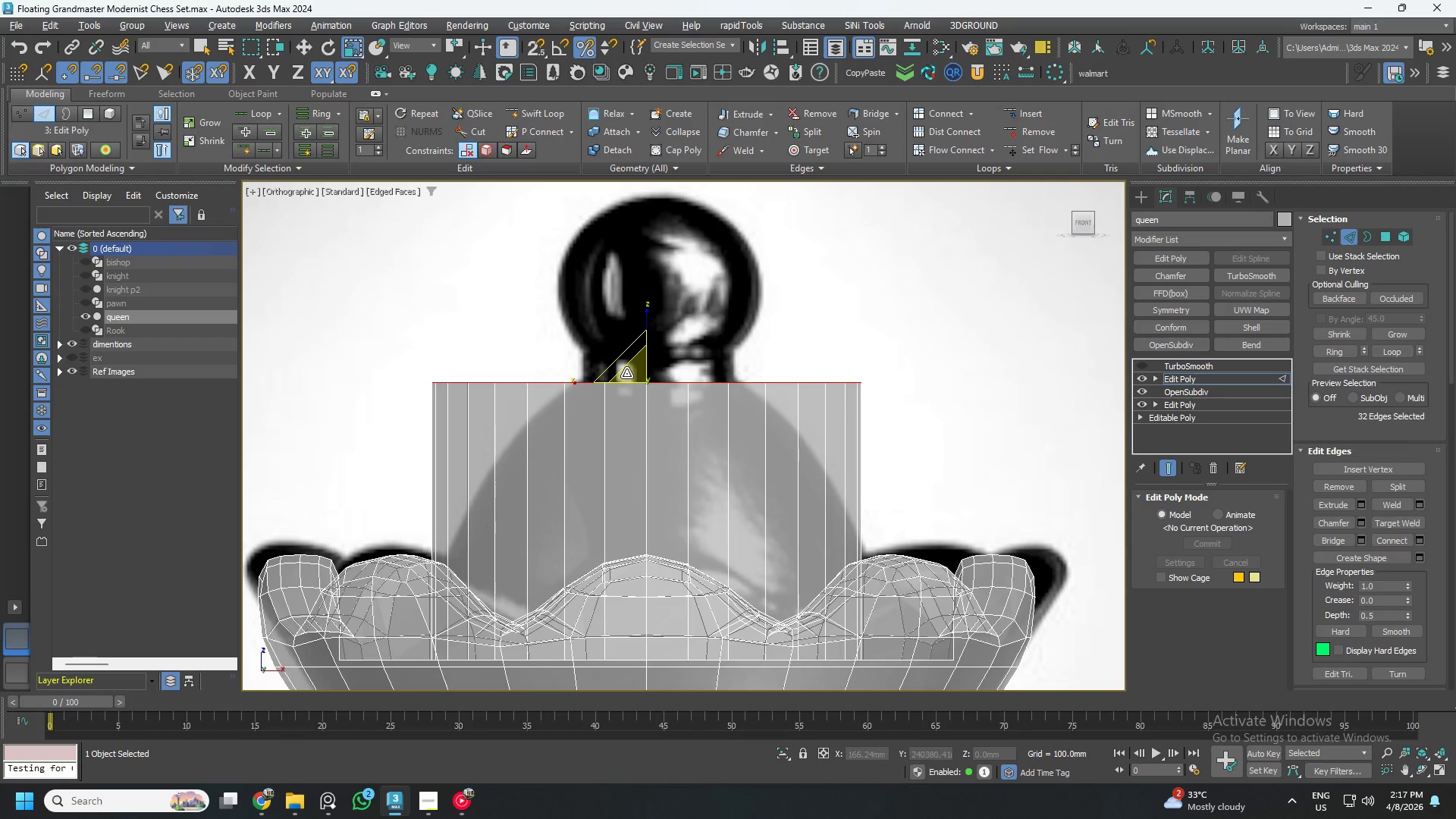 
left_click_drag(start_coordinate=[629, 374], to_coordinate=[725, 482])
 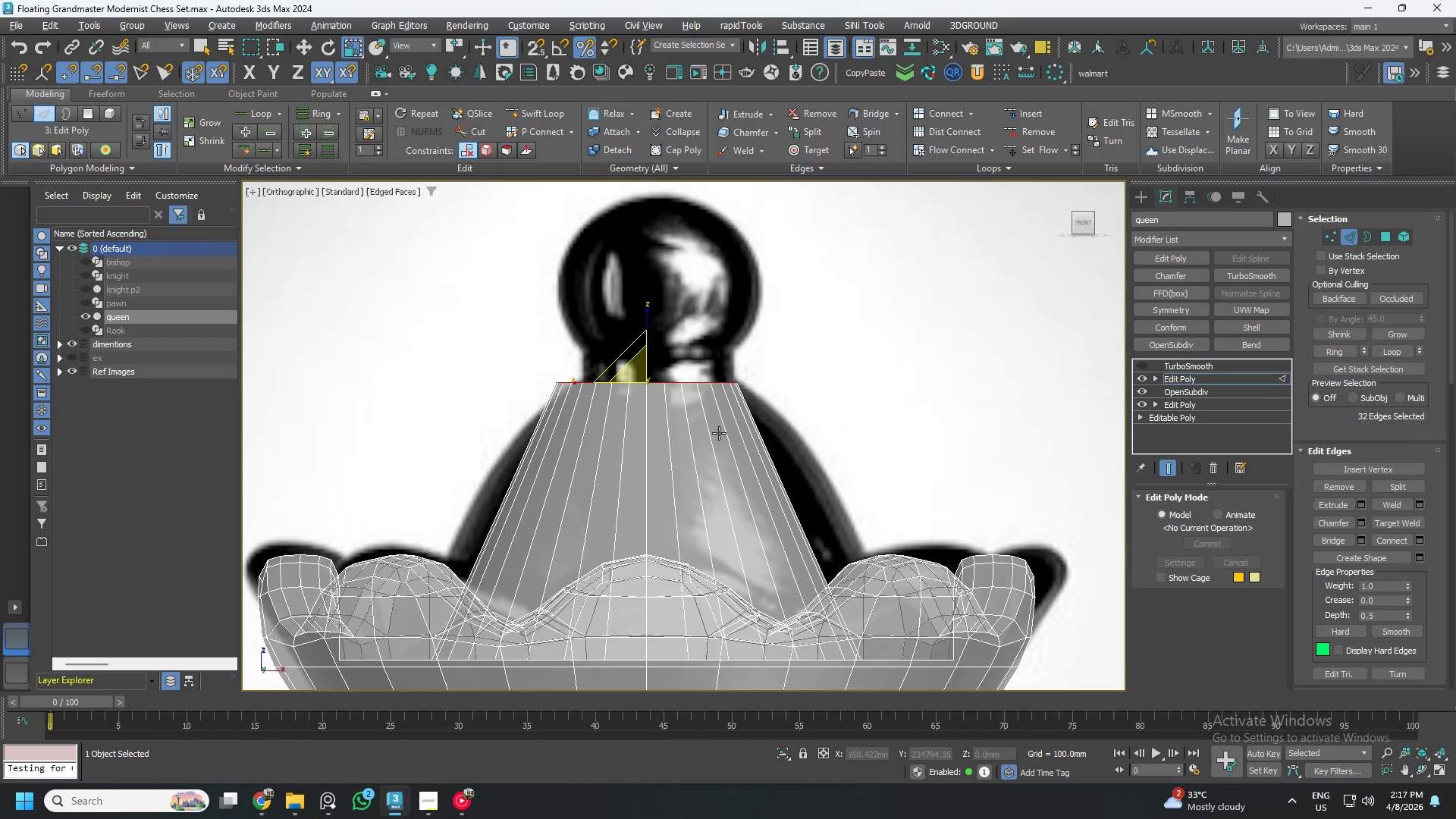 
key(Alt+AltLeft)
 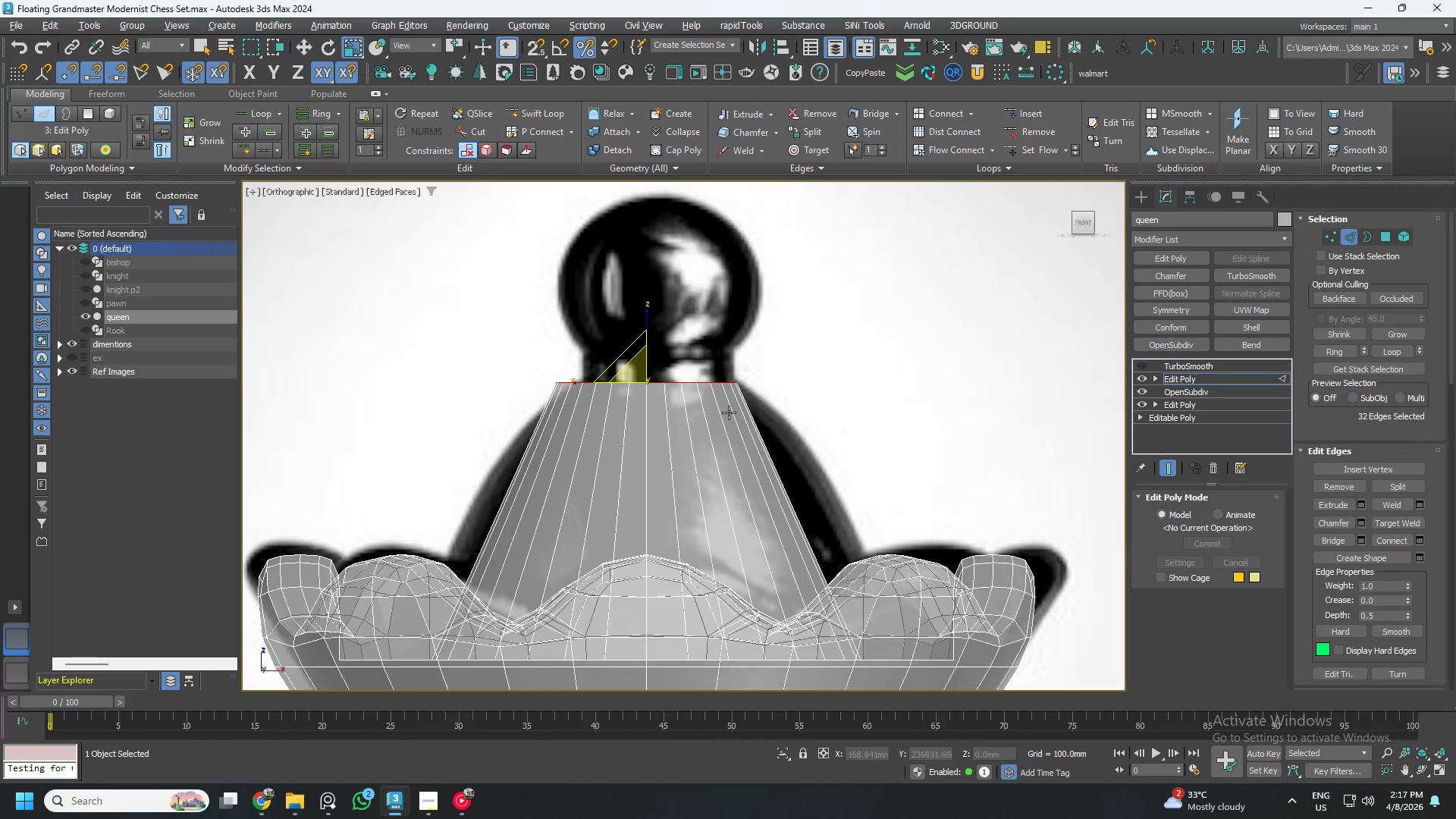 
key(Alt+1)
 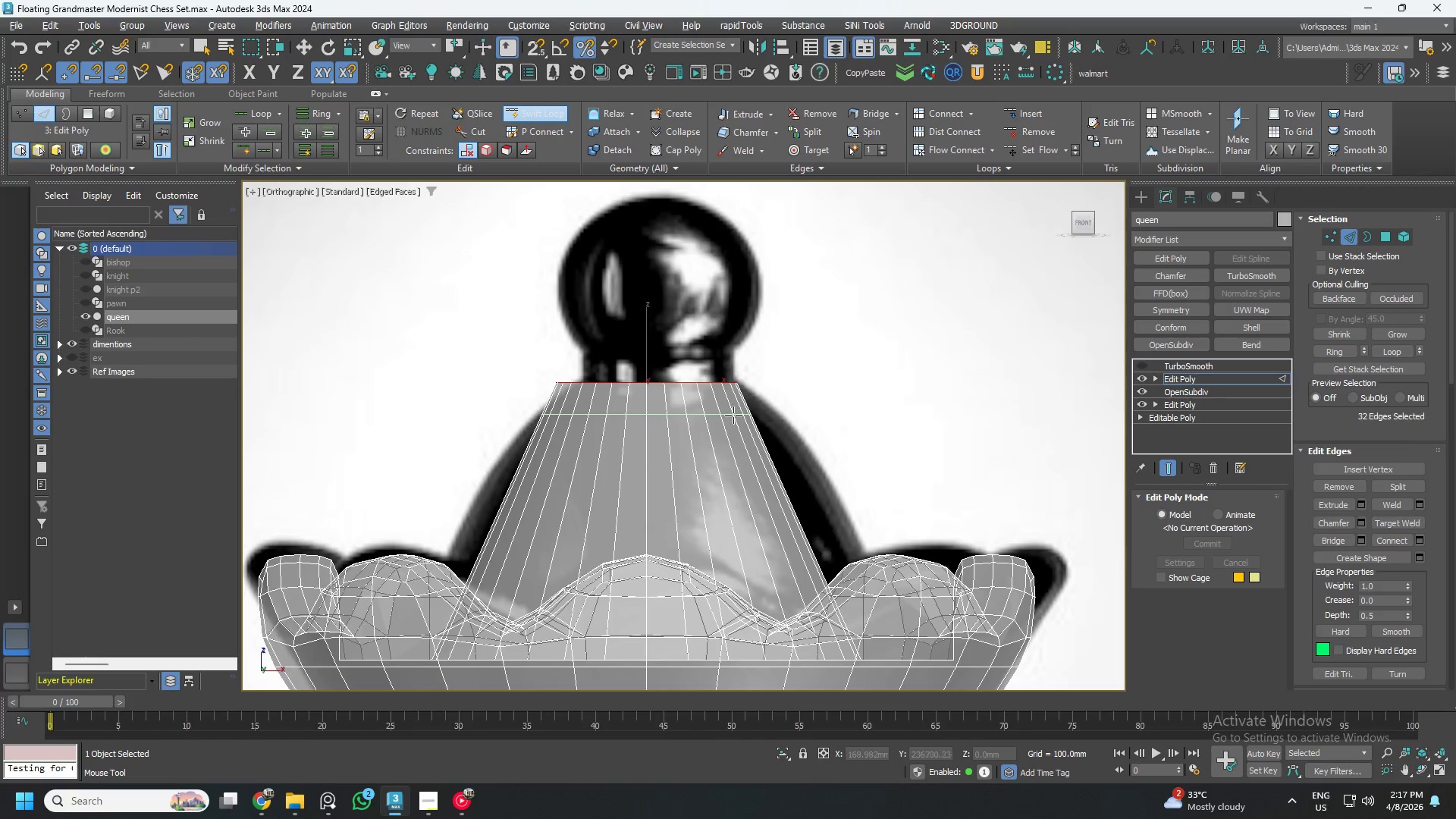 
left_click([733, 410])
 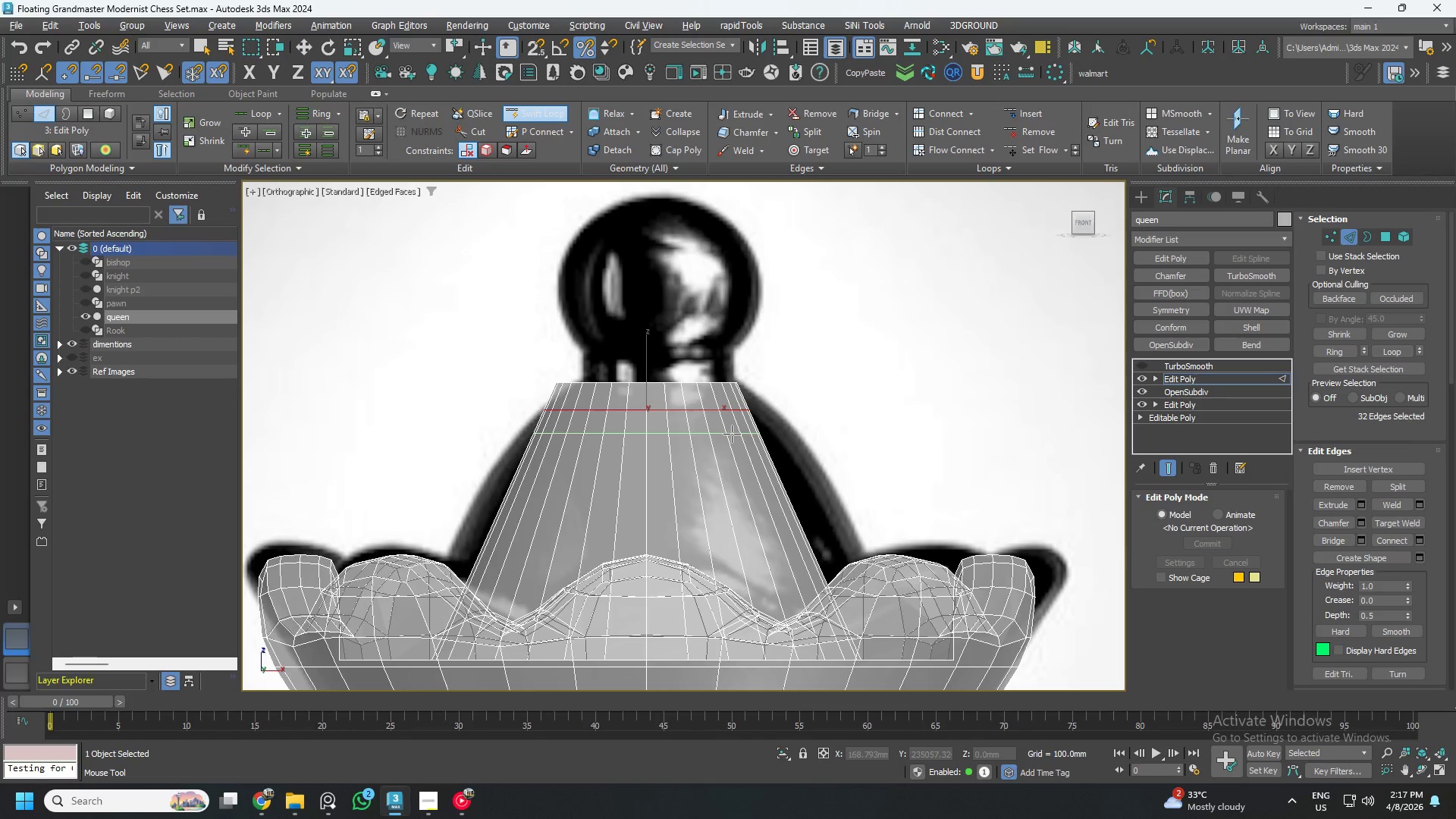 
key(Alt+AltLeft)
 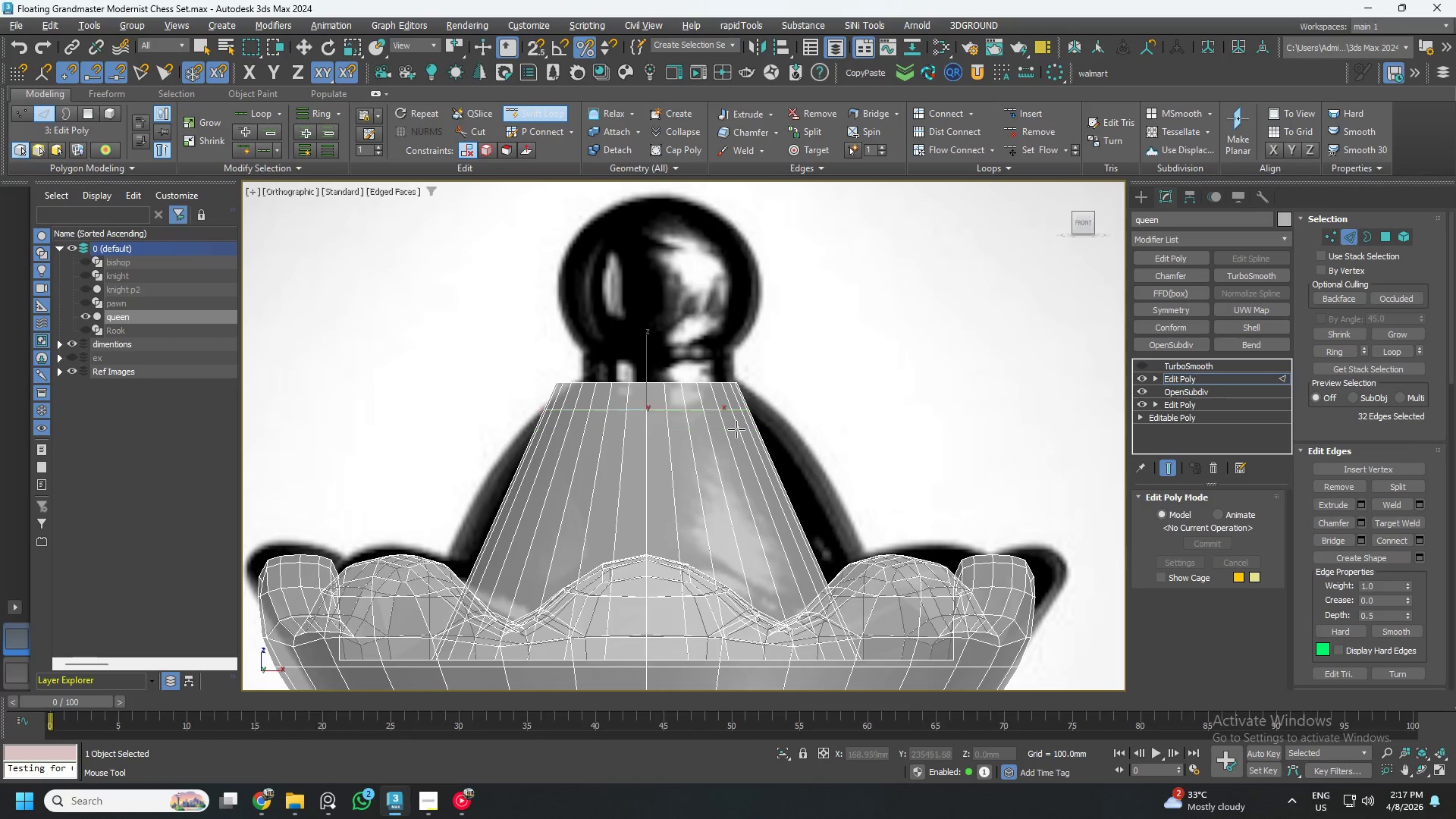 
key(Alt+1)
 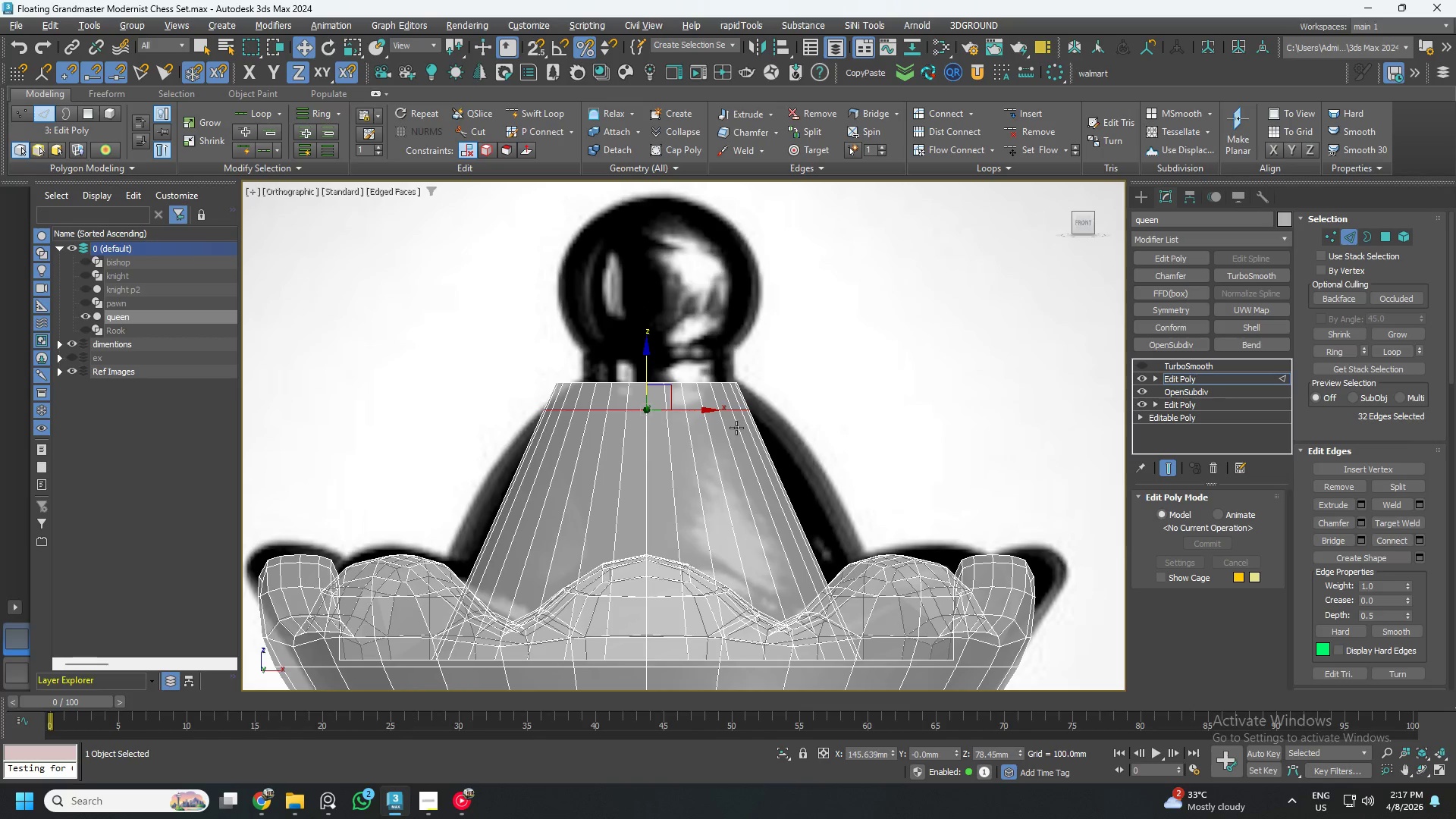 
key(R)
 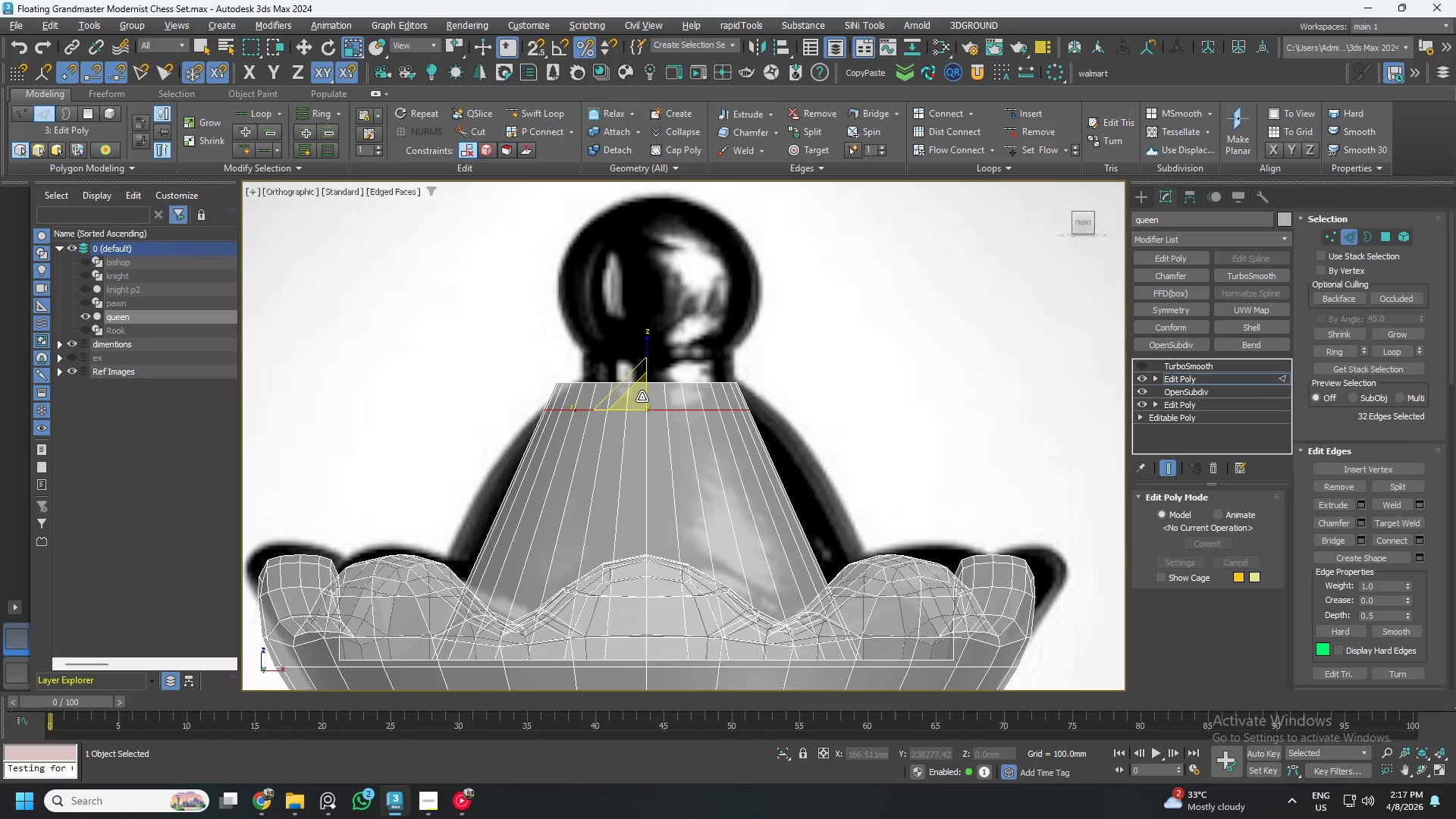 
left_click_drag(start_coordinate=[638, 397], to_coordinate=[633, 378])
 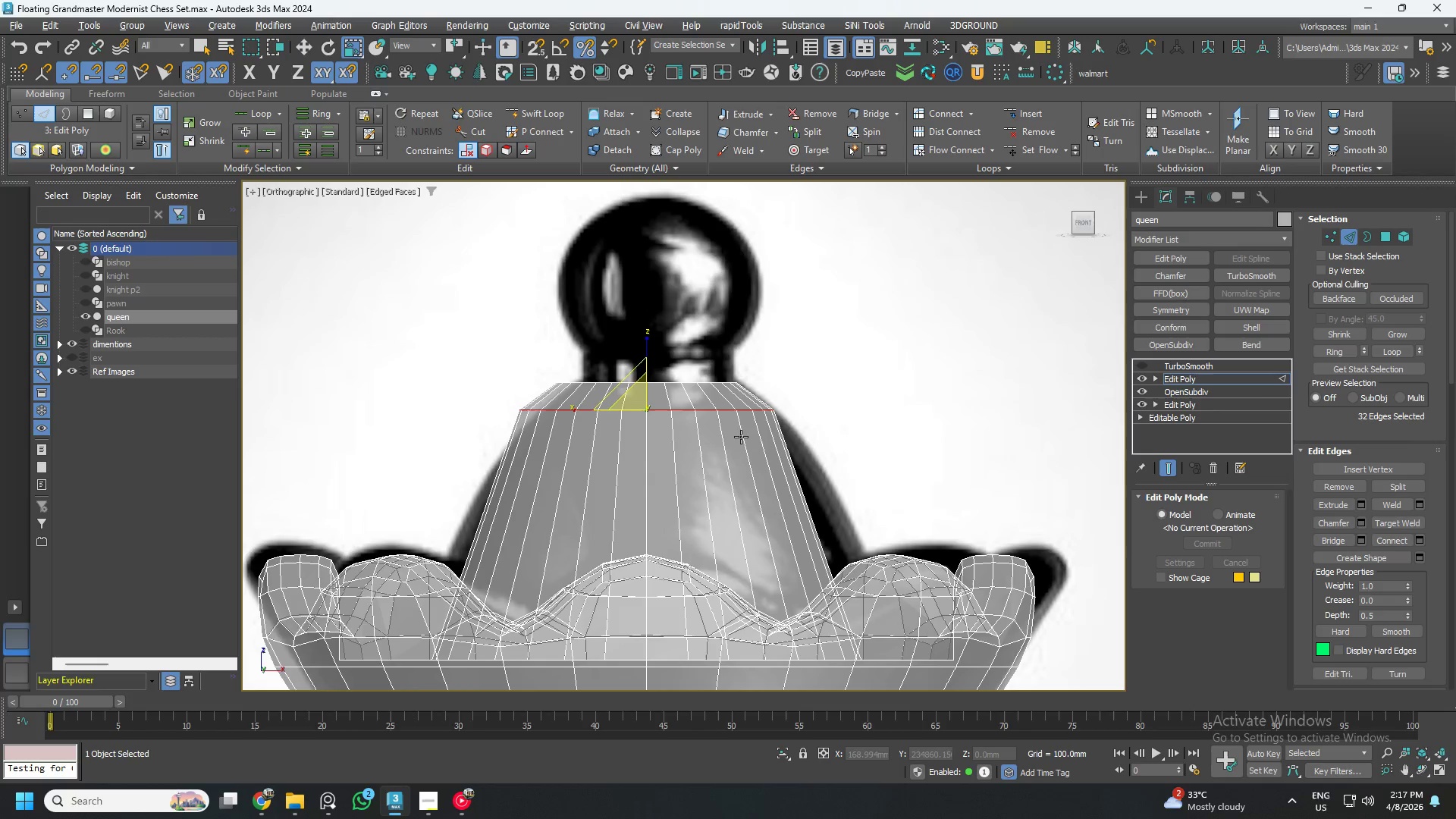 
key(Alt+AltLeft)
 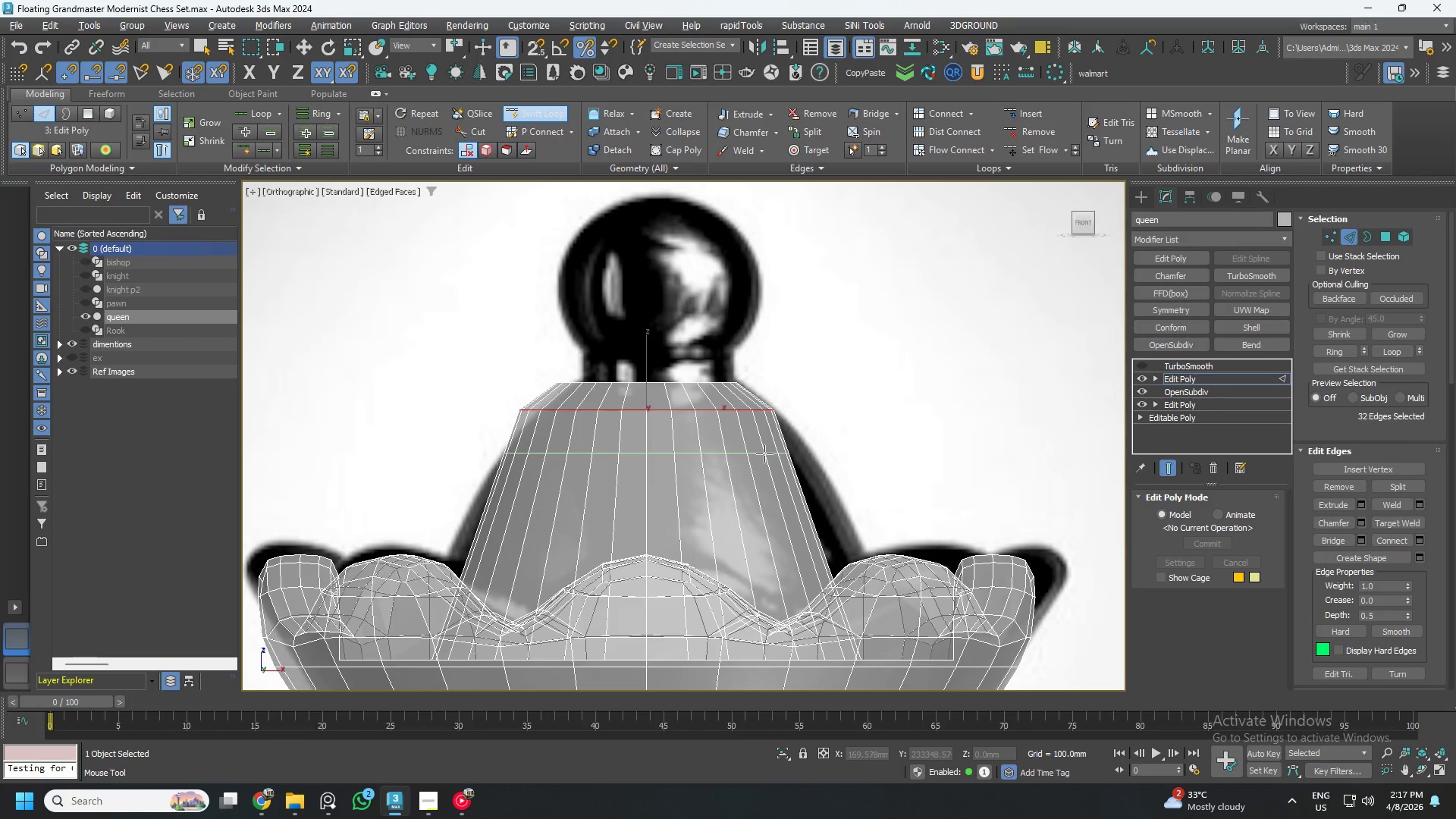 
key(Alt+1)
 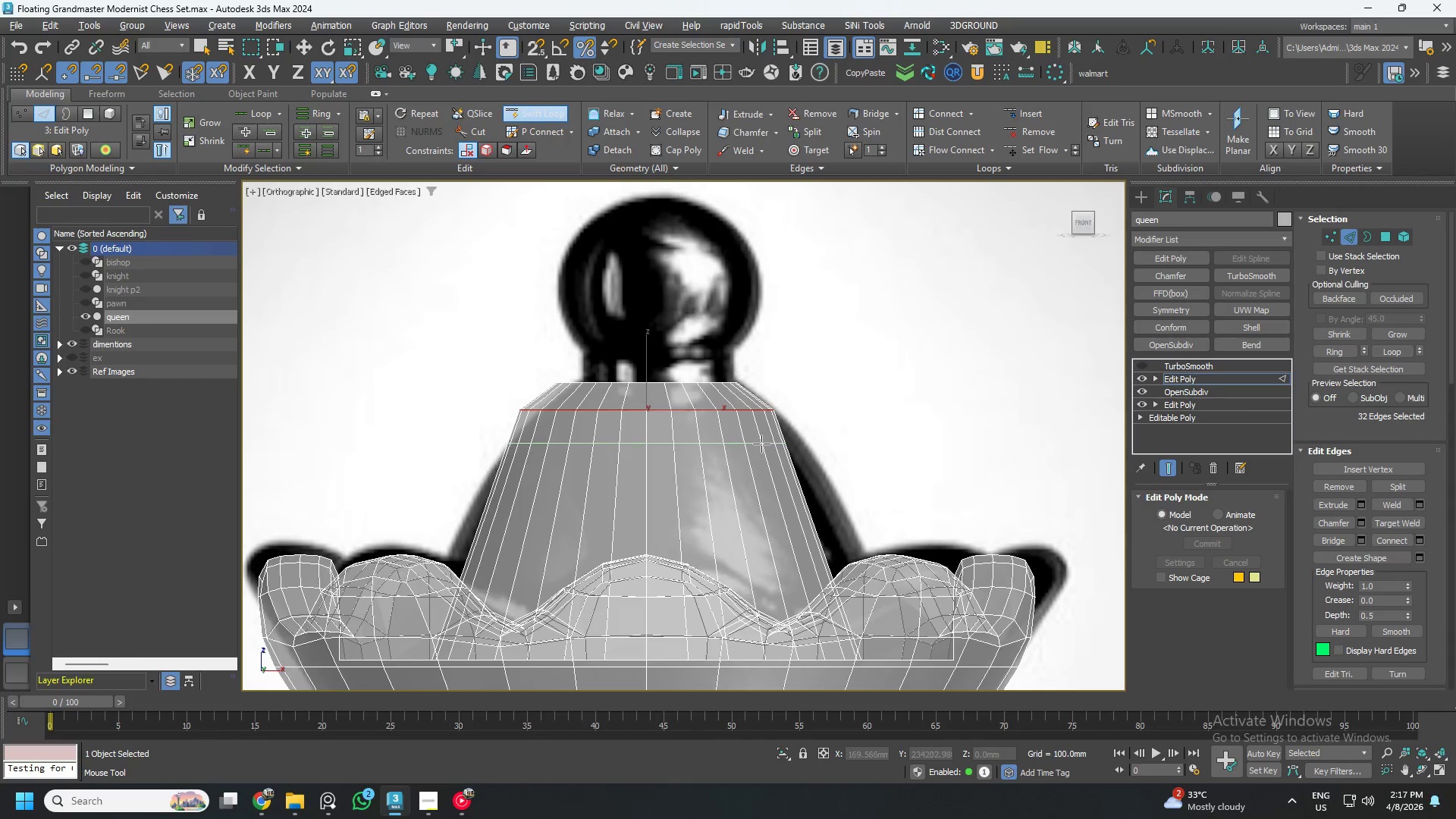 
left_click([763, 449])
 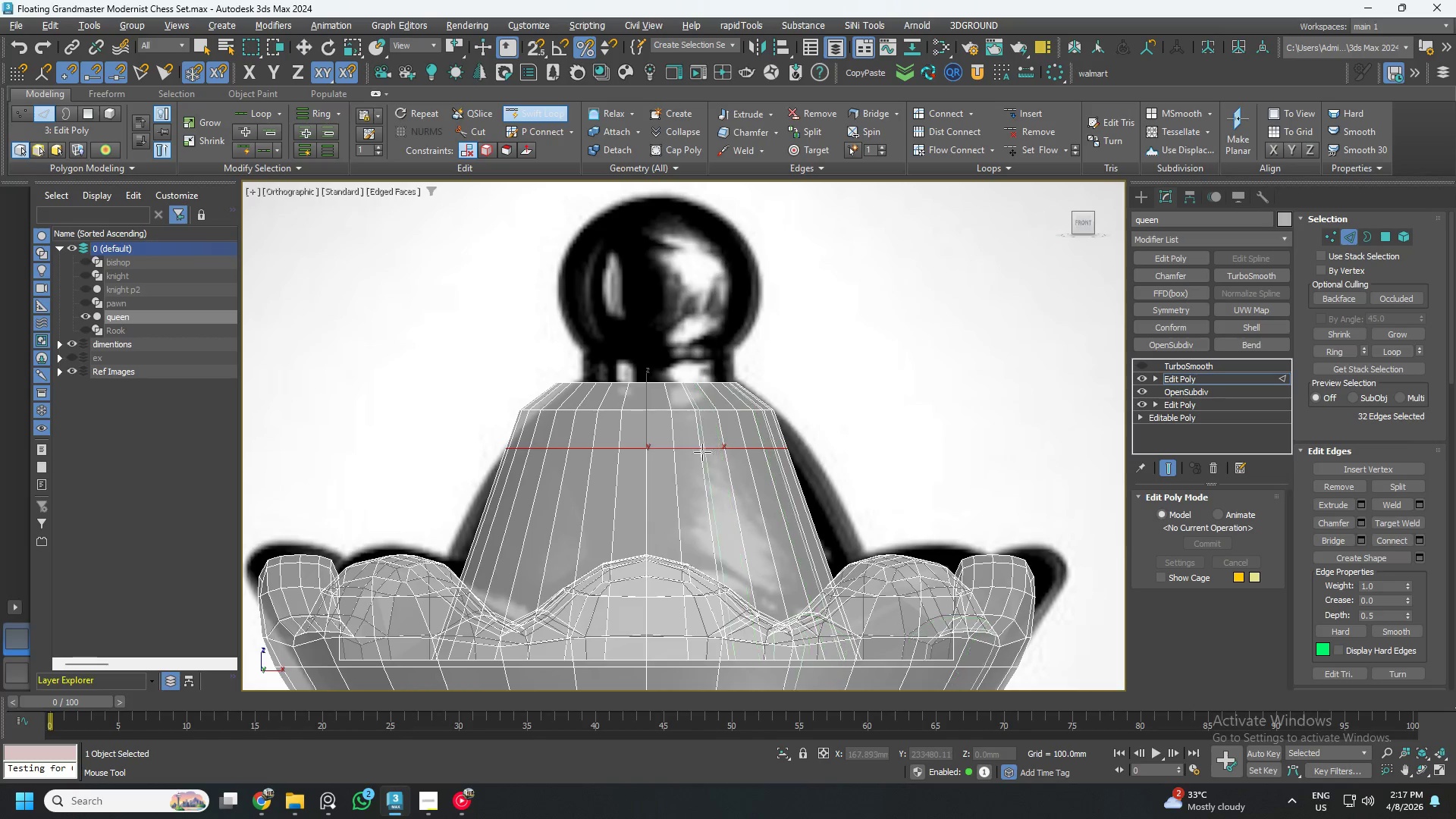 
key(Alt+AltLeft)
 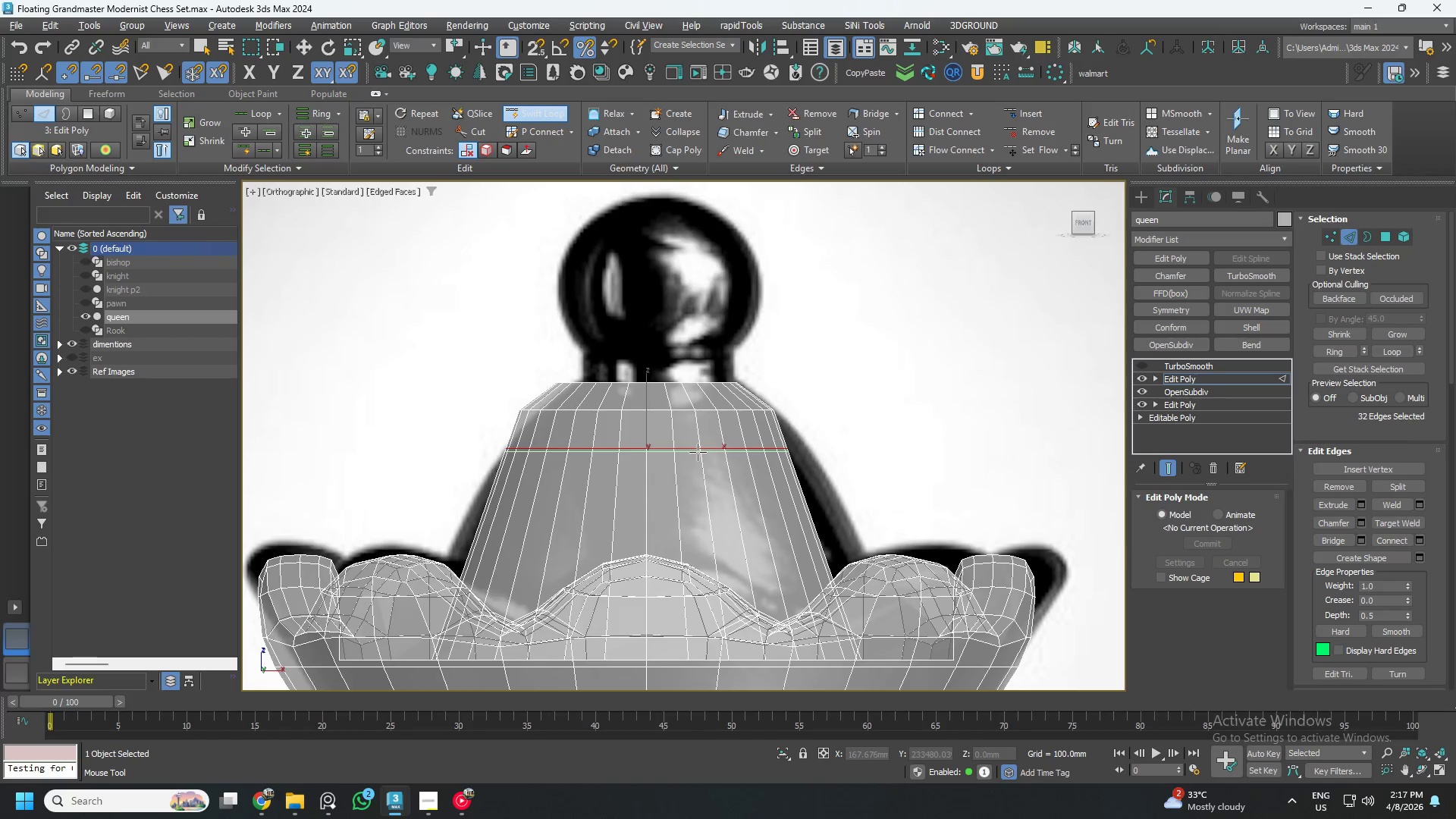 
key(Alt+1)
 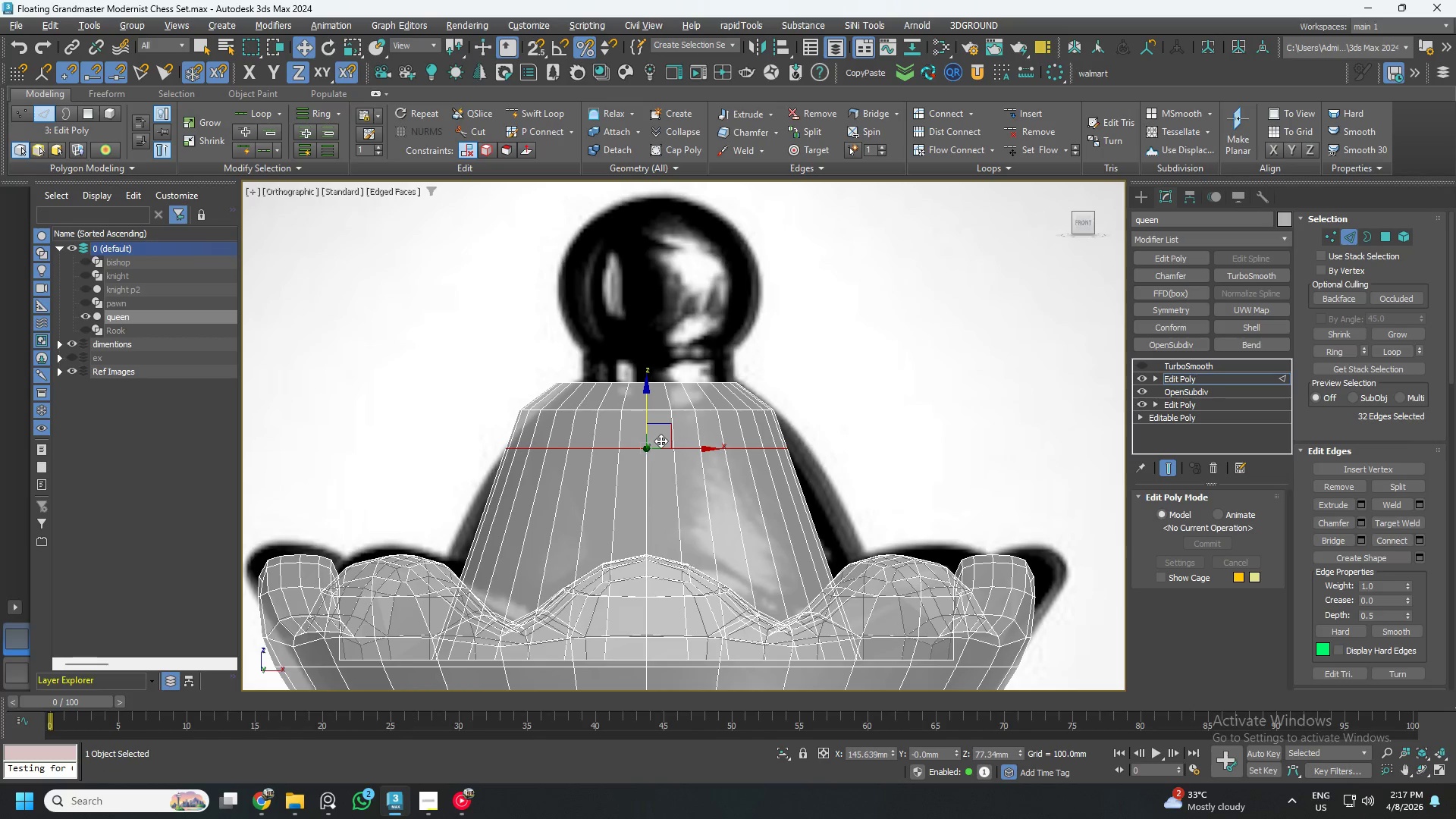 
key(R)
 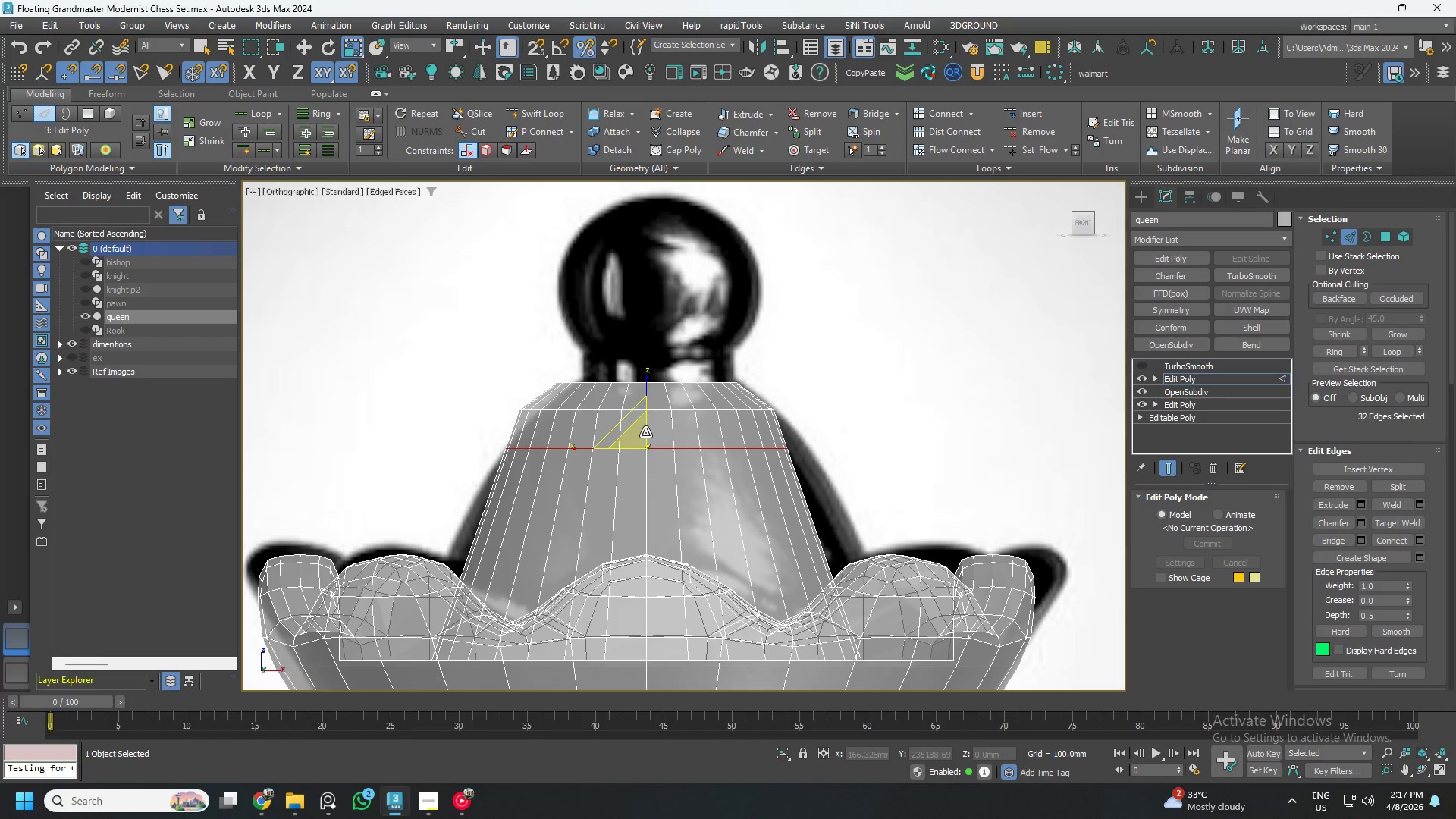 
left_click_drag(start_coordinate=[640, 432], to_coordinate=[635, 419])
 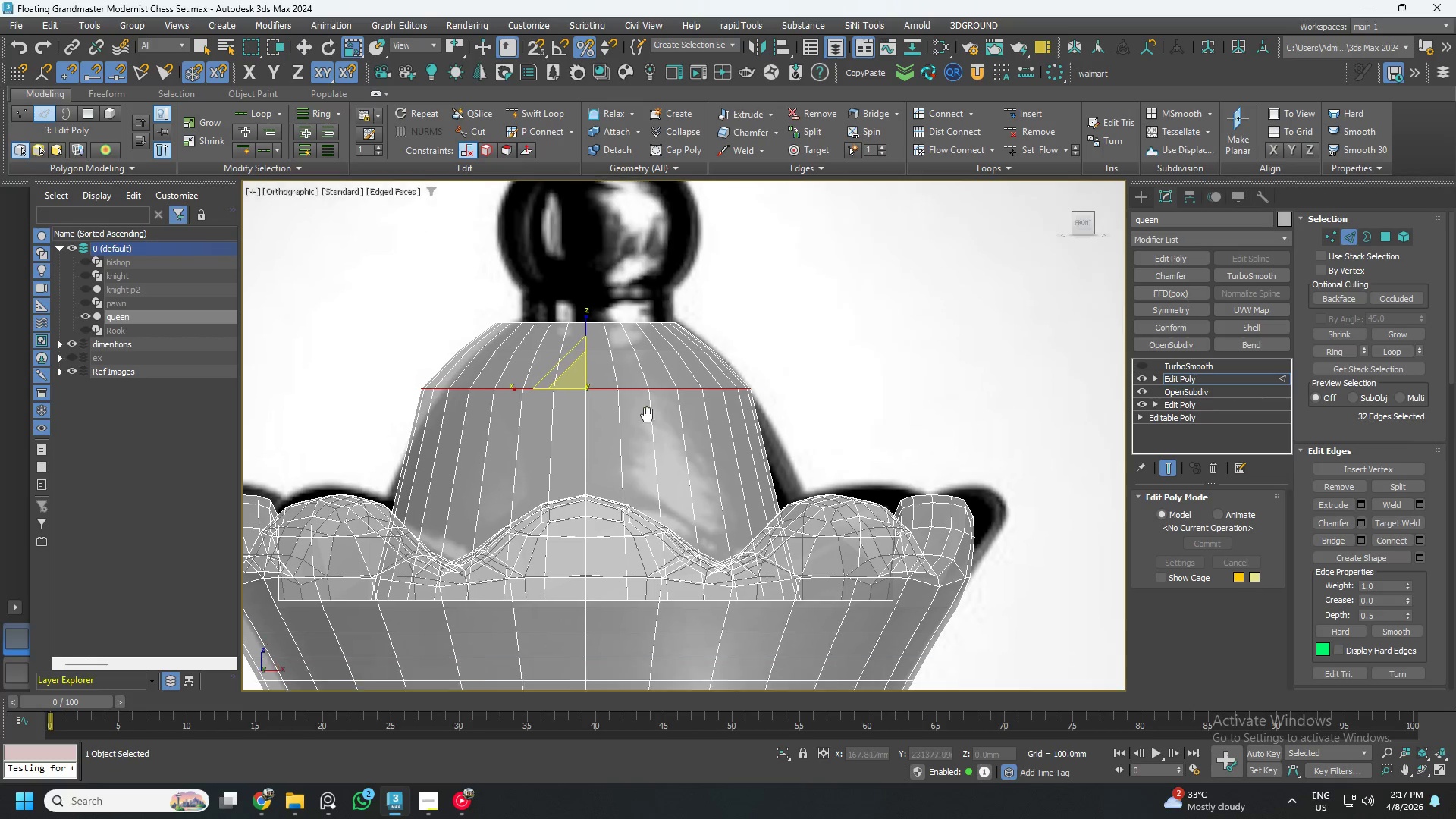 
key(Alt+AltLeft)
 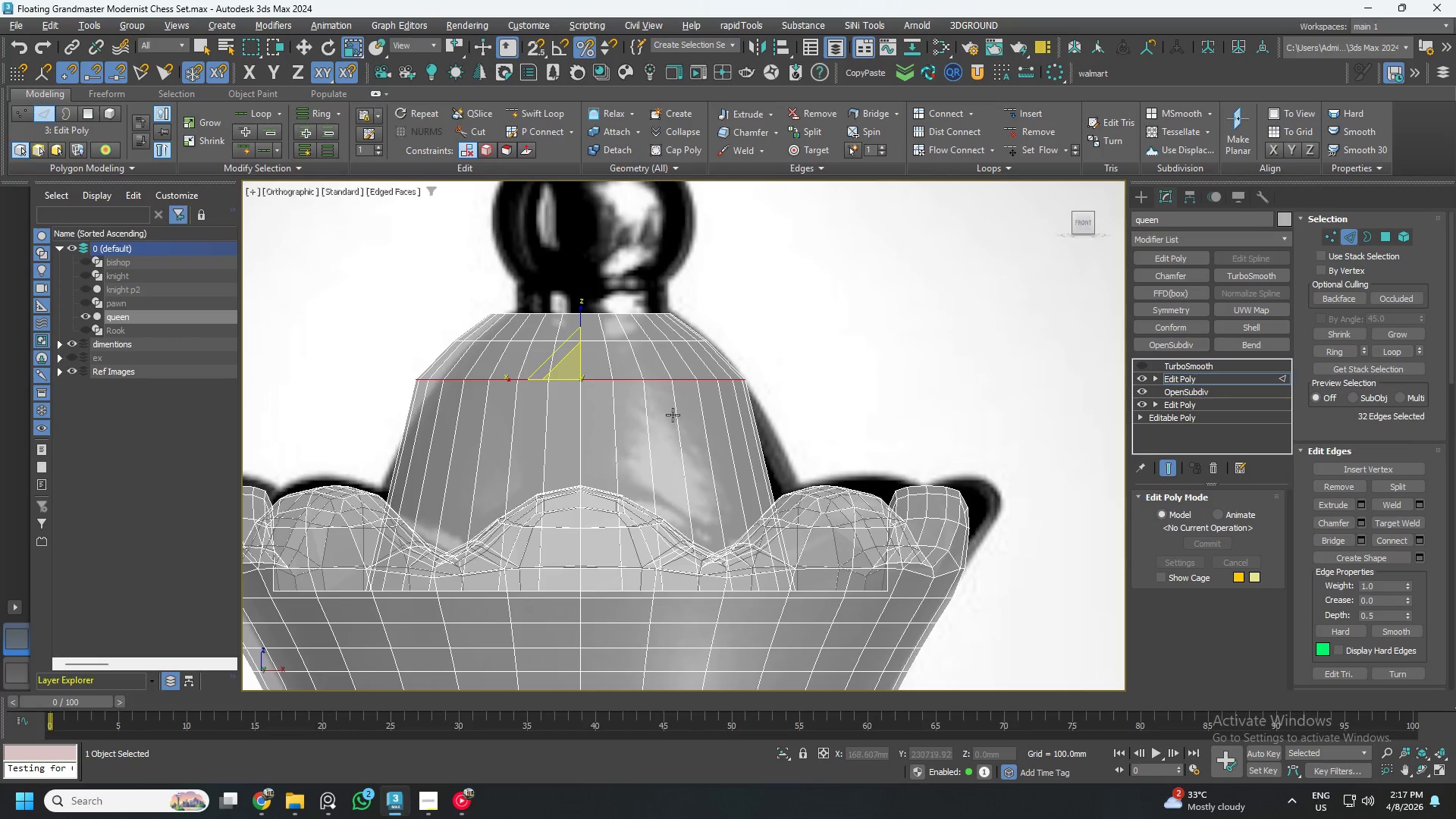 
key(1)
 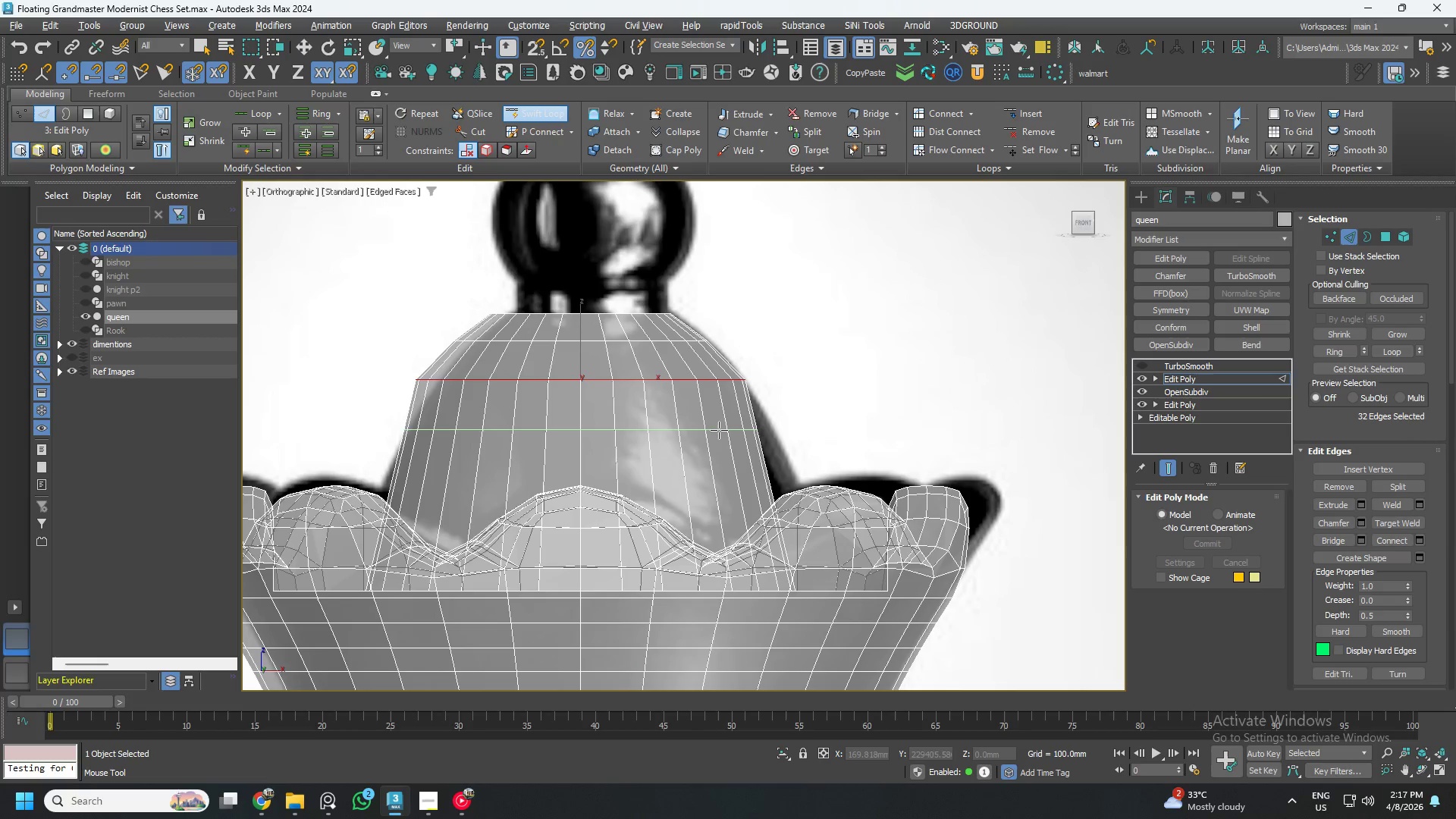 
left_click([719, 433])
 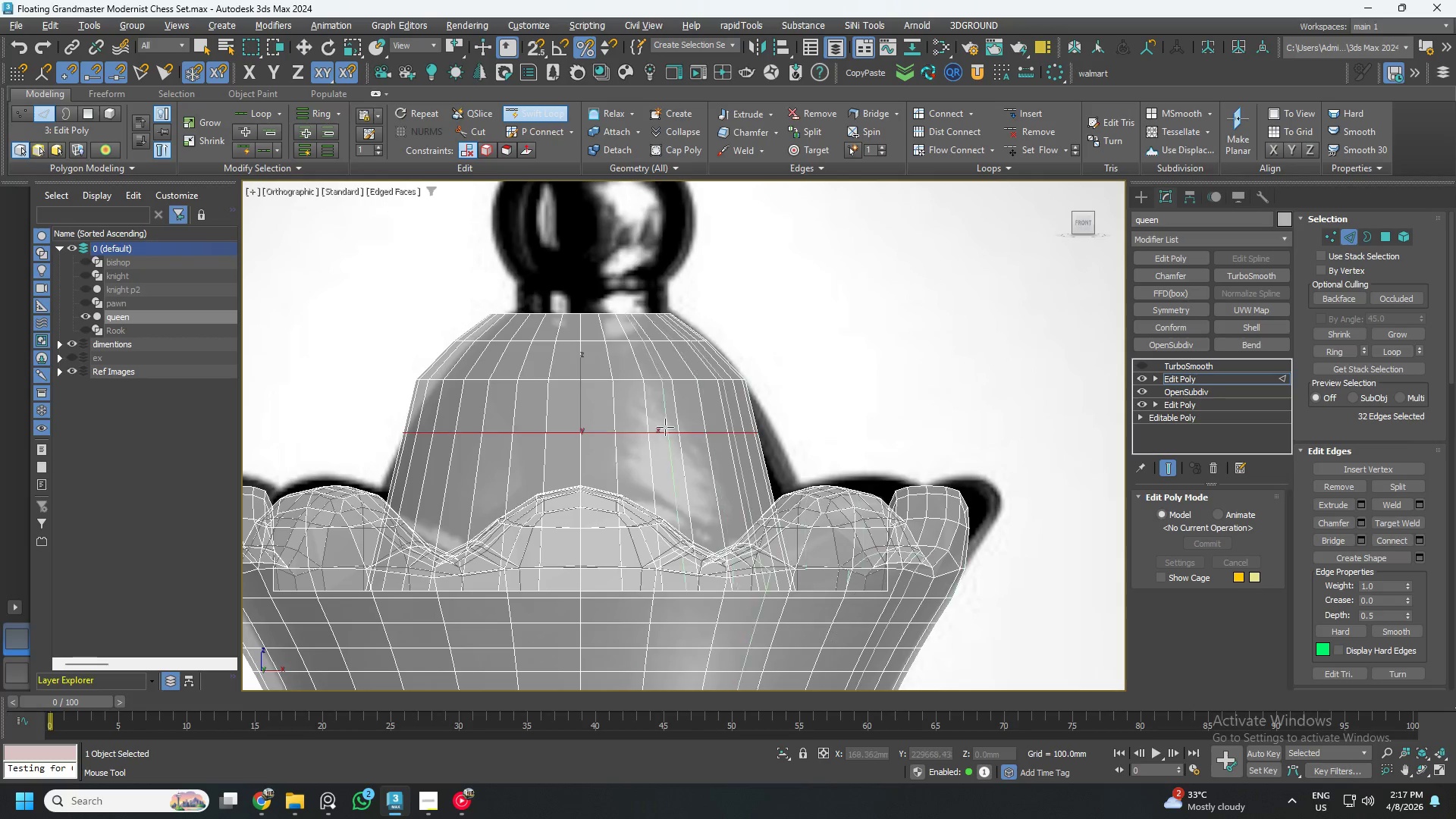 
key(Alt+AltLeft)
 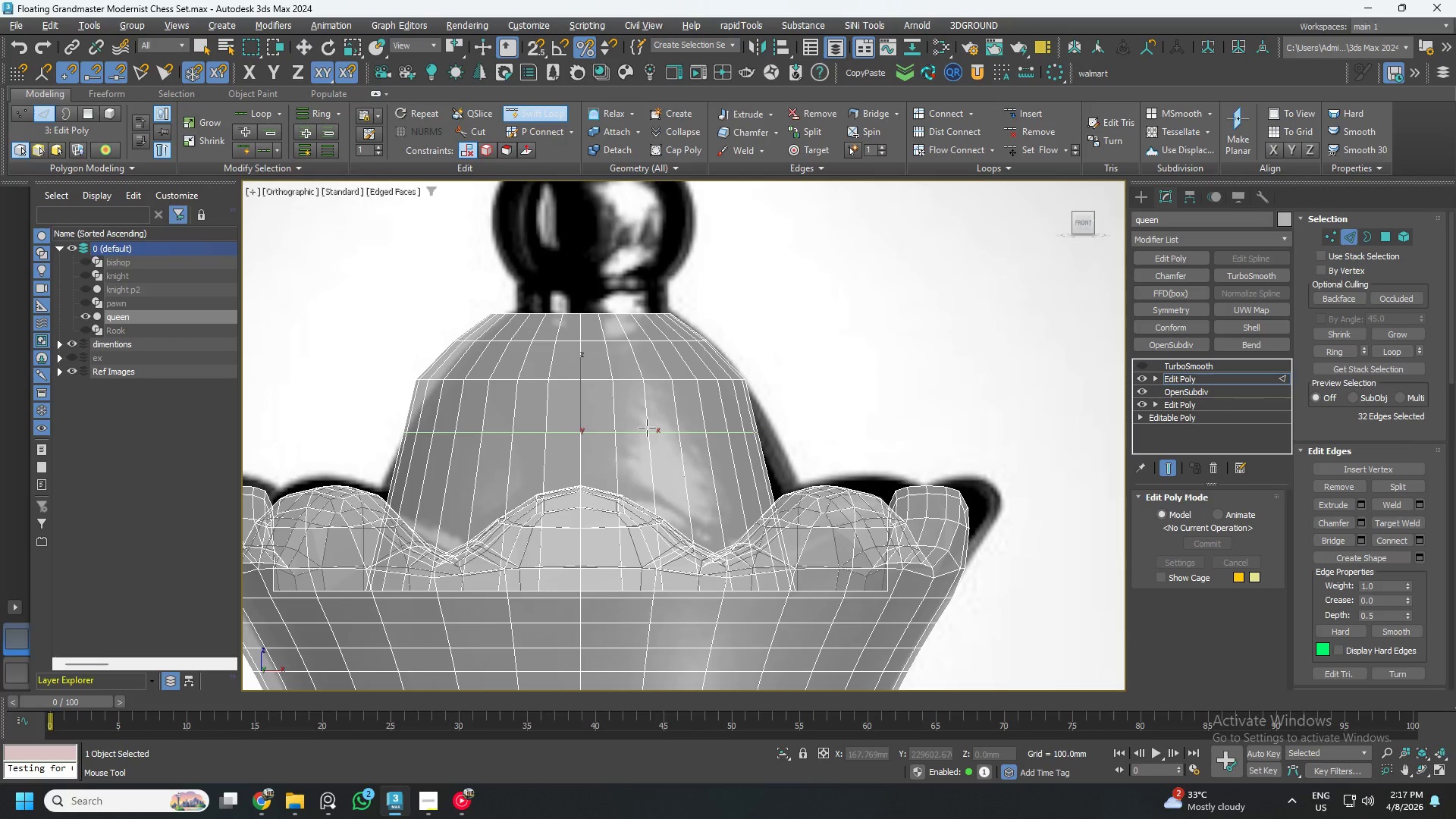 
key(Alt+1)
 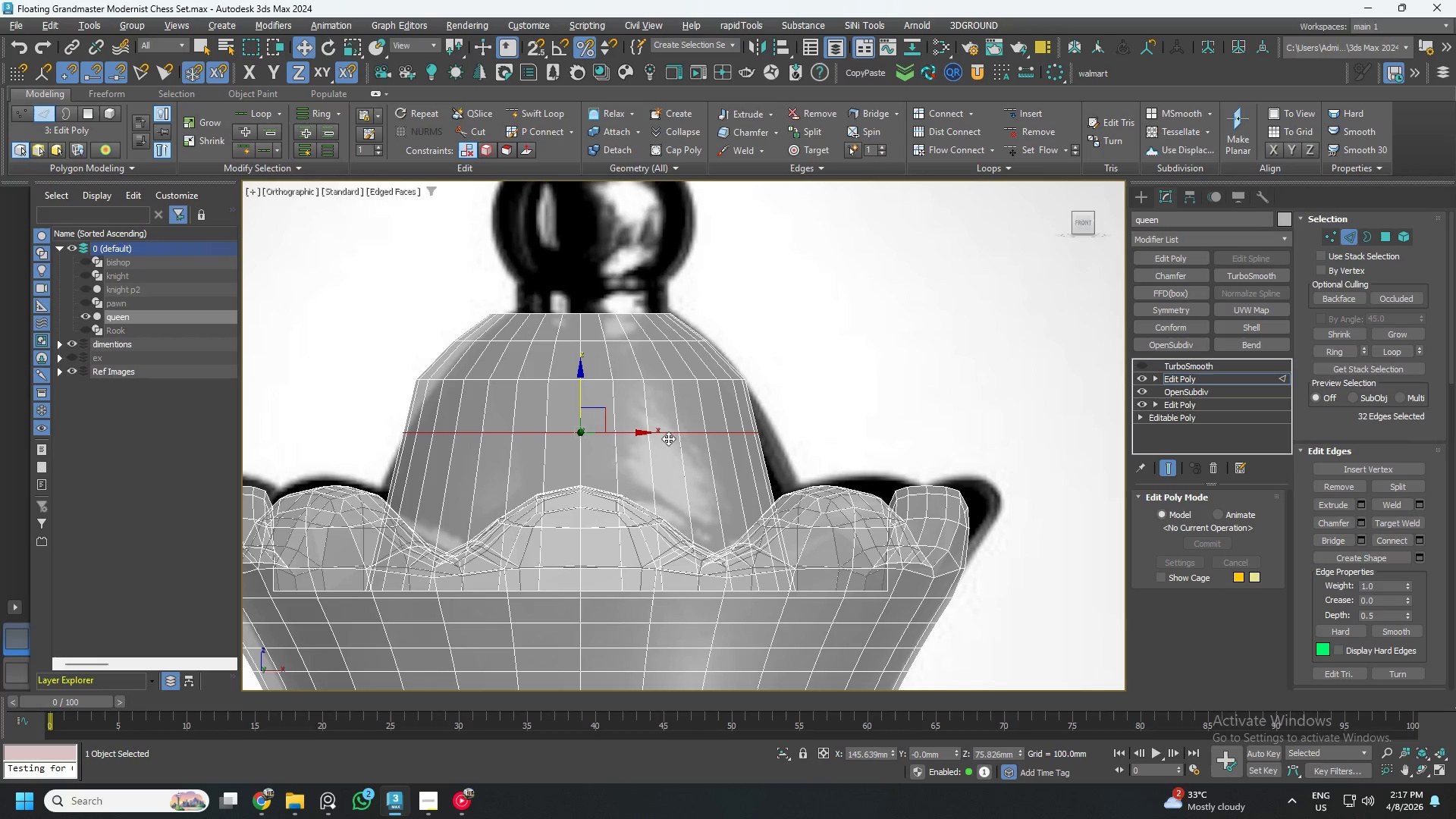 
key(R)
 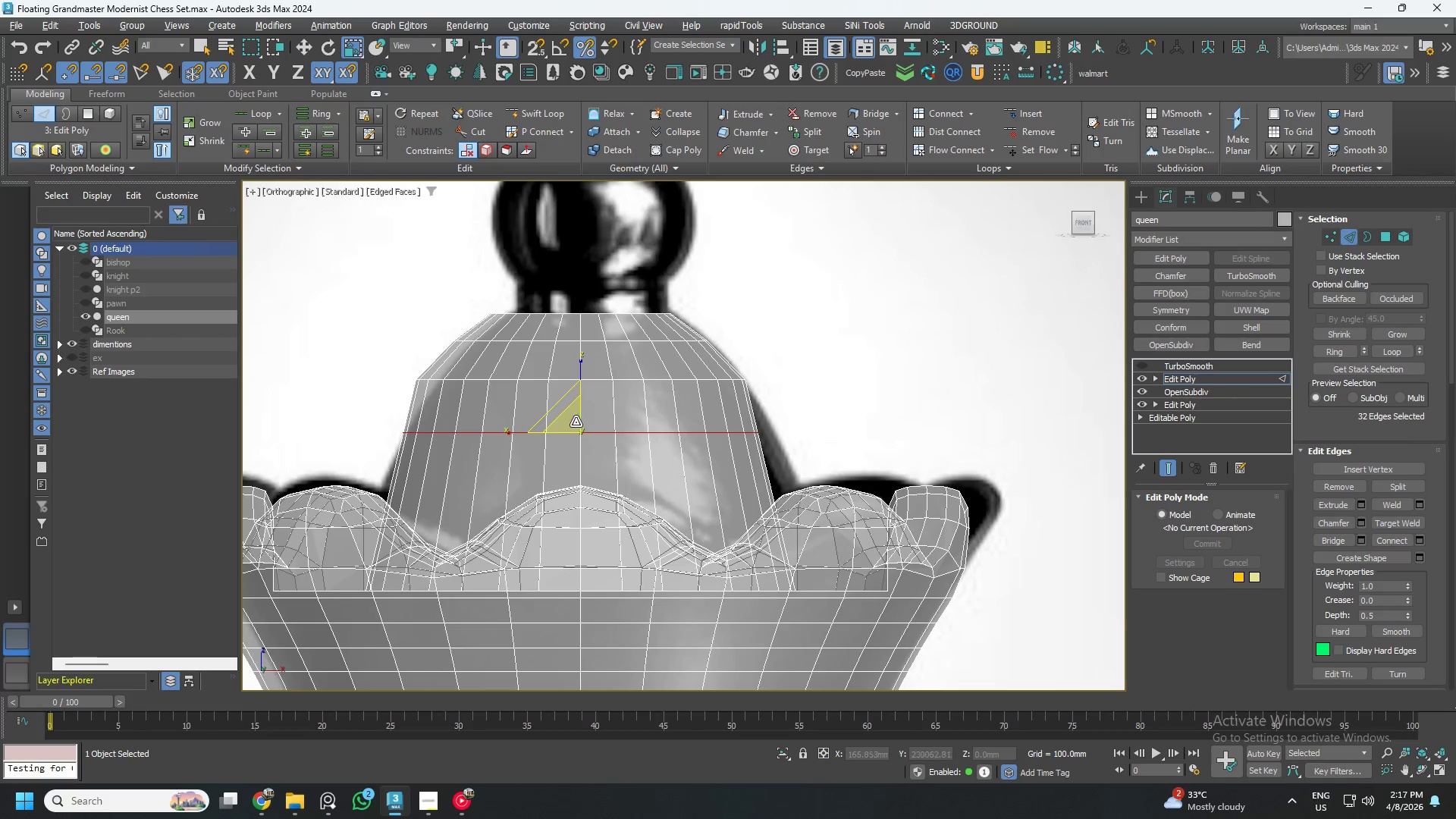 
left_click_drag(start_coordinate=[573, 422], to_coordinate=[560, 414])
 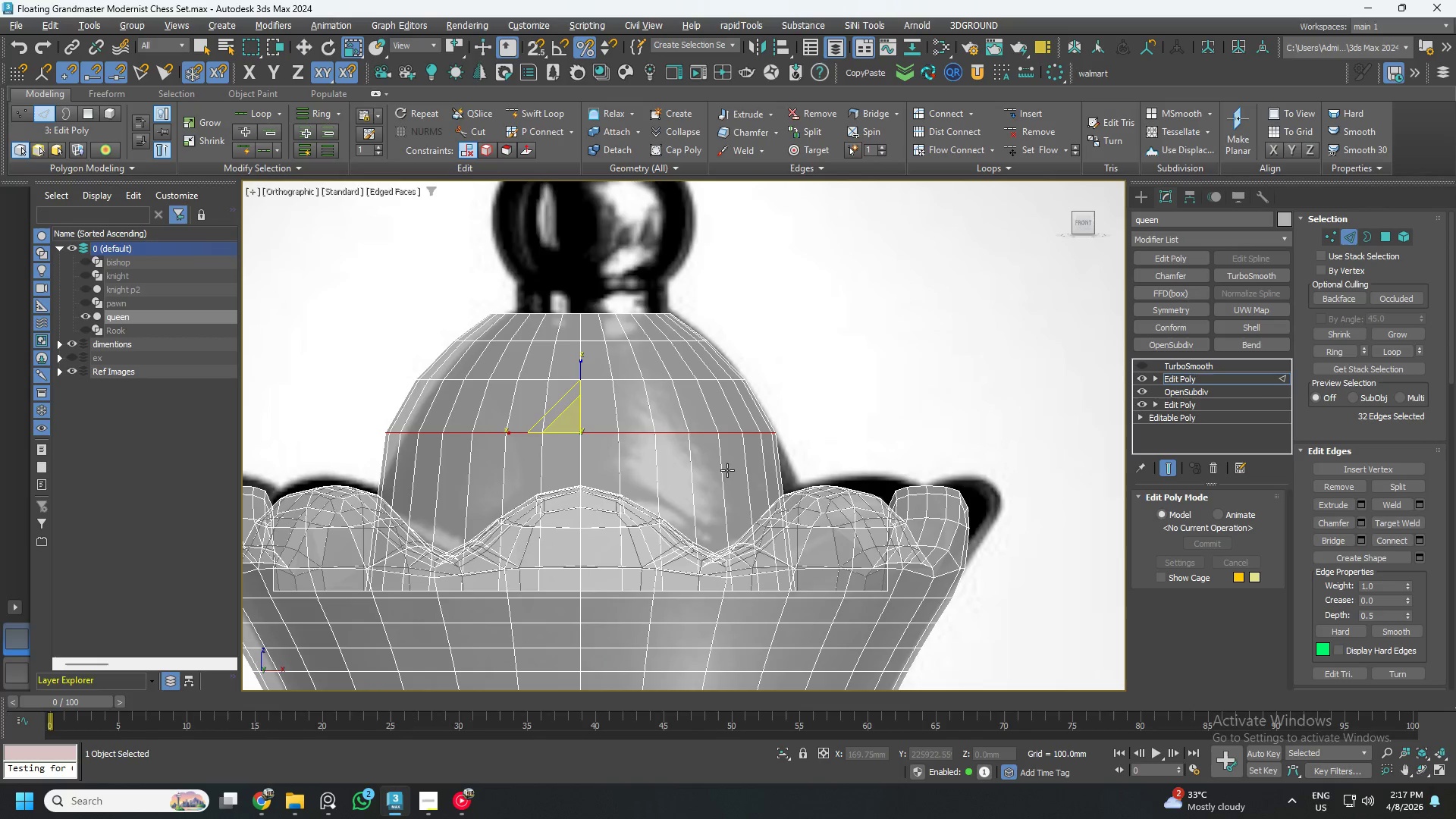 
key(Alt+1)
 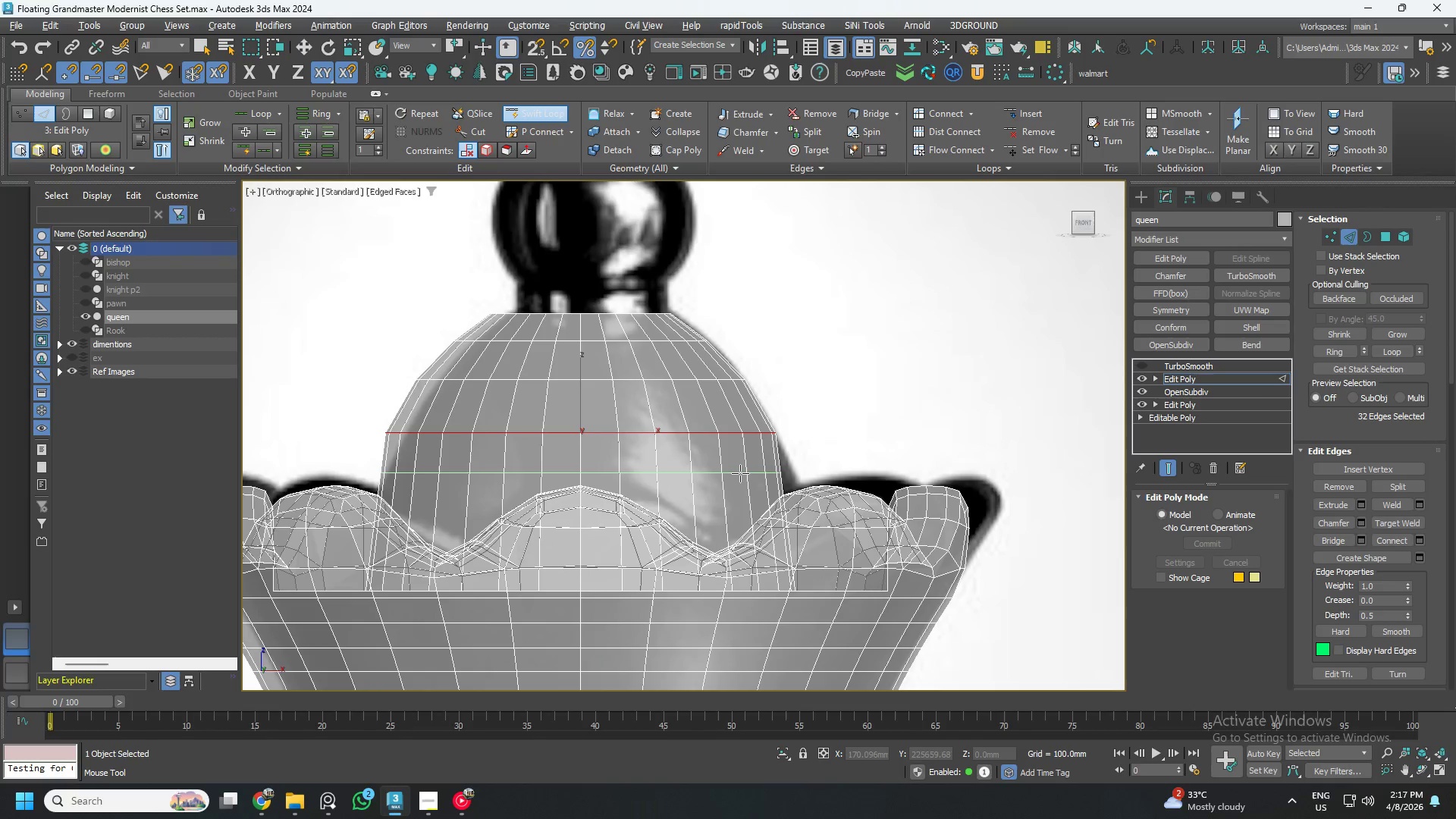 
left_click([740, 474])
 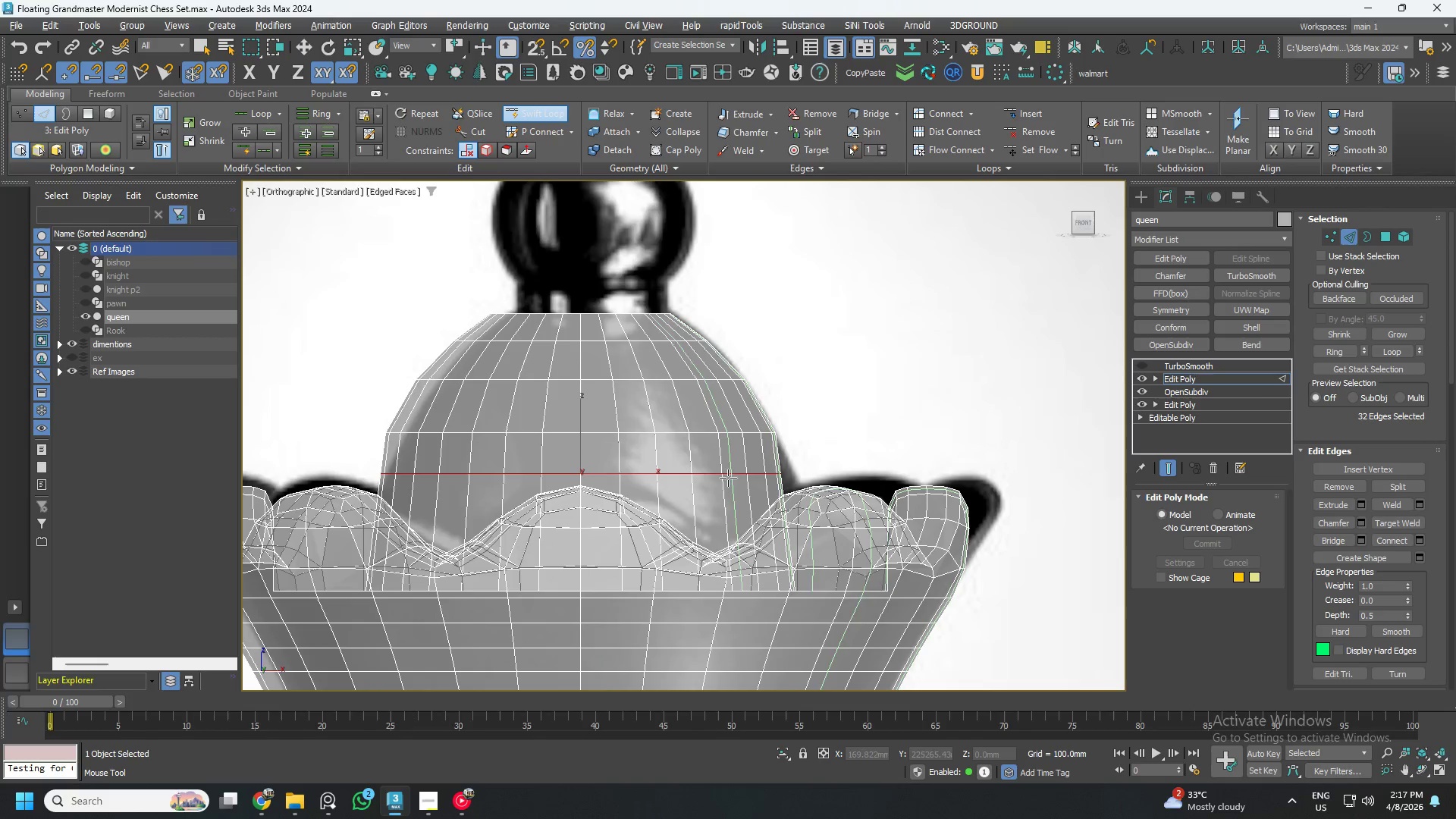 
key(Alt+AltLeft)
 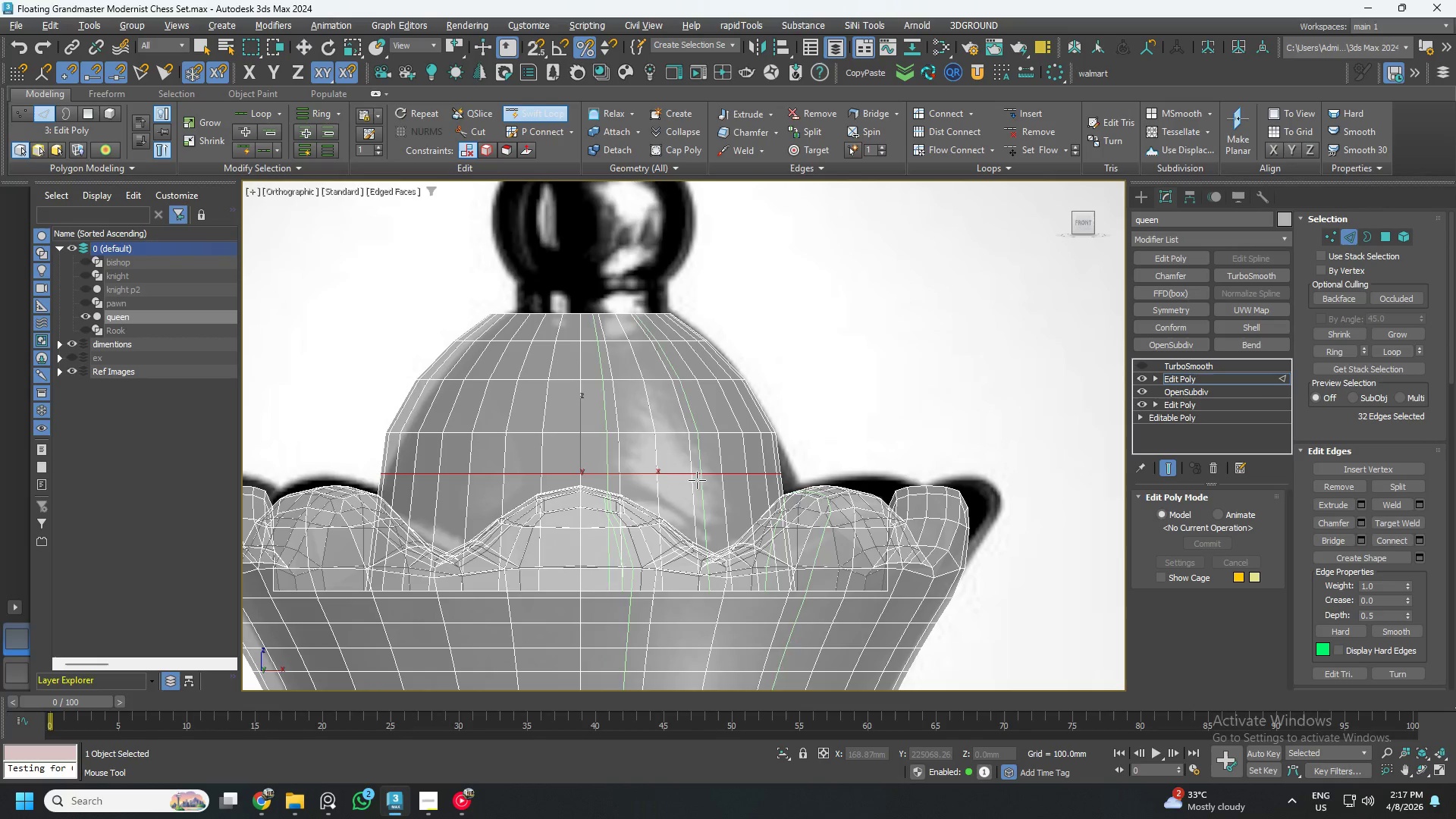 
key(Alt+1)
 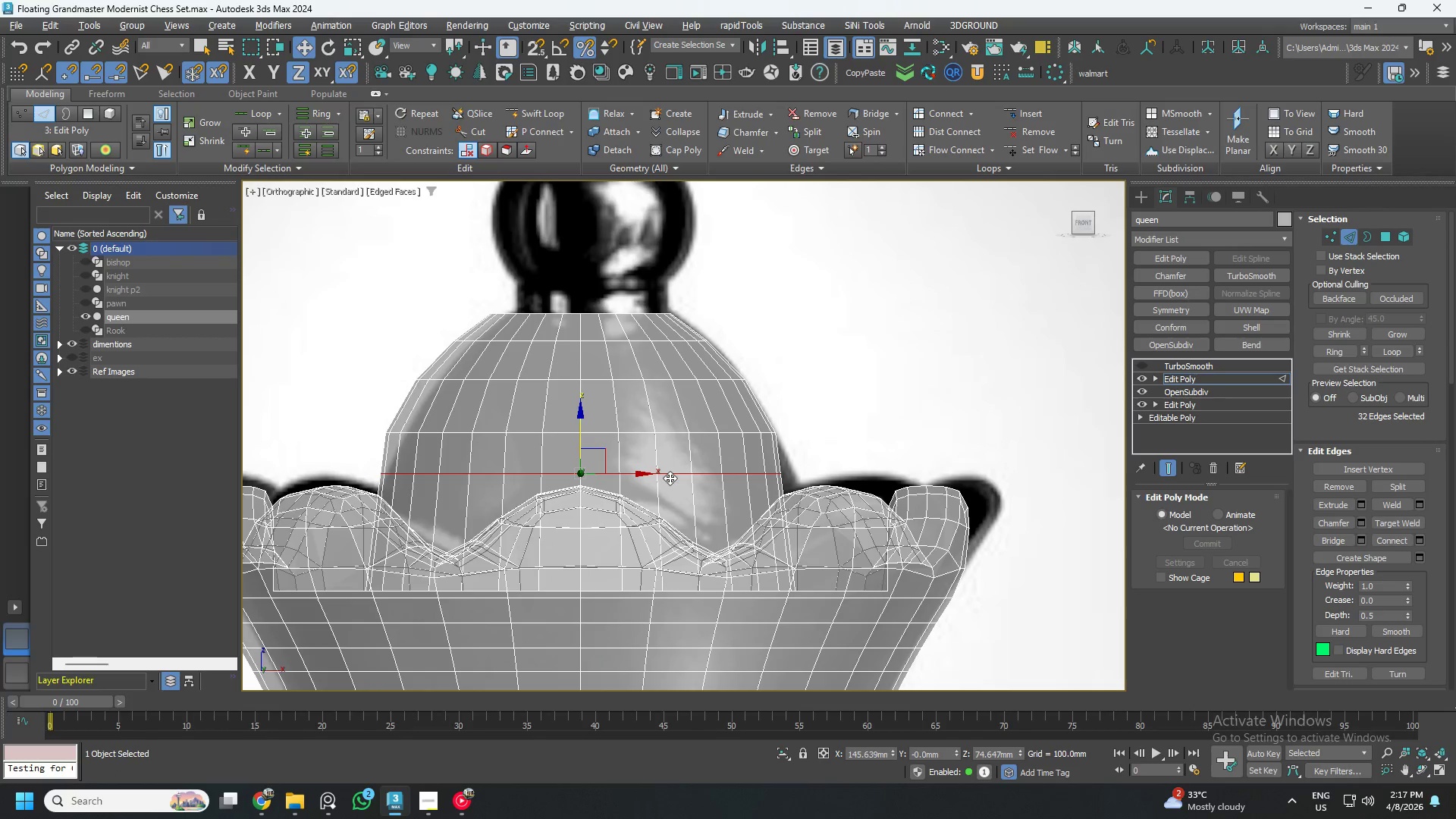 
key(R)
 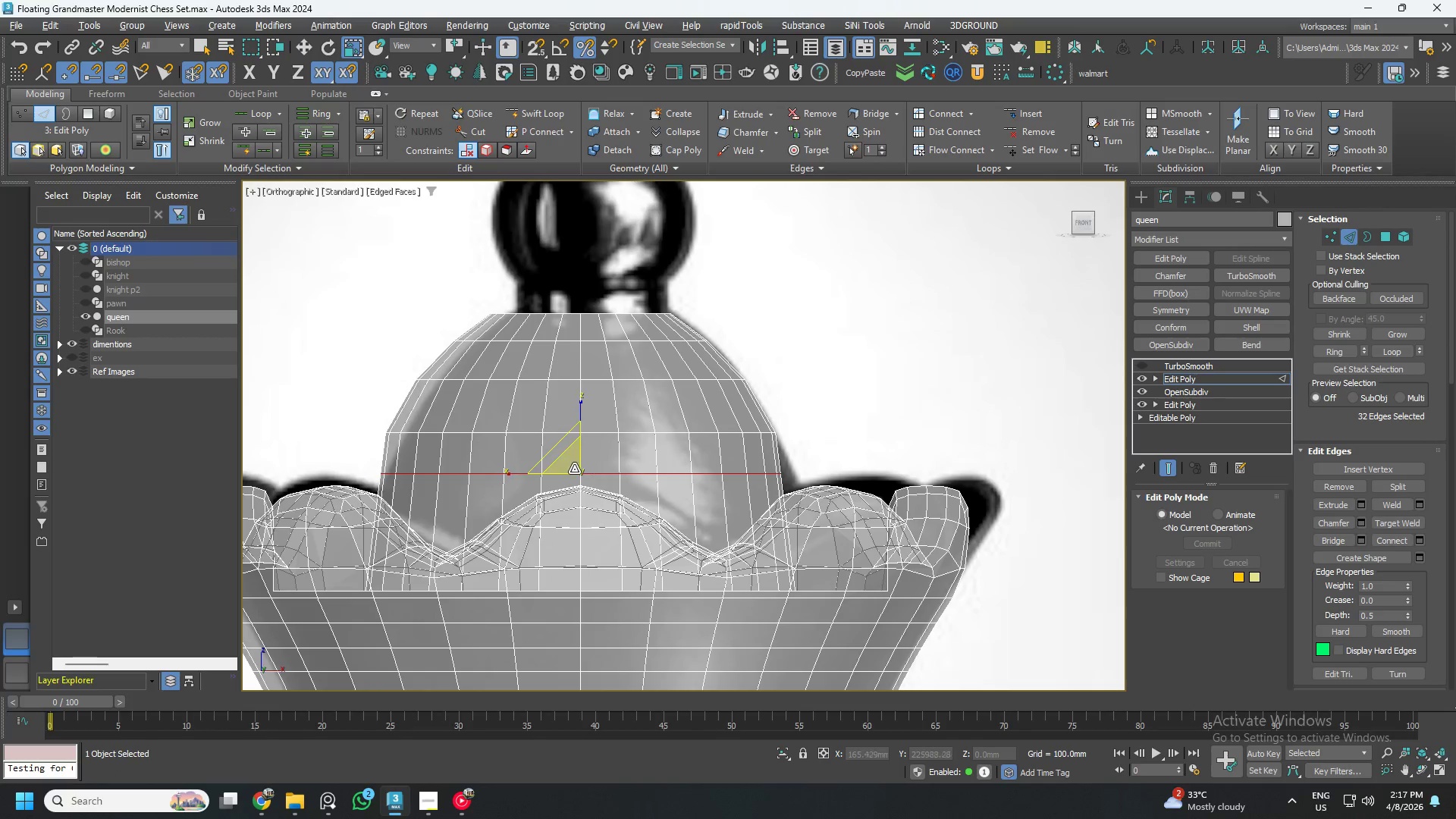 
left_click_drag(start_coordinate=[570, 463], to_coordinate=[563, 457])
 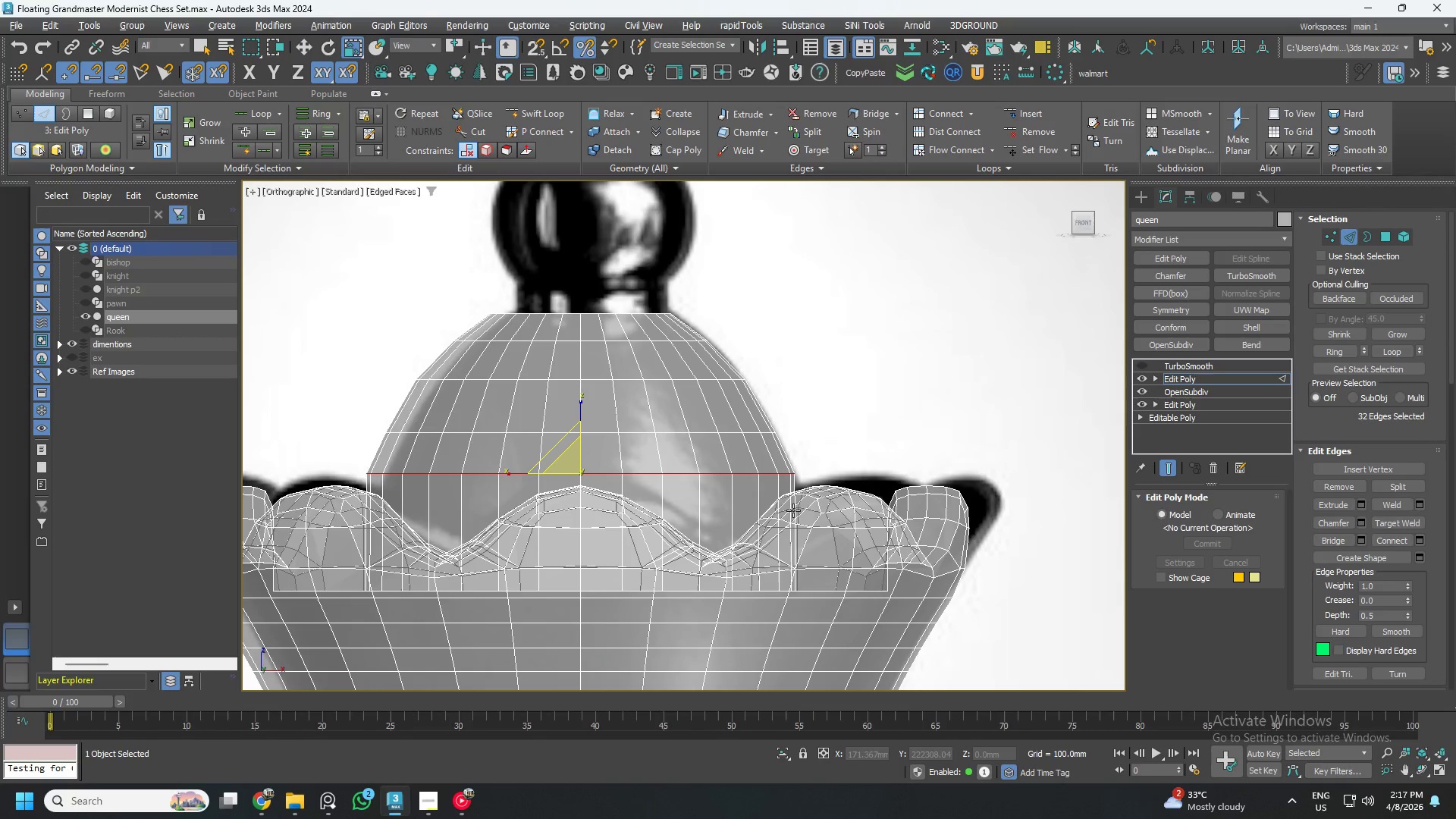 
key(Alt+AltLeft)
 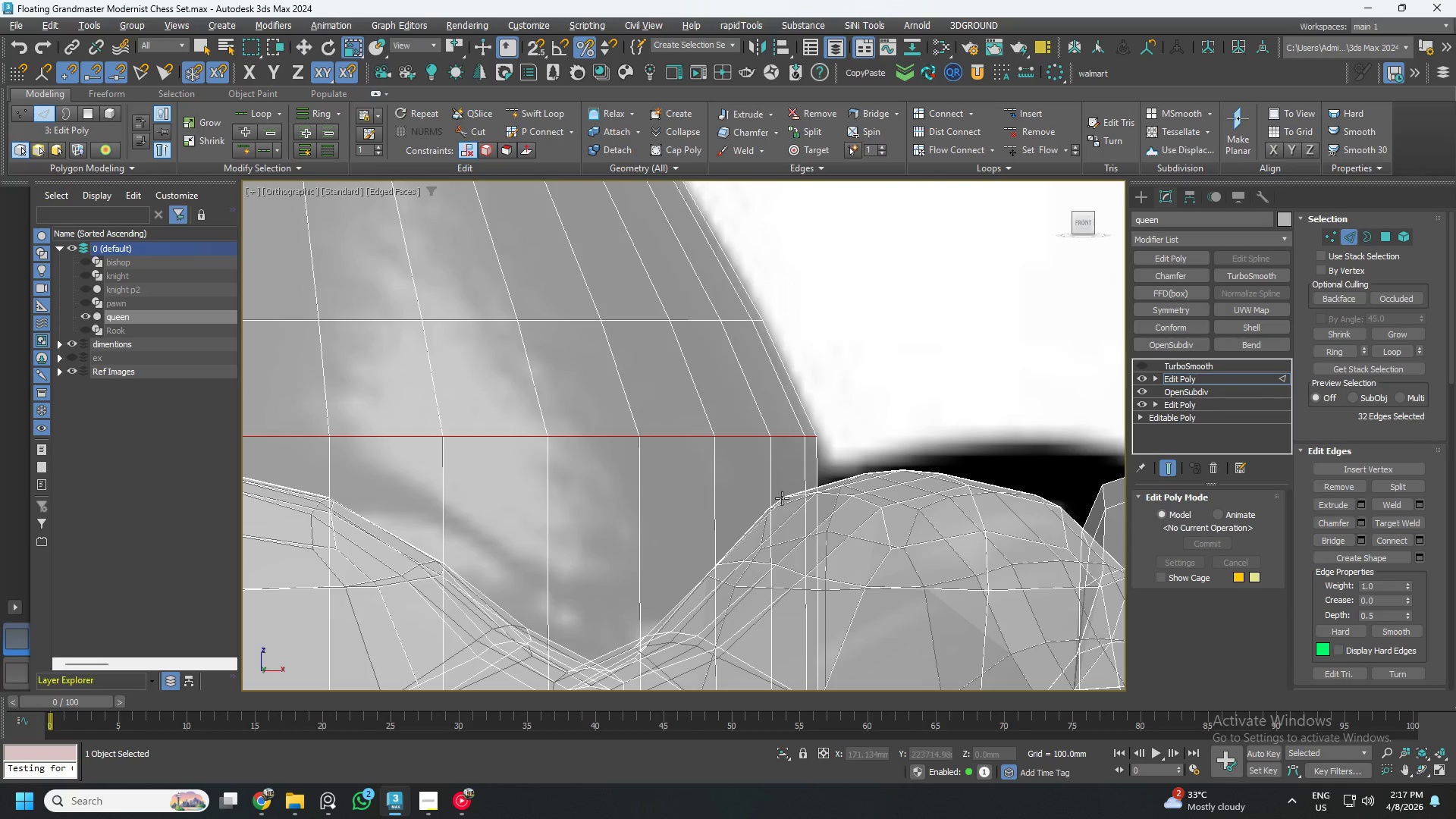 
key(Alt+1)
 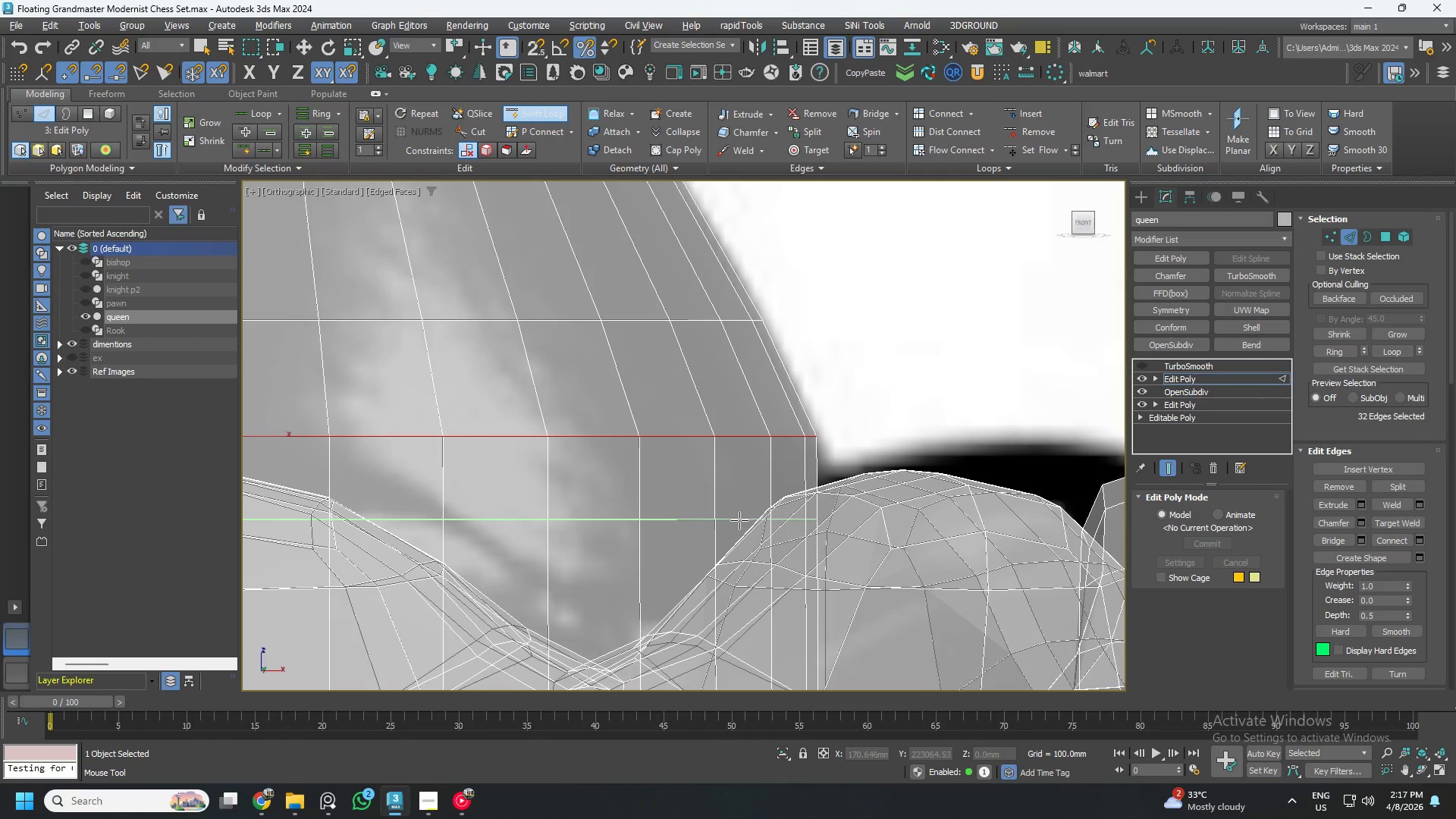 
scroll: coordinate [782, 494], scroll_direction: up, amount: 3.0
 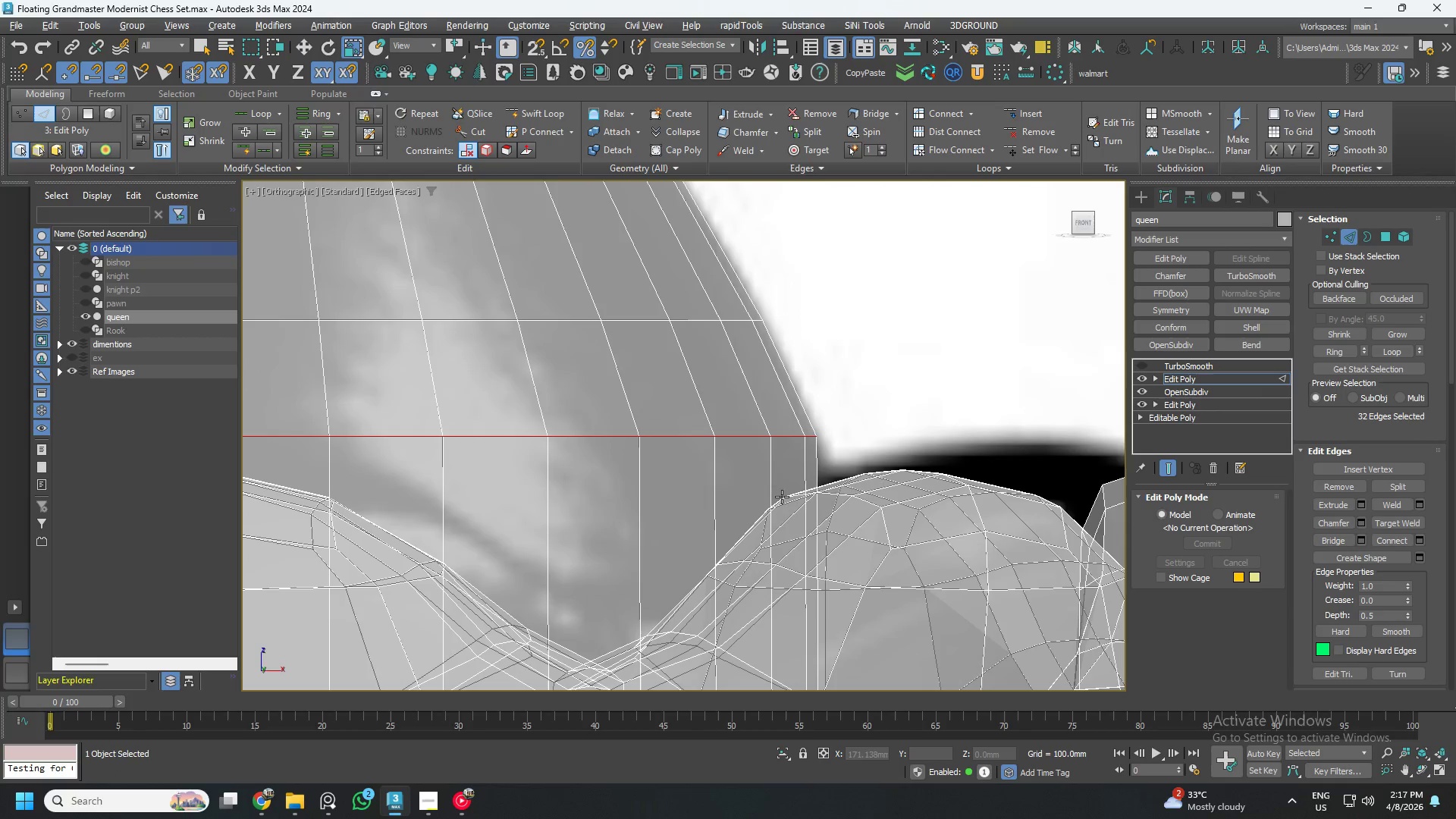 
left_click([738, 522])
 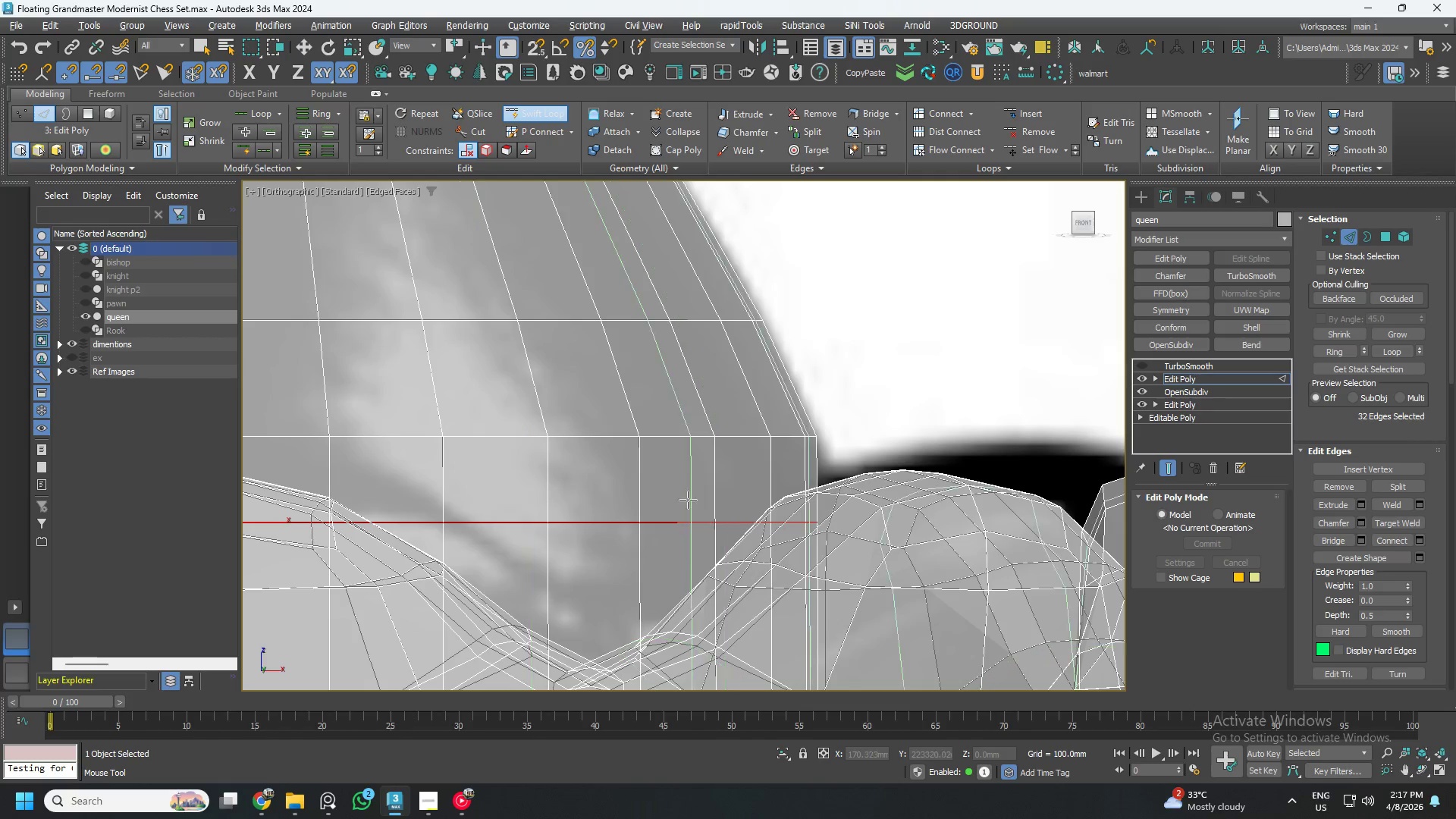 
key(Alt+AltLeft)
 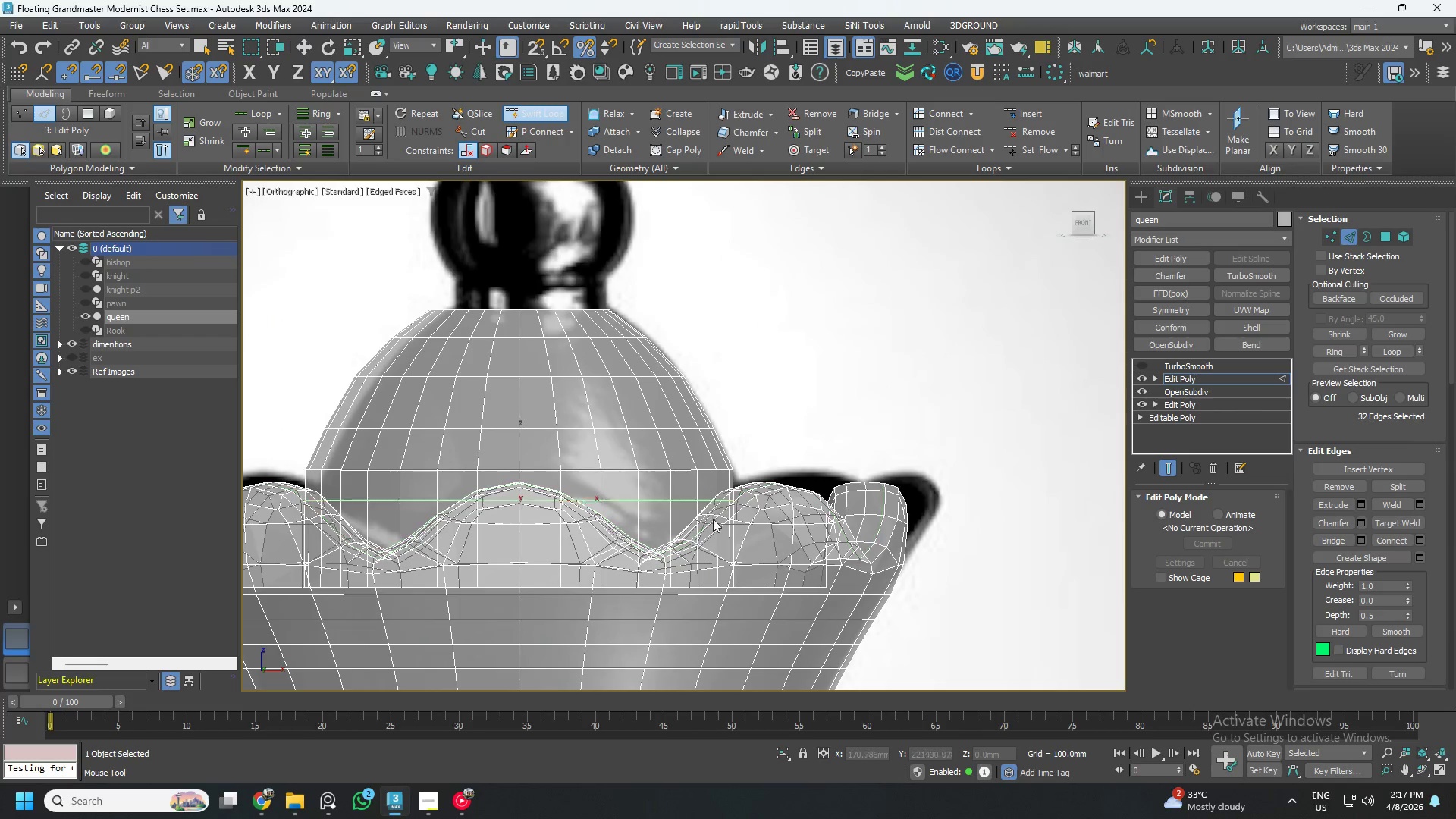 
key(Alt+1)
 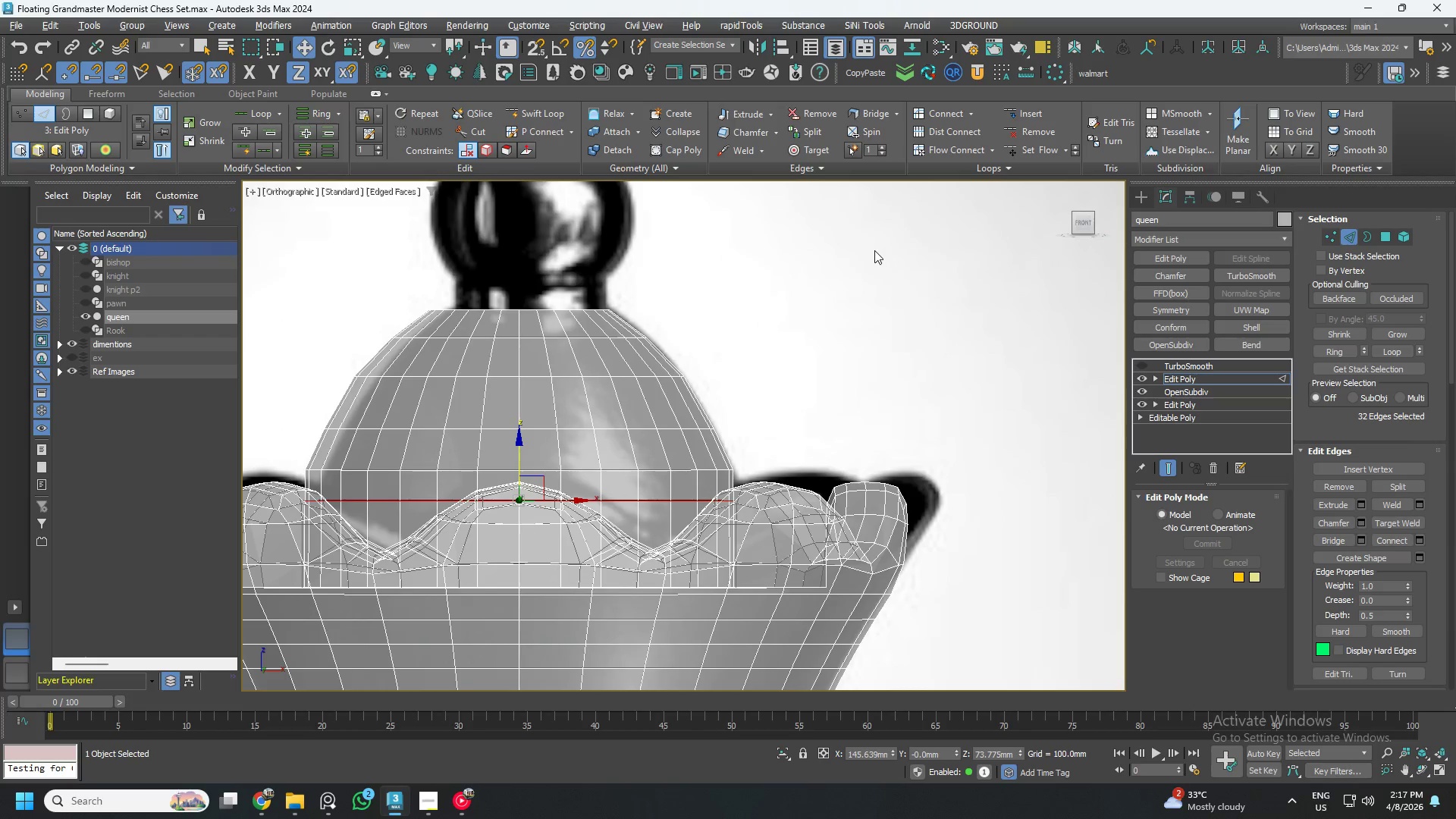 
scroll: coordinate [691, 487], scroll_direction: down, amount: 3.0
 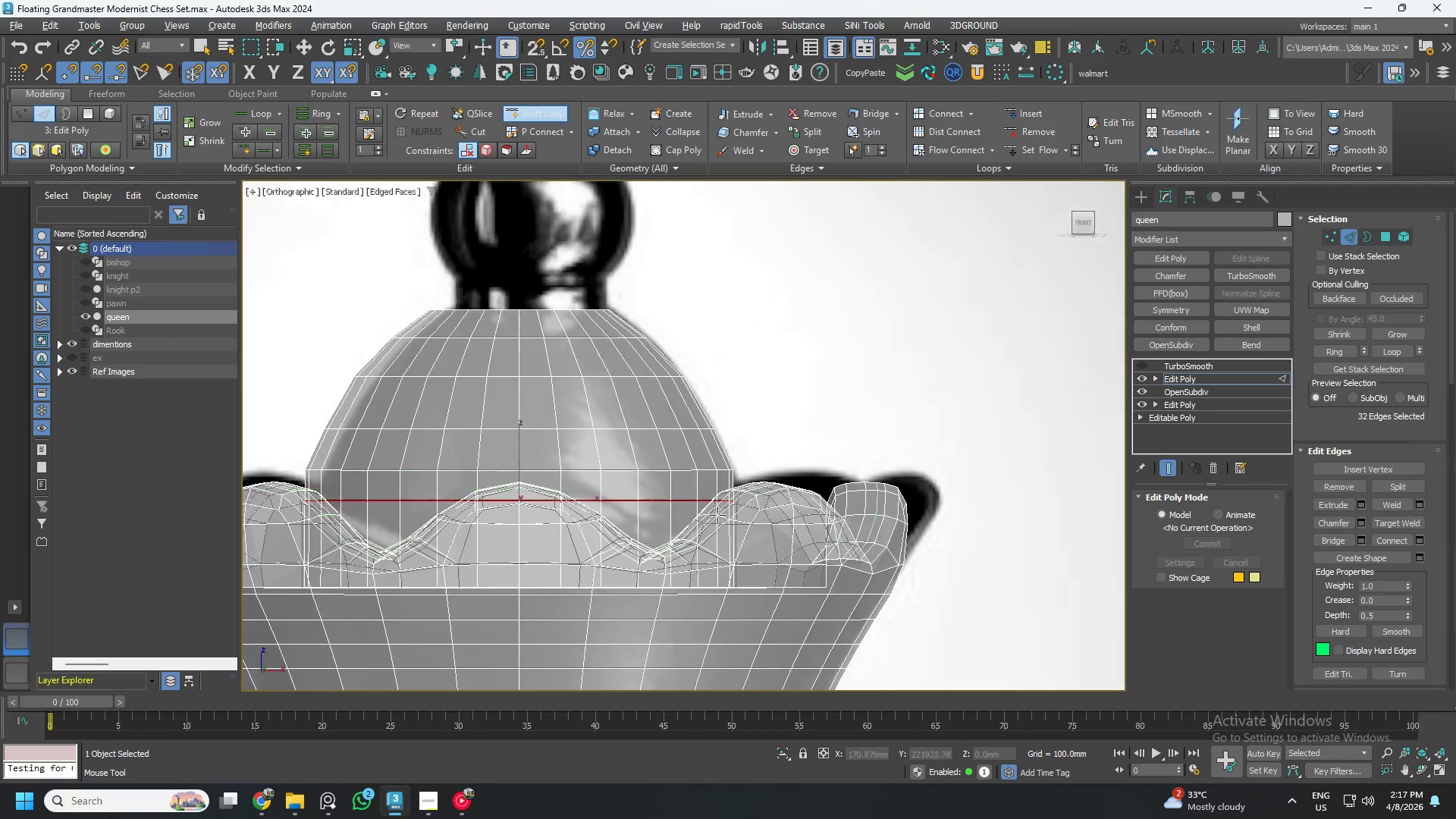 
key(Alt+2)
 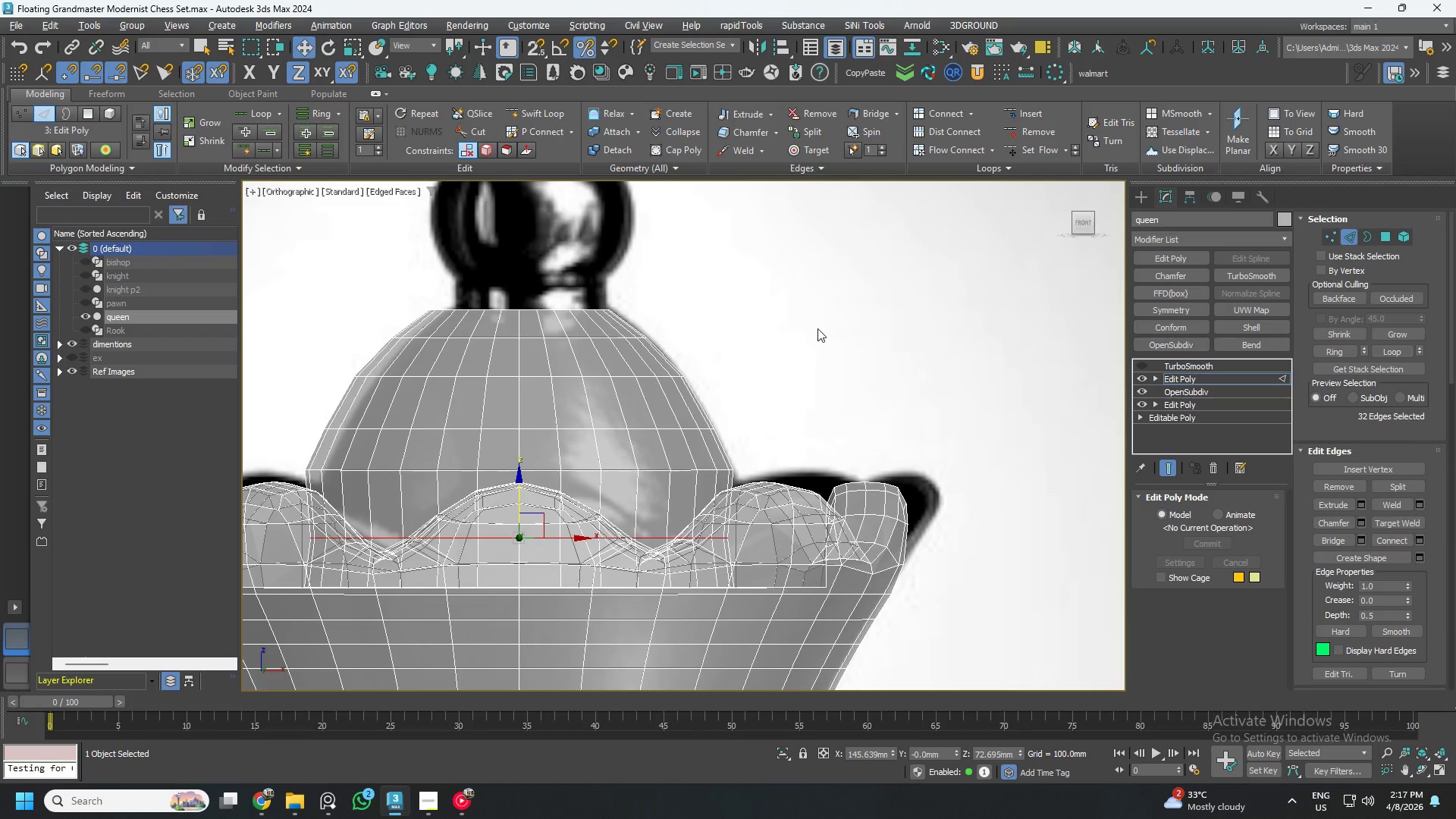 
key(Control+ControlLeft)
 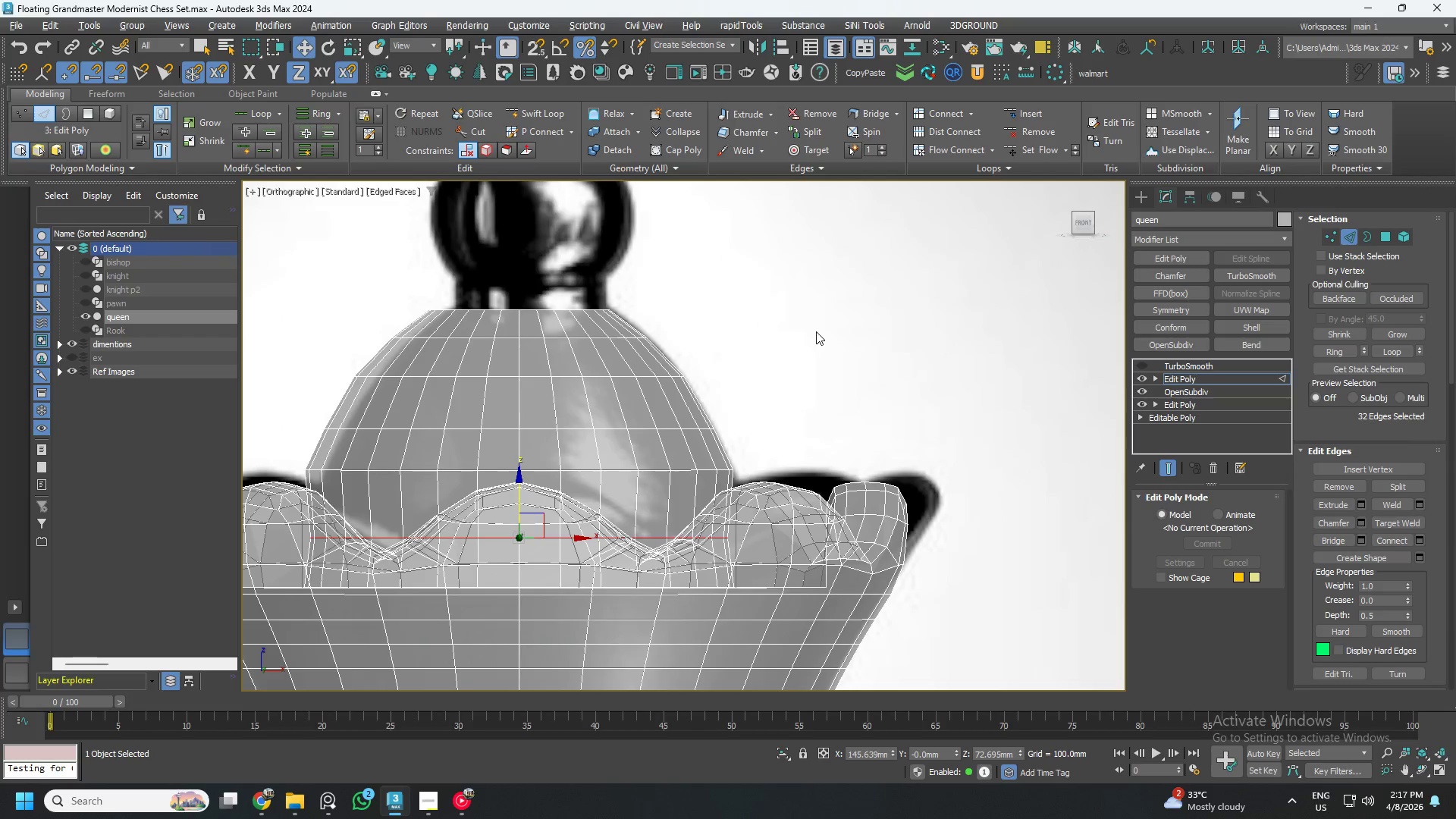 
key(Control+Z)
 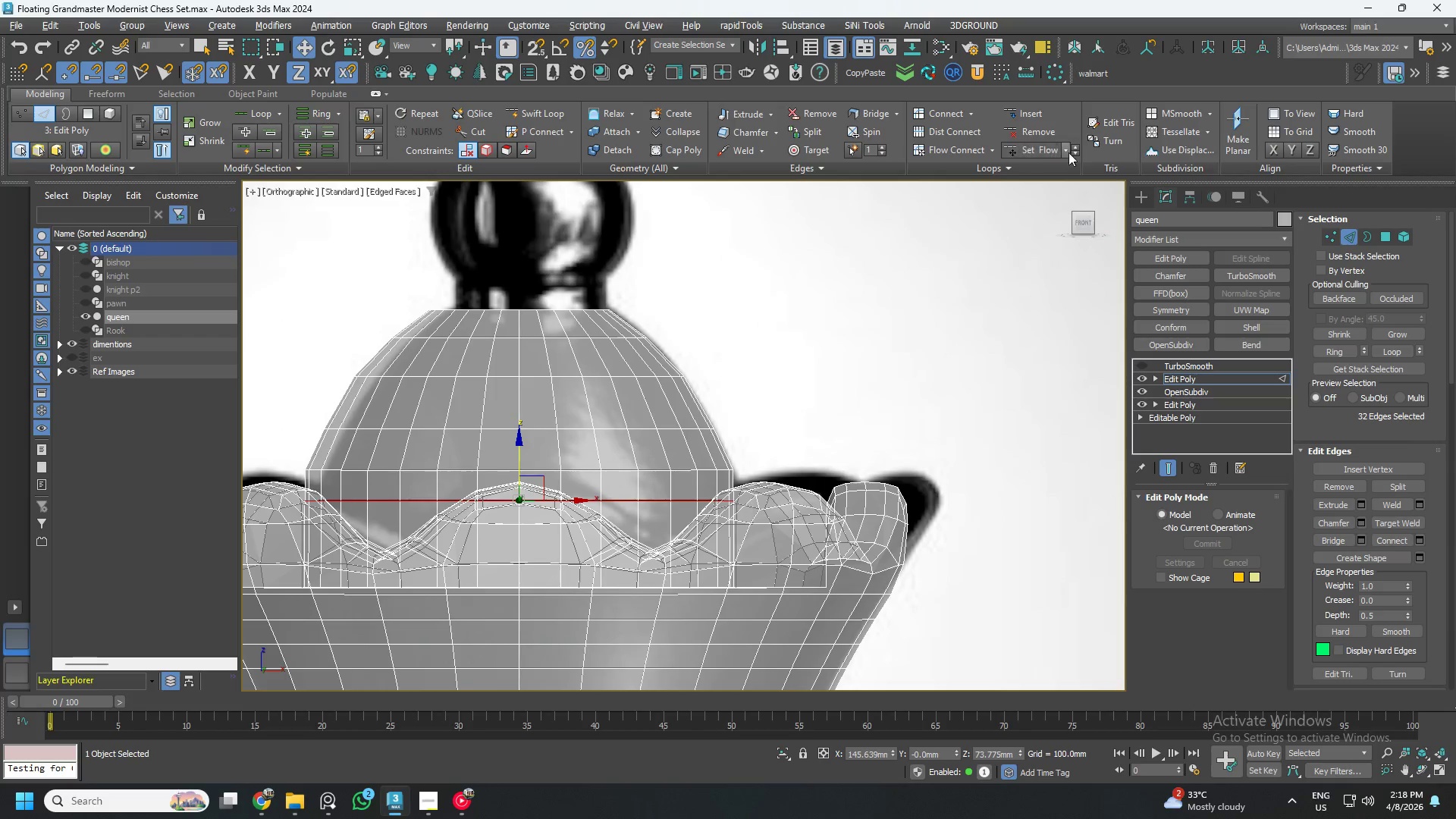 
left_click([1078, 148])
 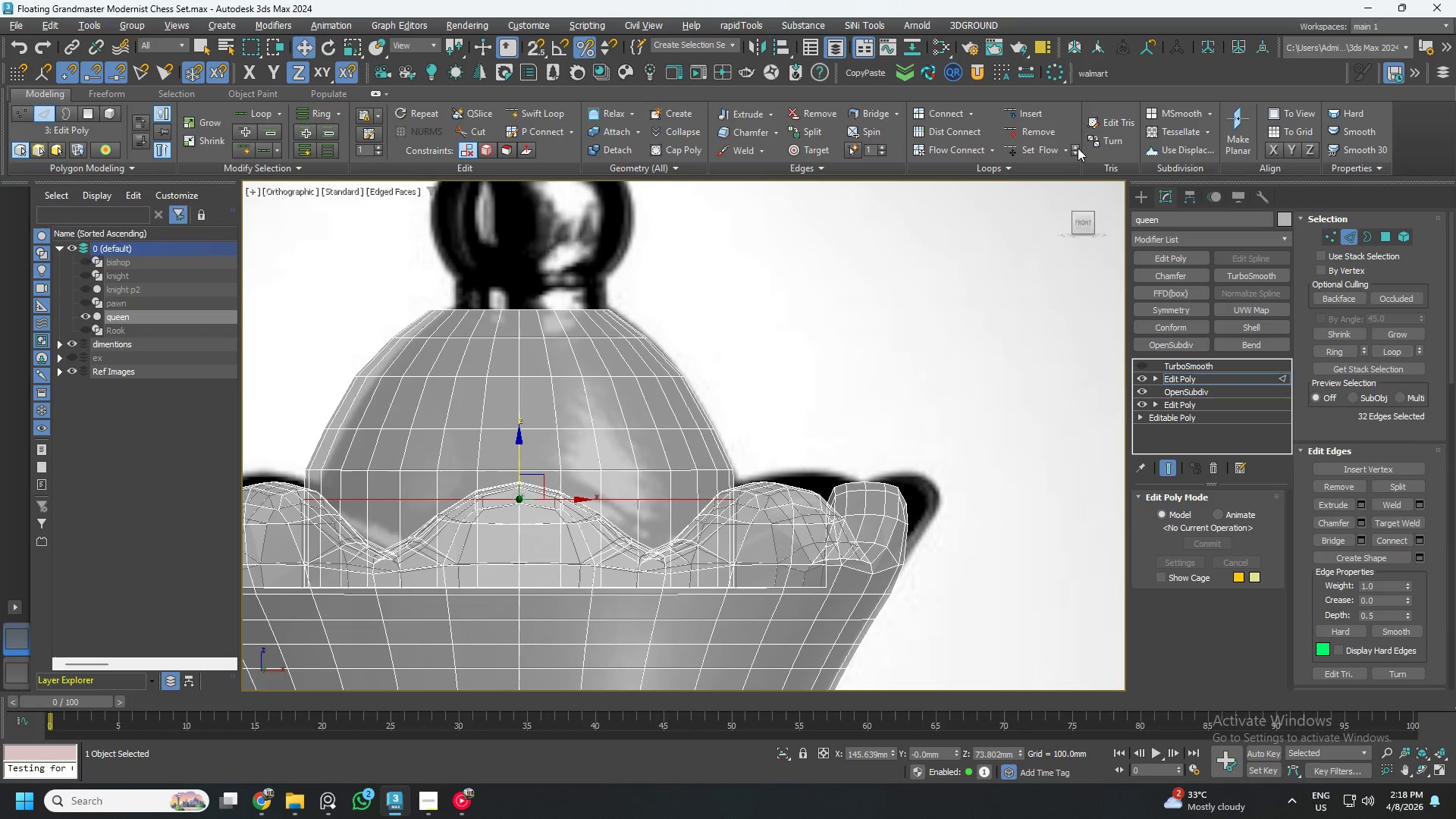 
left_click_drag(start_coordinate=[1078, 148], to_coordinate=[1078, 136])
 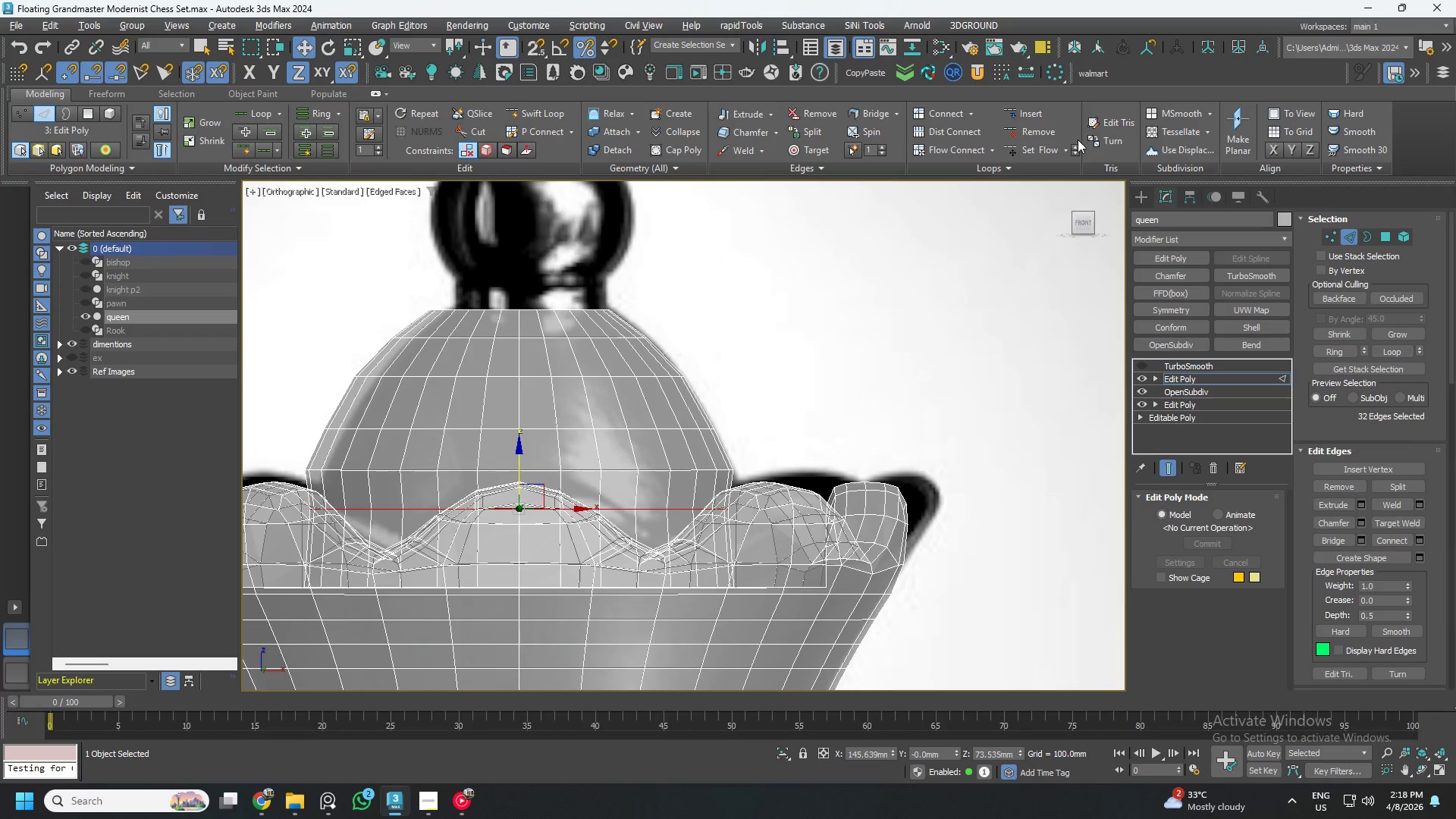 
key(Control+ControlLeft)
 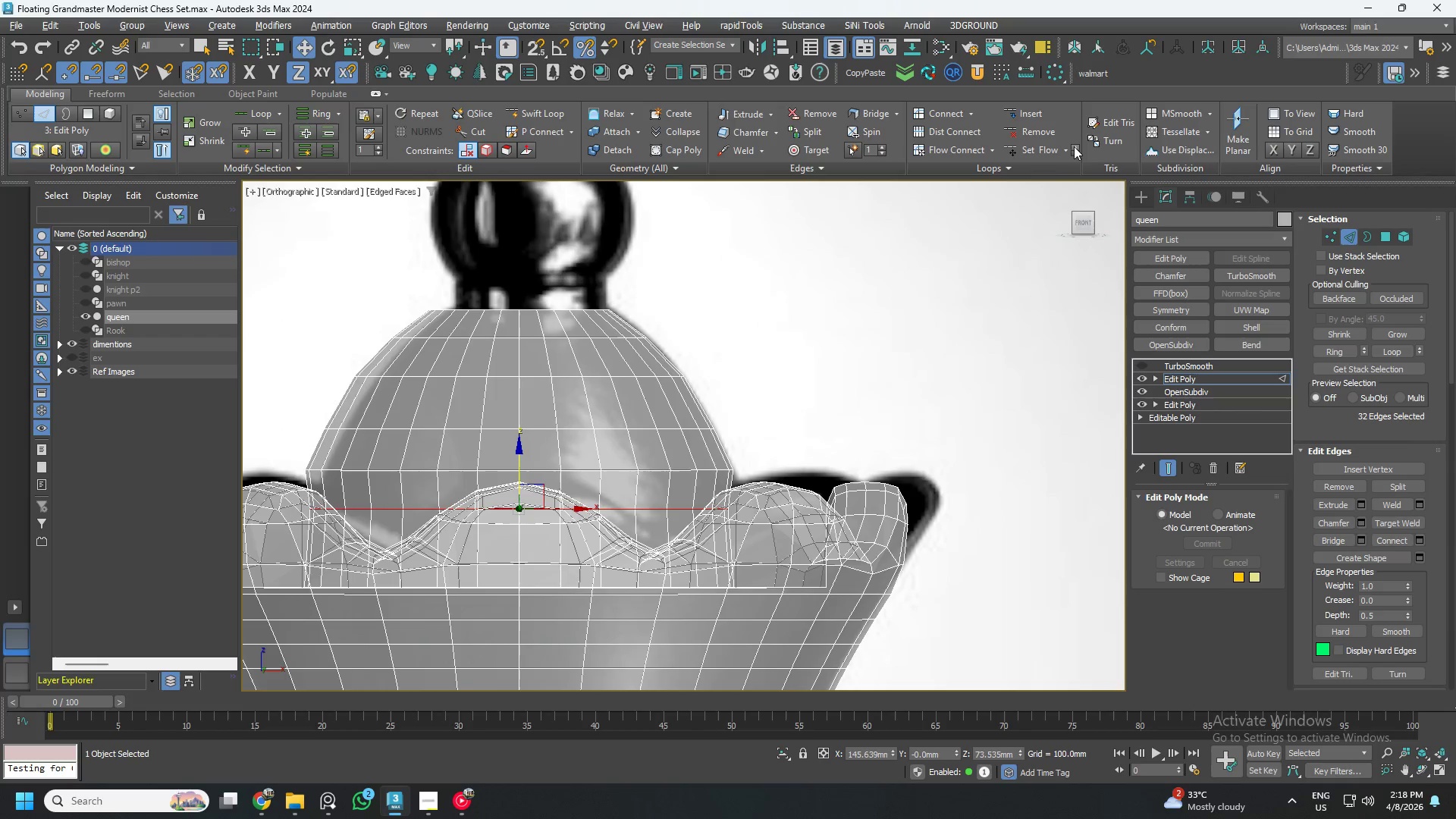 
key(Control+Z)
 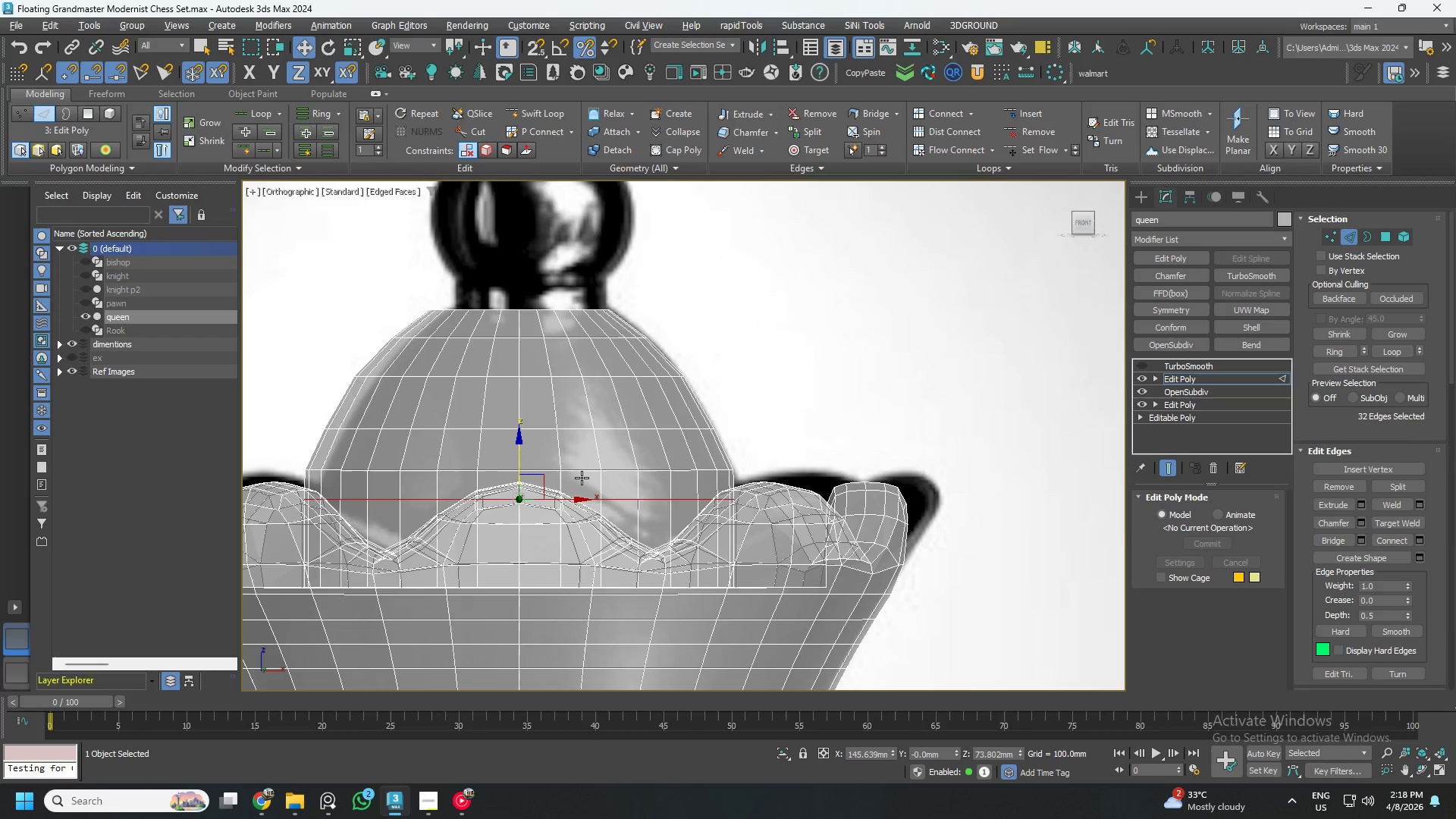 
key(R)
 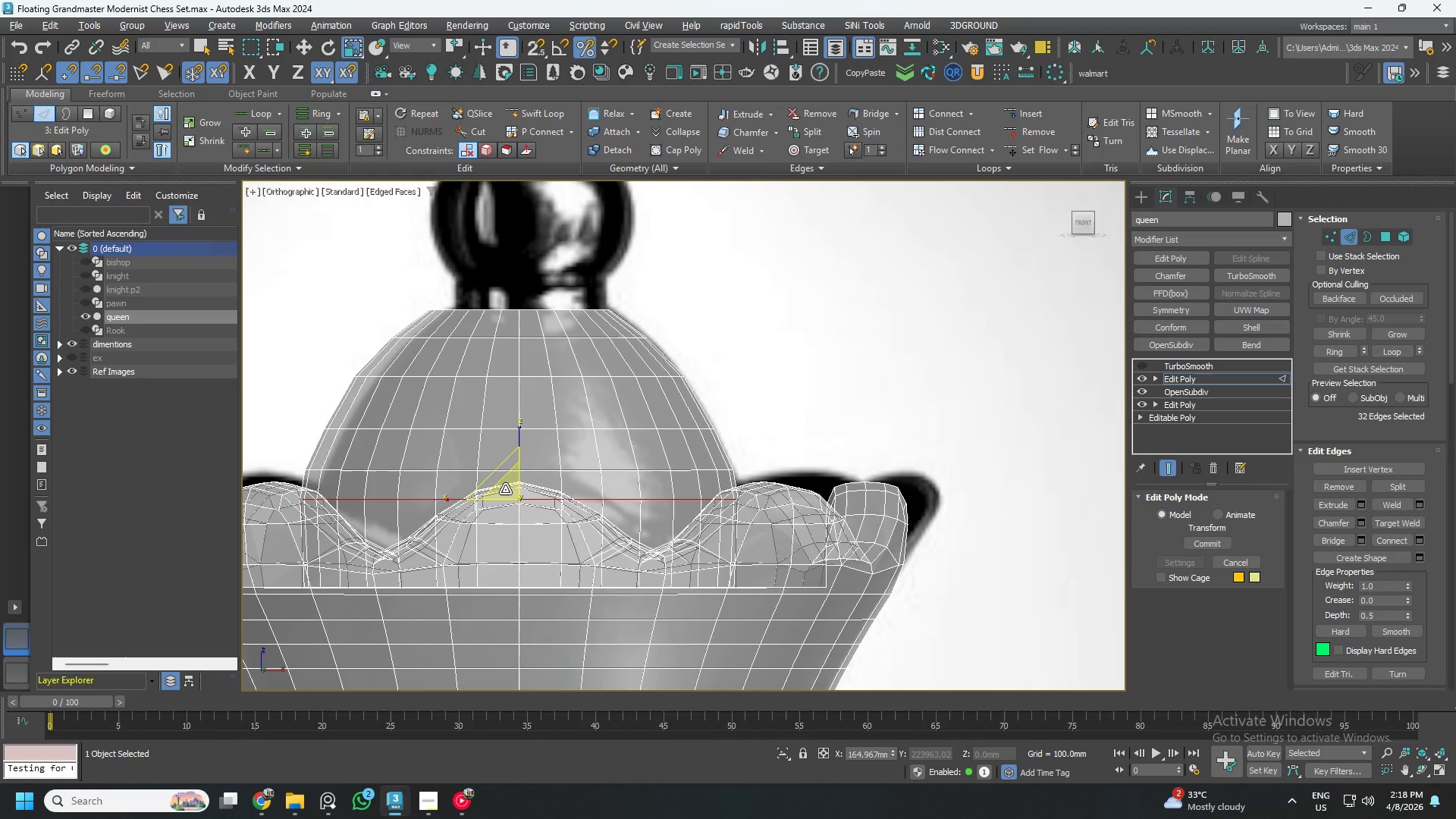 
wait(5.12)
 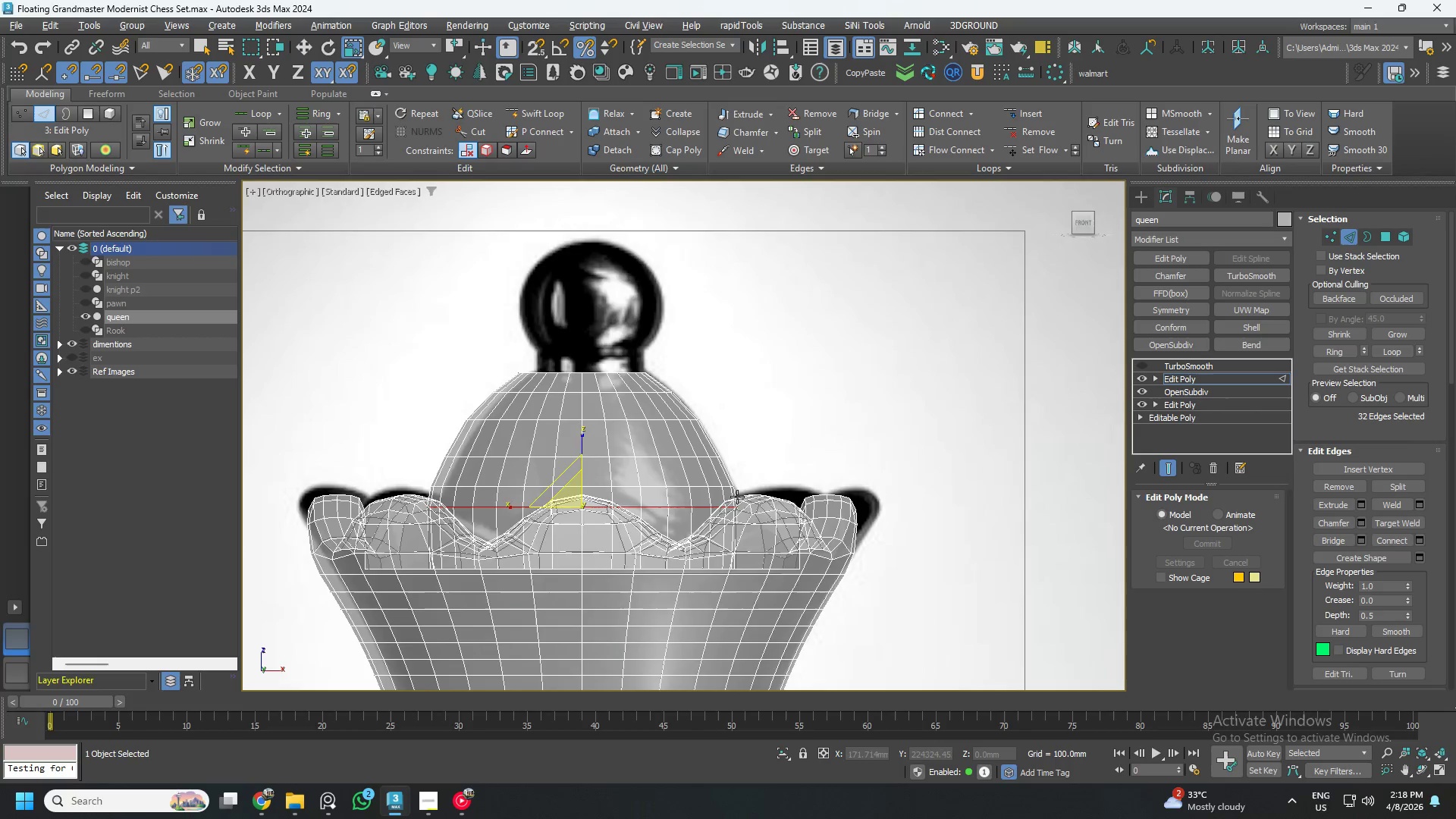 
hold_key(key=AltLeft, duration=0.73)
 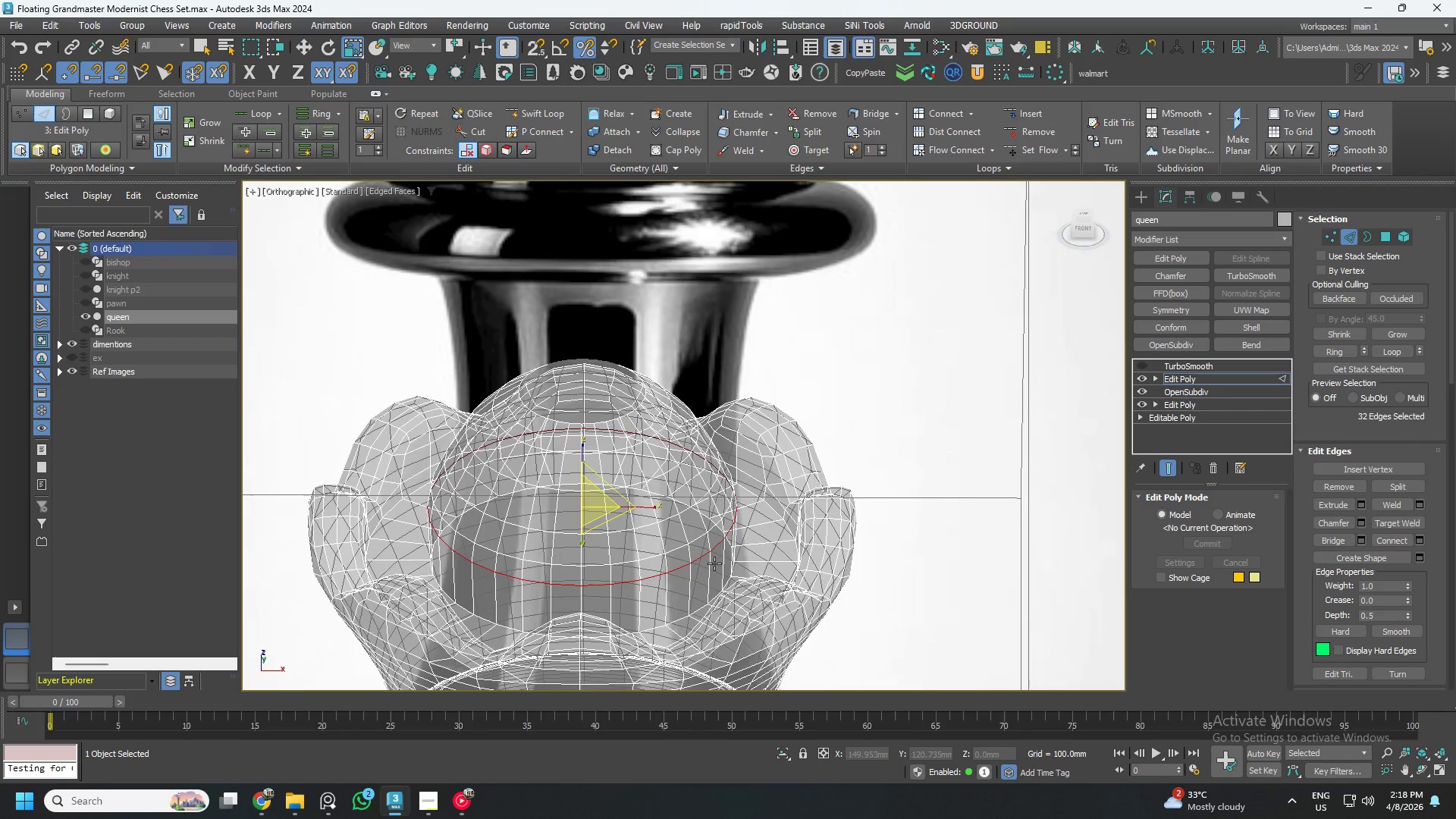 
scroll: coordinate [740, 497], scroll_direction: down, amount: 1.0
 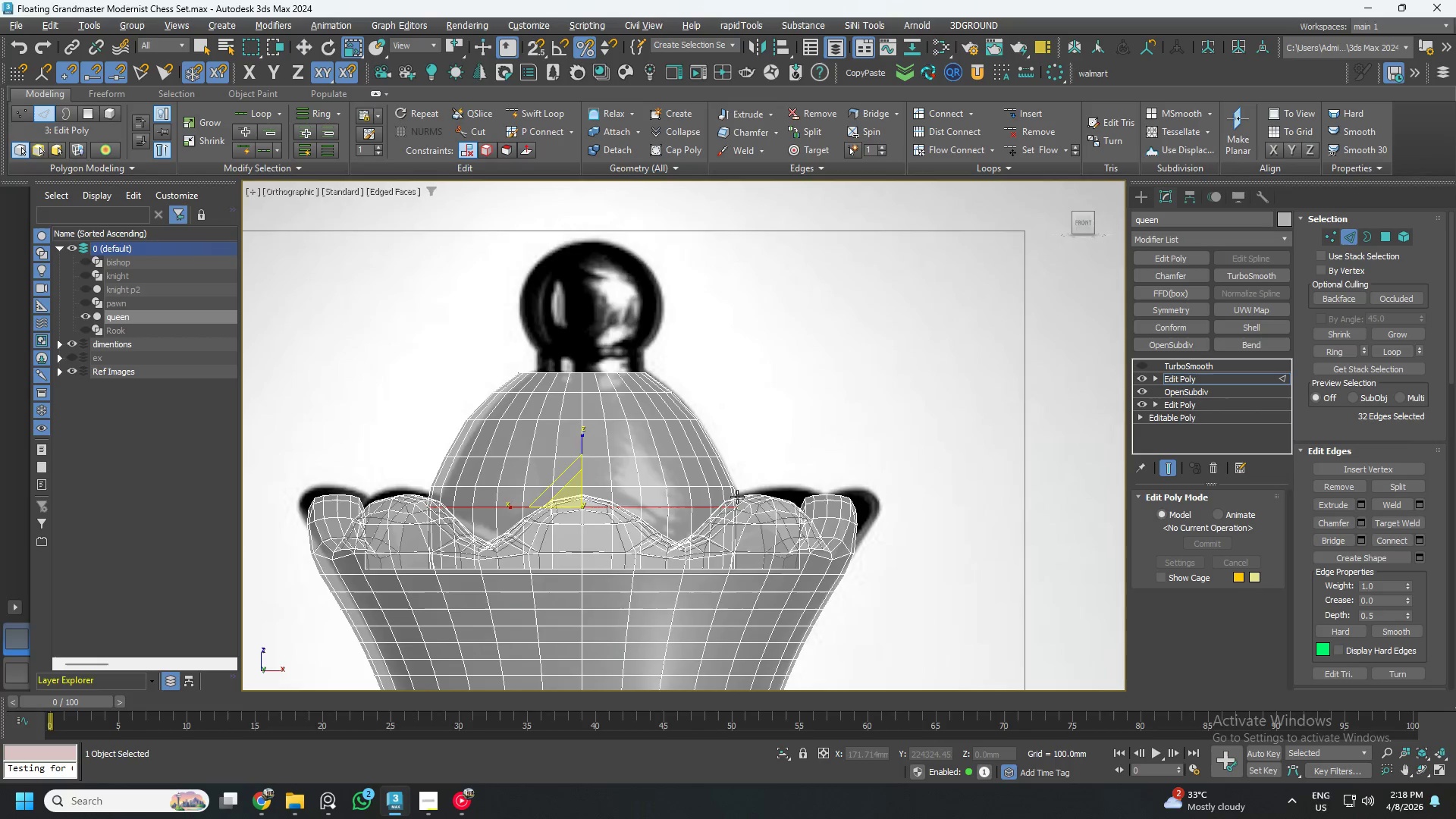 
hold_key(key=AltLeft, duration=0.61)
 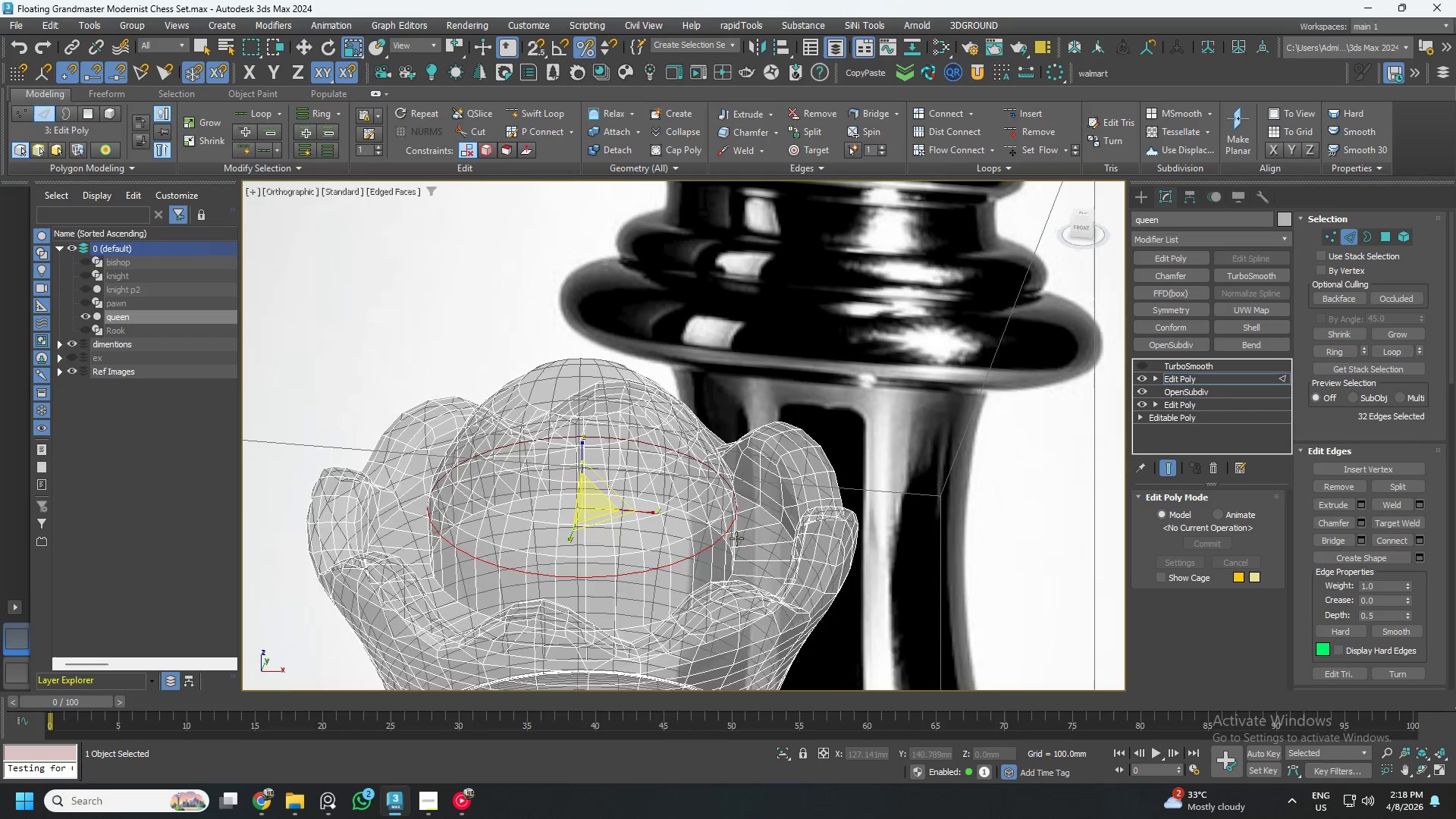 
hold_key(key=AltLeft, duration=0.58)
 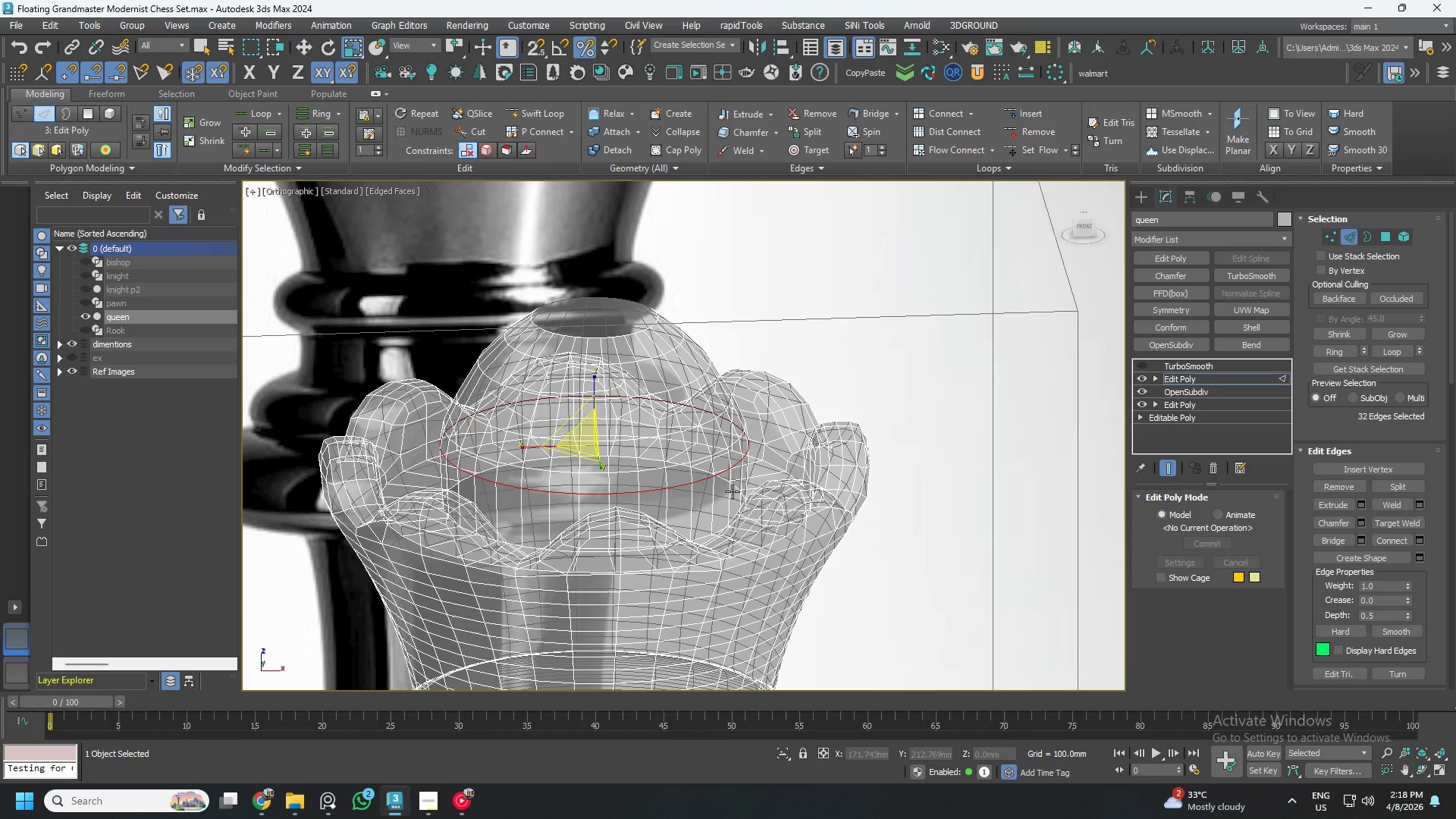 
hold_key(key=AltLeft, duration=0.7)
 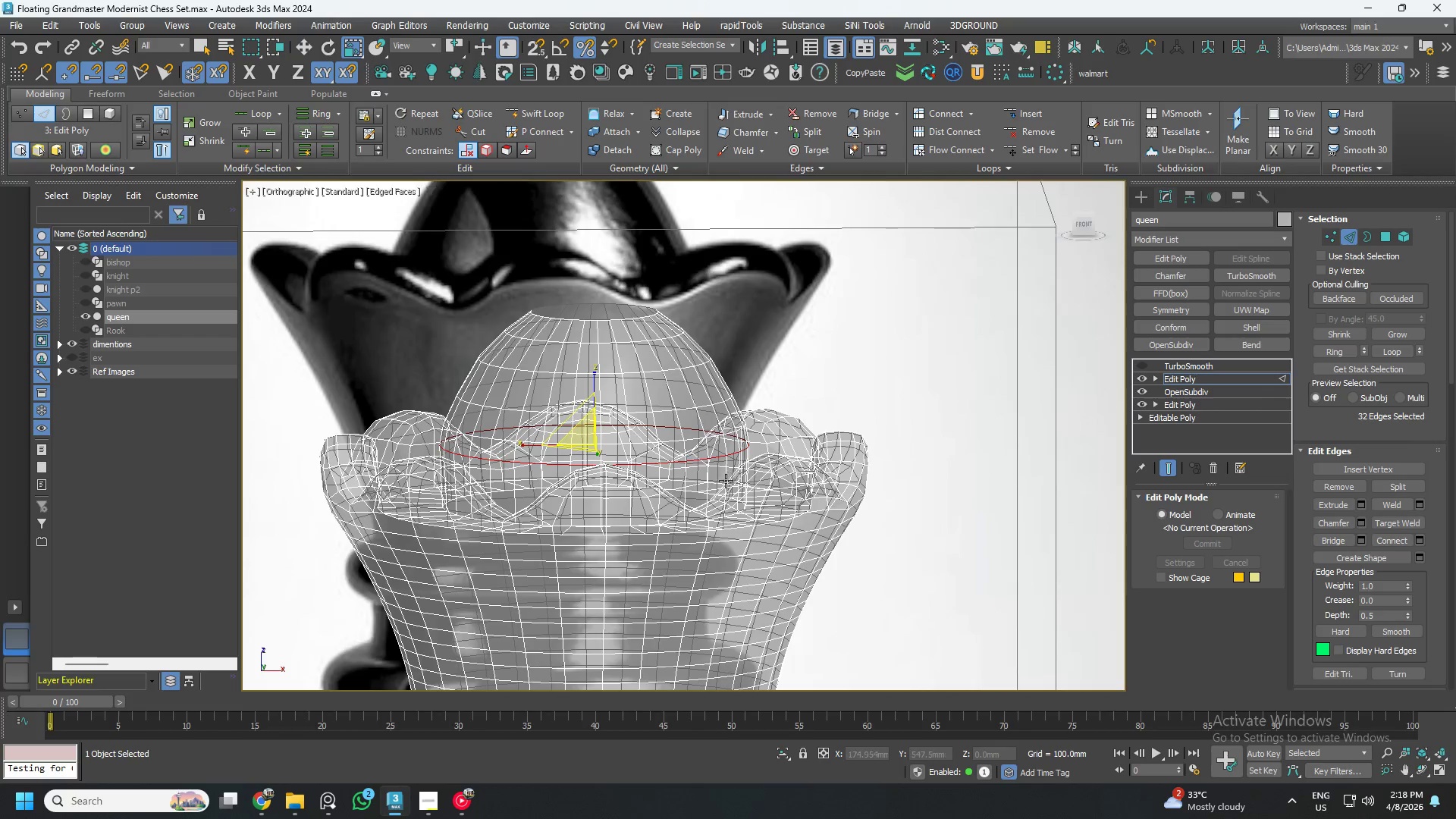 
hold_key(key=AltLeft, duration=0.31)
 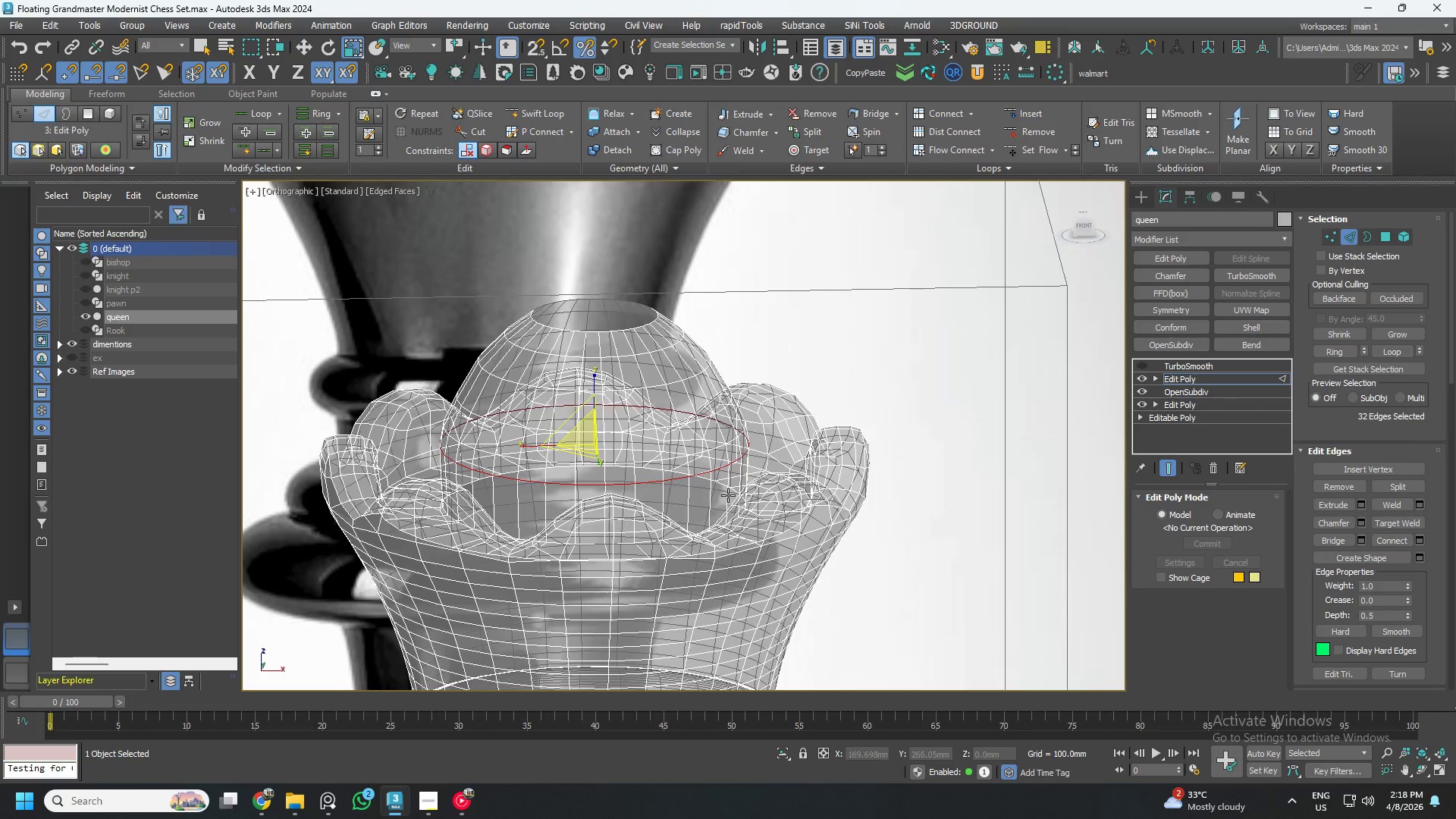 
key(Alt+AltLeft)
 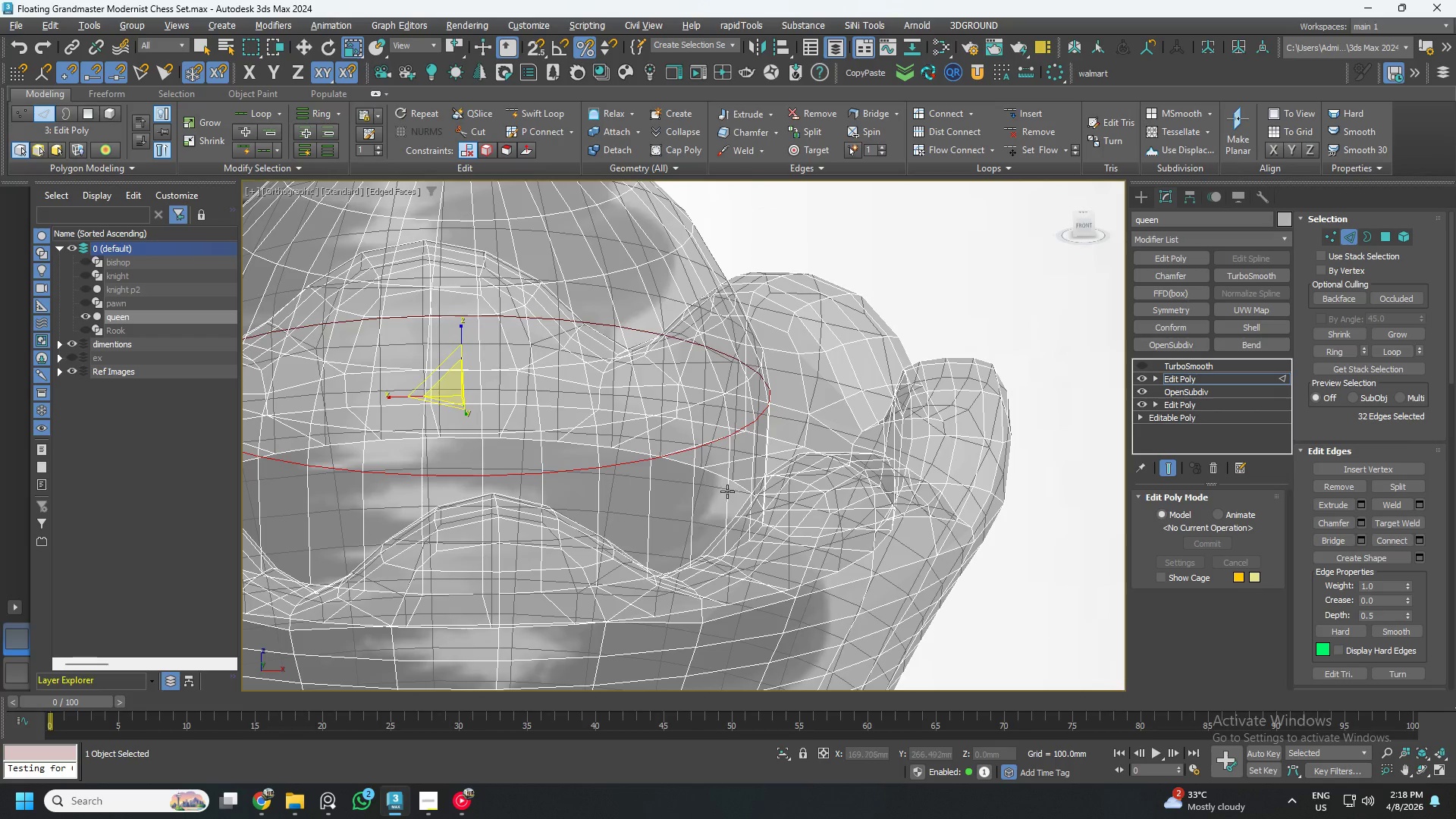 
key(Alt+1)
 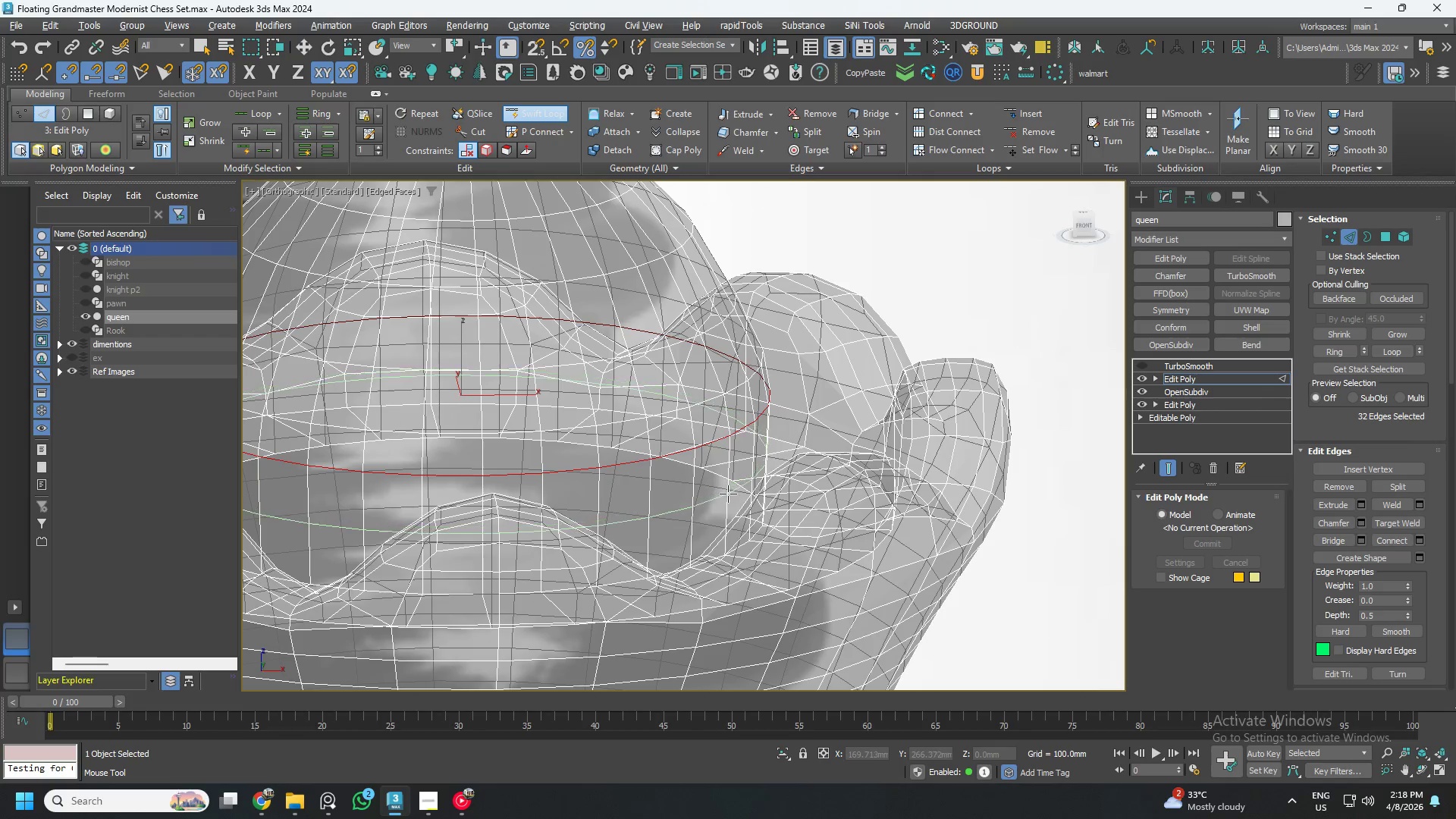 
scroll: coordinate [727, 494], scroll_direction: up, amount: 2.0
 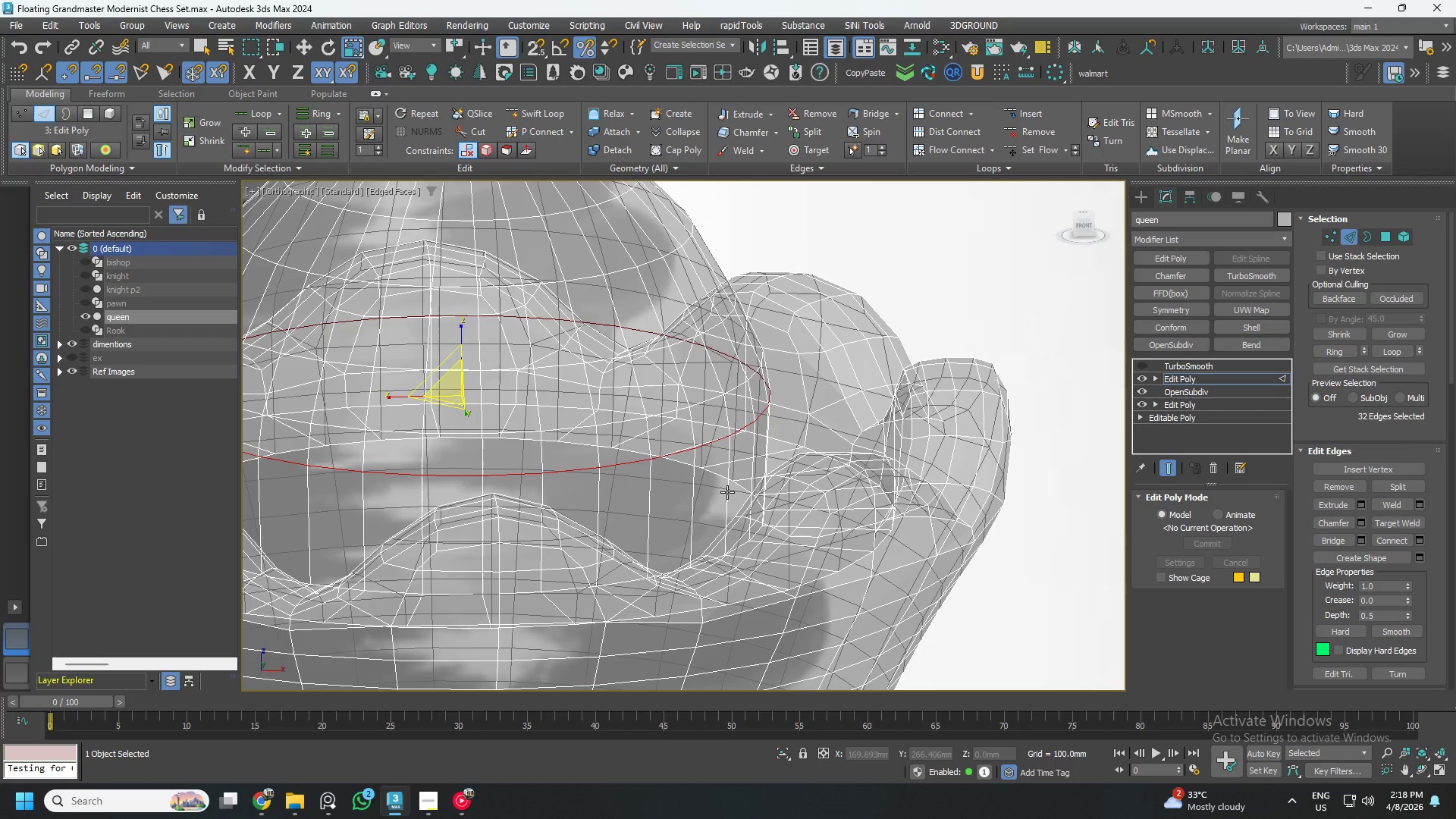 
left_click([728, 494])
 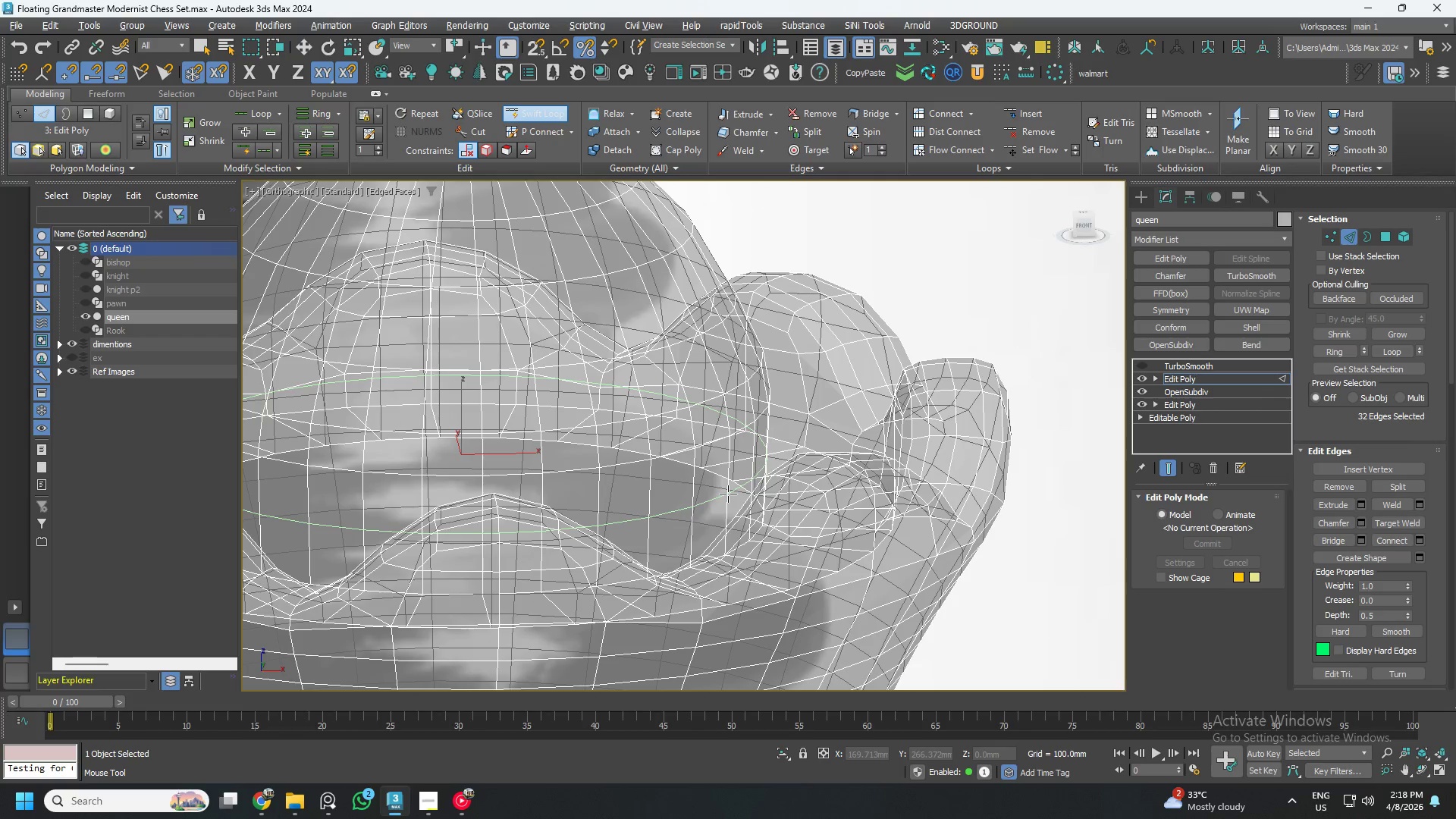 
key(Alt+AltLeft)
 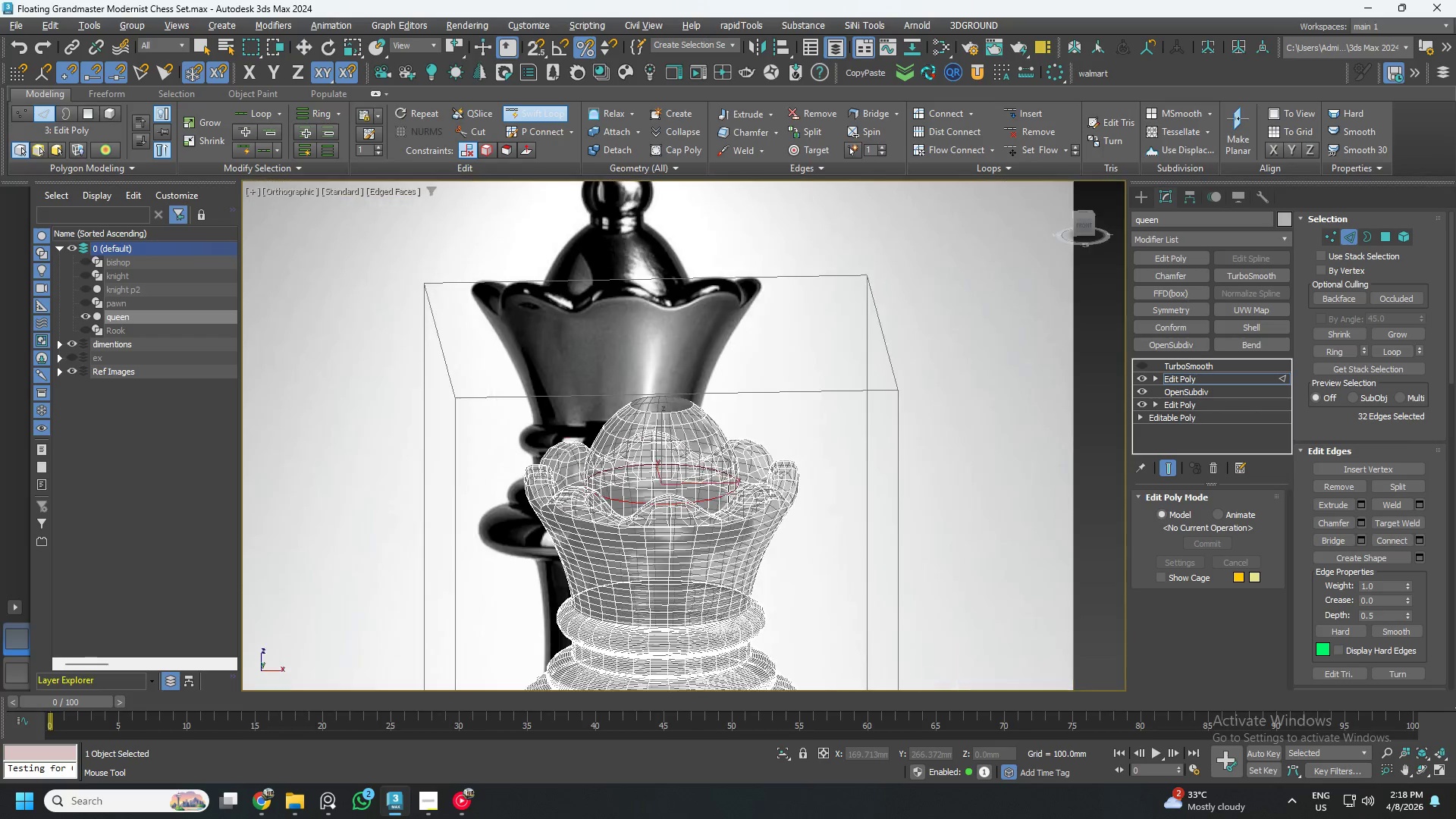 
key(Alt+1)
 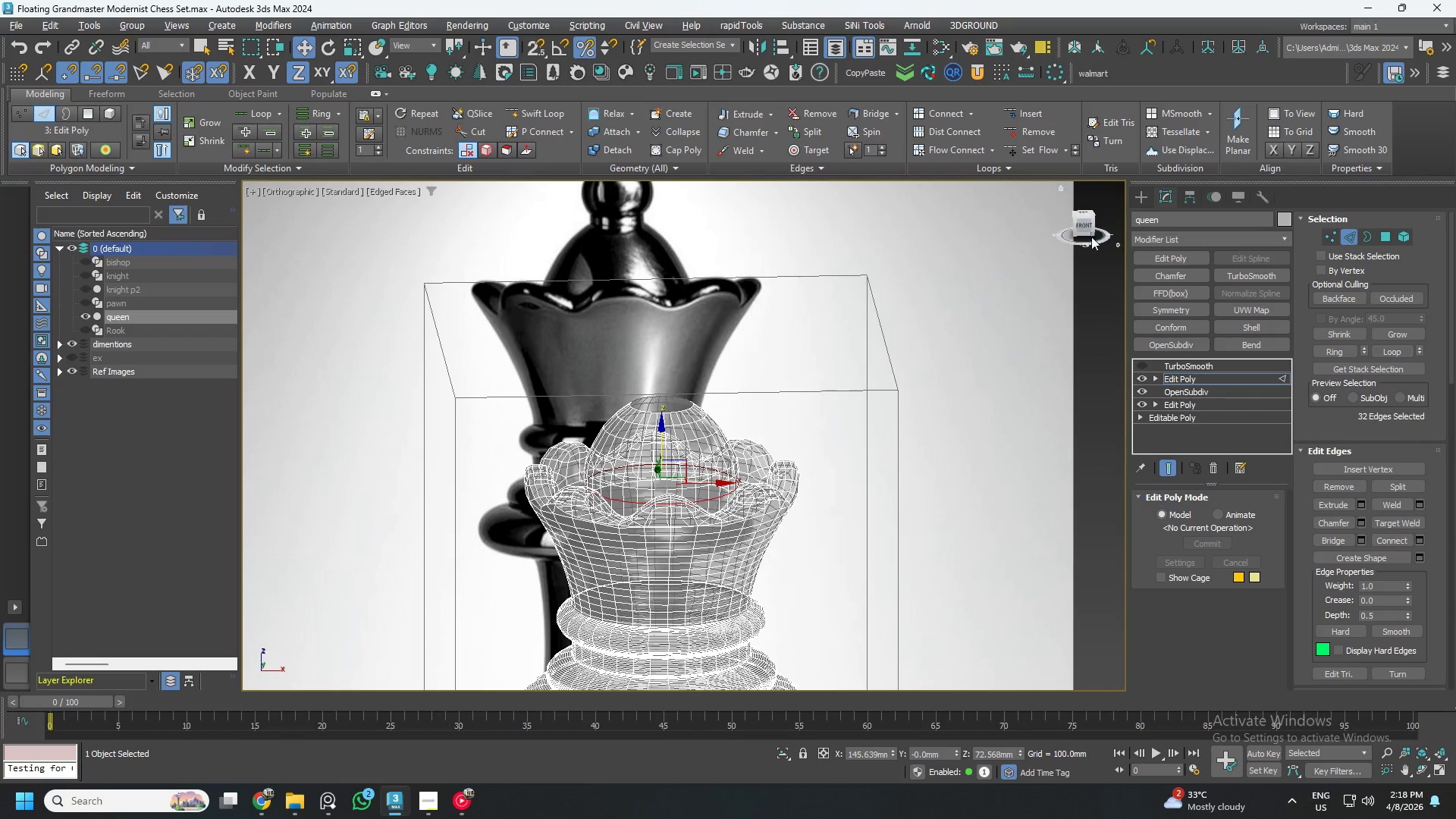 
scroll: coordinate [728, 494], scroll_direction: down, amount: 4.0
 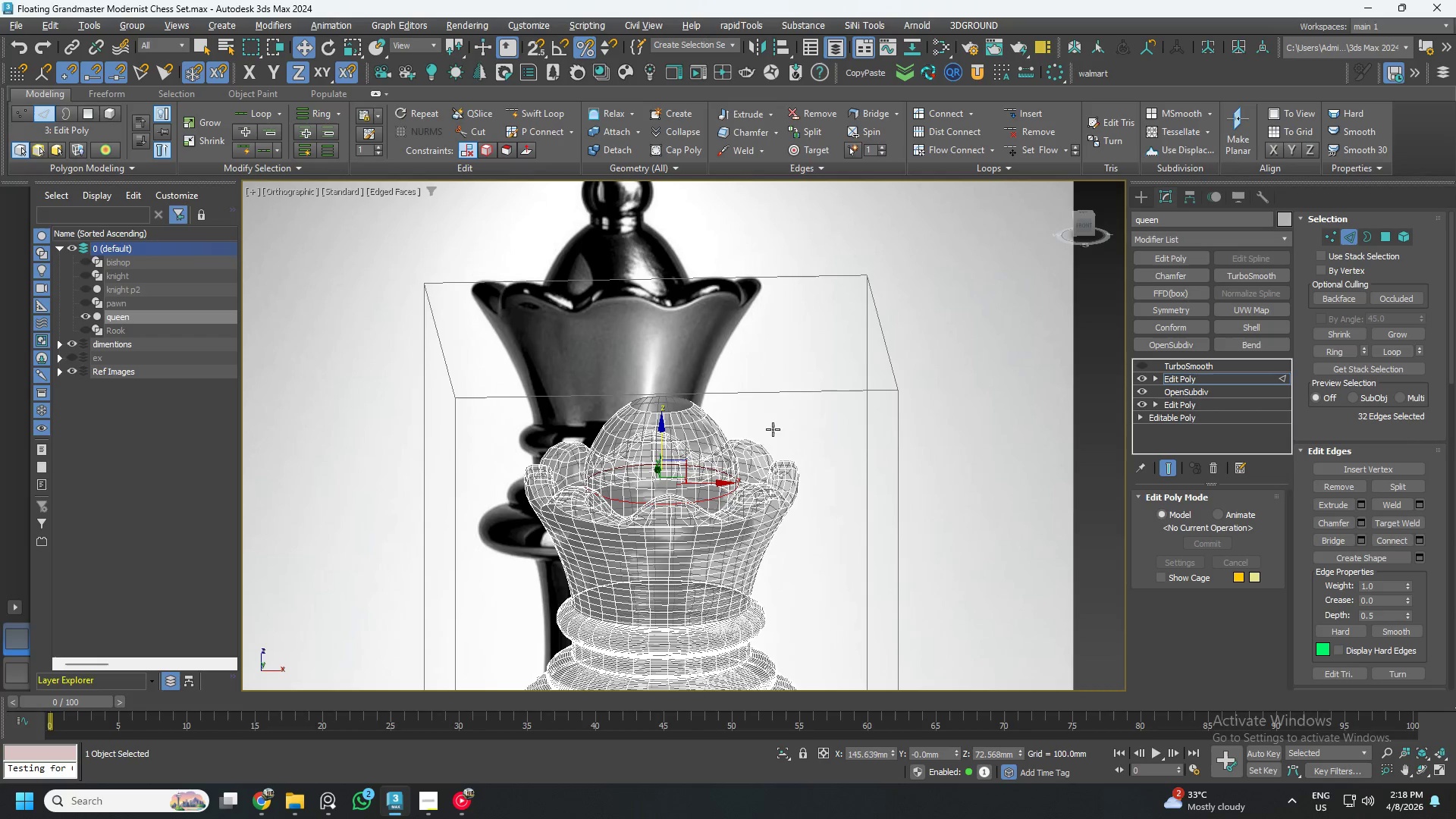 
left_click([1086, 226])
 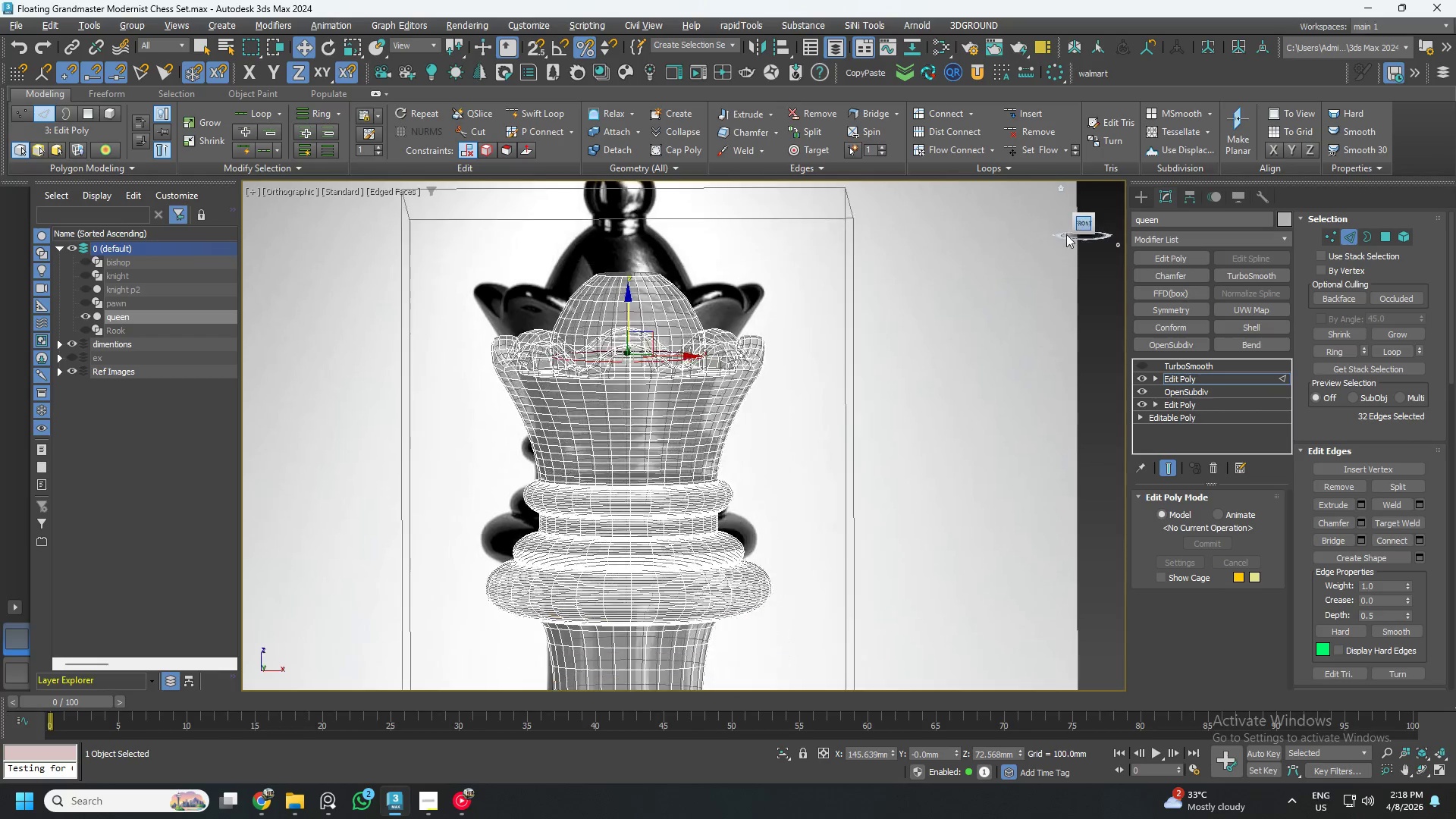 
key(R)
 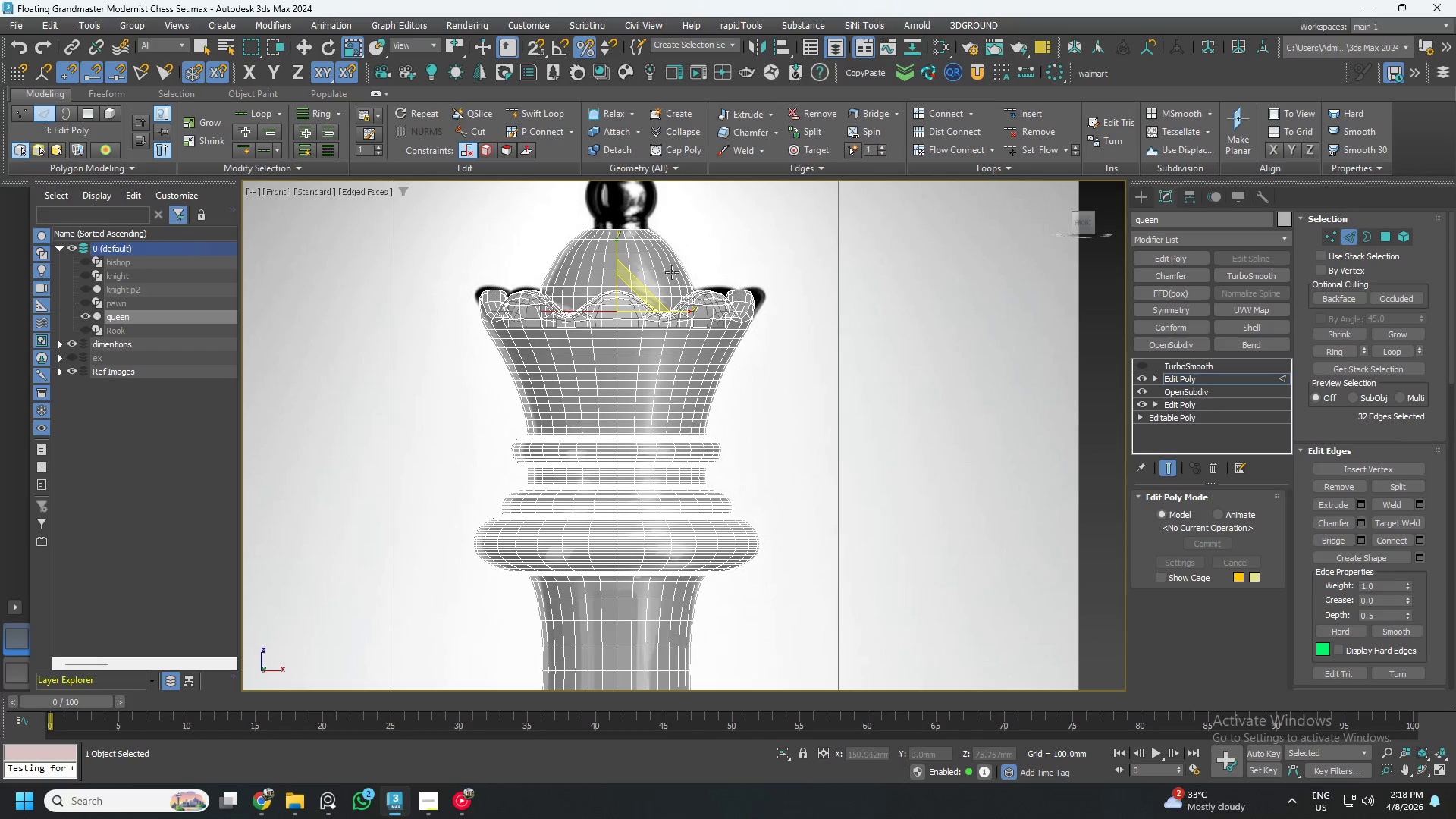 
scroll: coordinate [636, 309], scroll_direction: up, amount: 5.0
 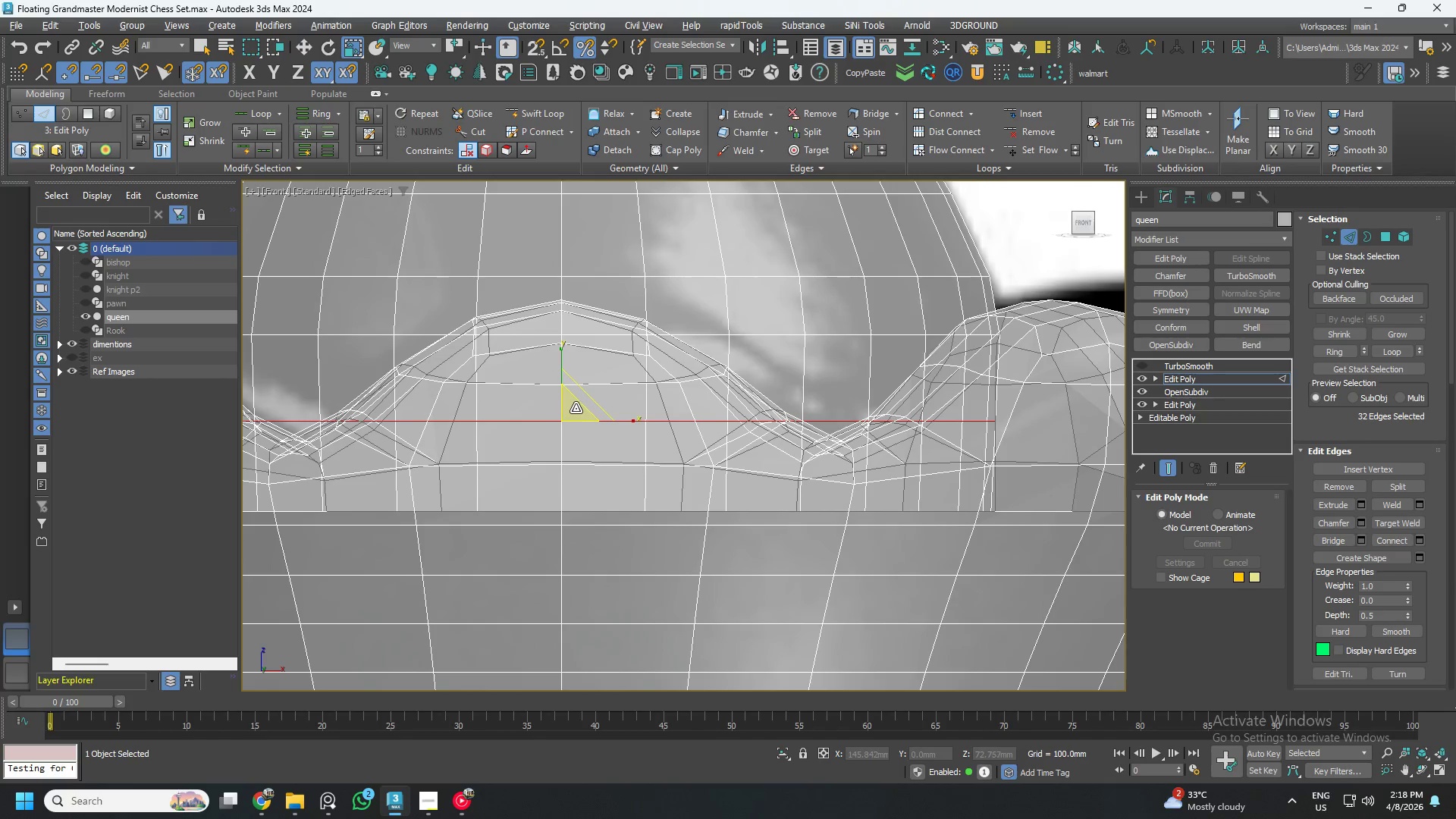 
left_click_drag(start_coordinate=[576, 408], to_coordinate=[585, 406])
 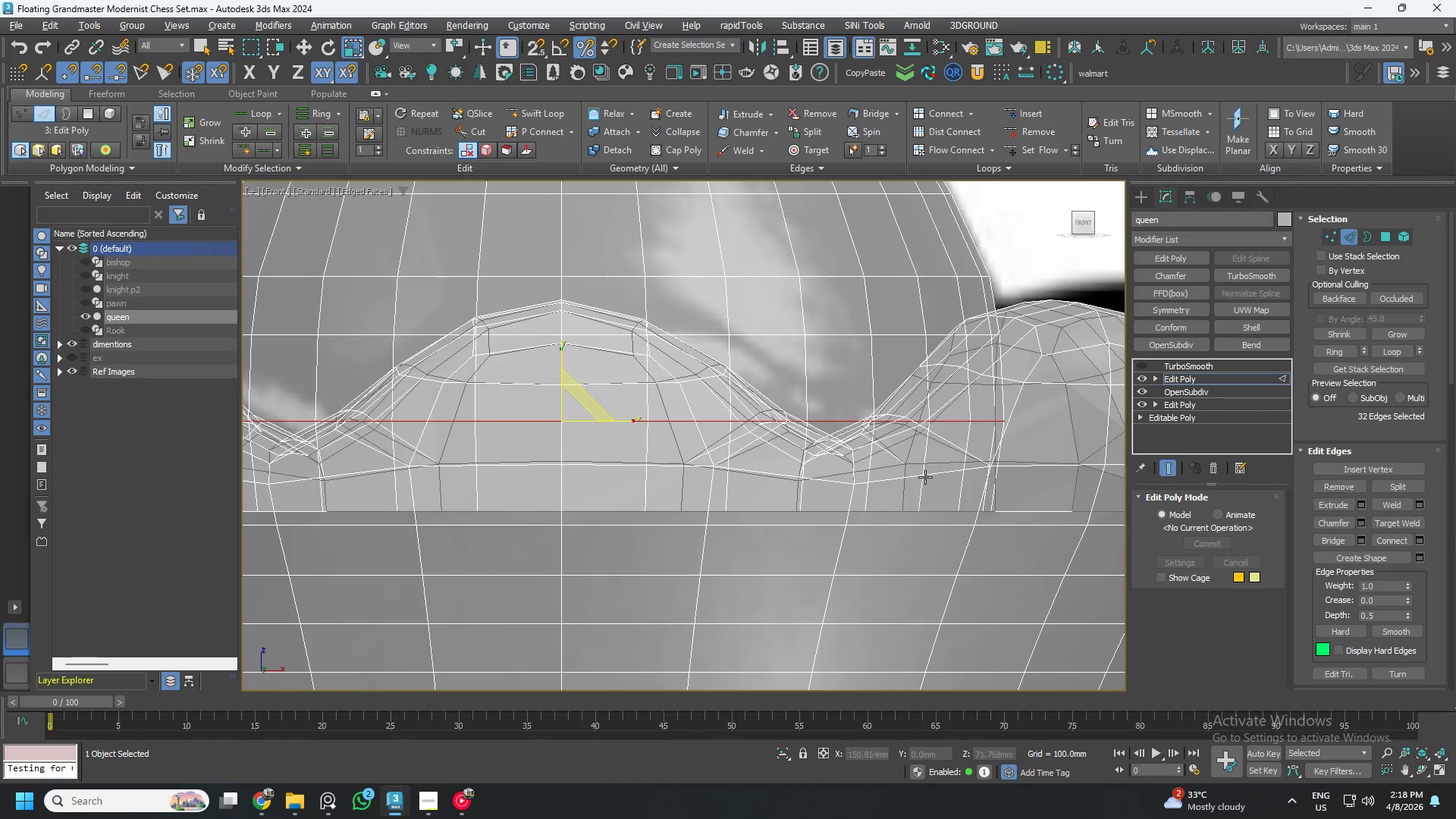 
key(Alt+AltLeft)
 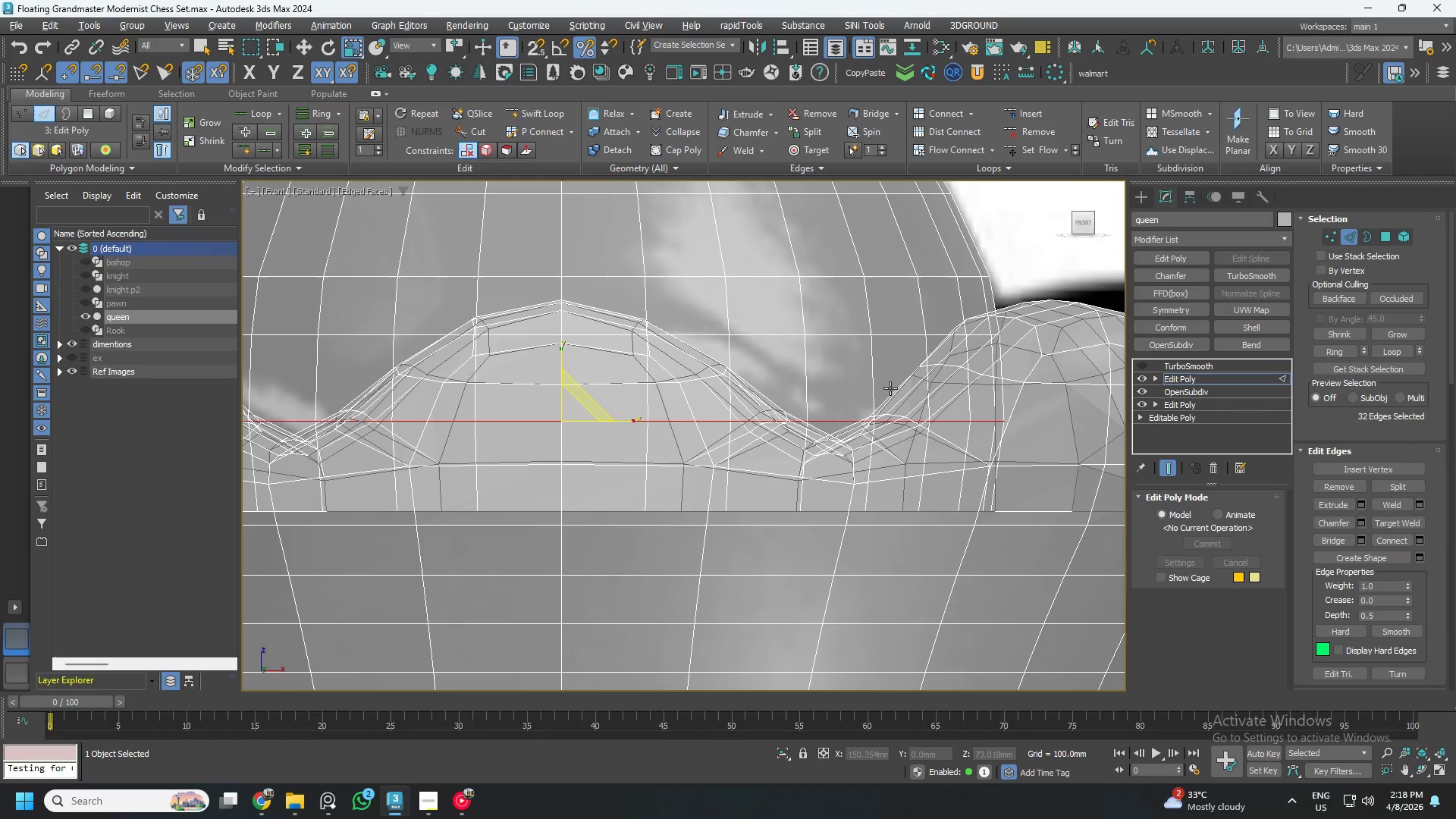 
key(Alt+1)
 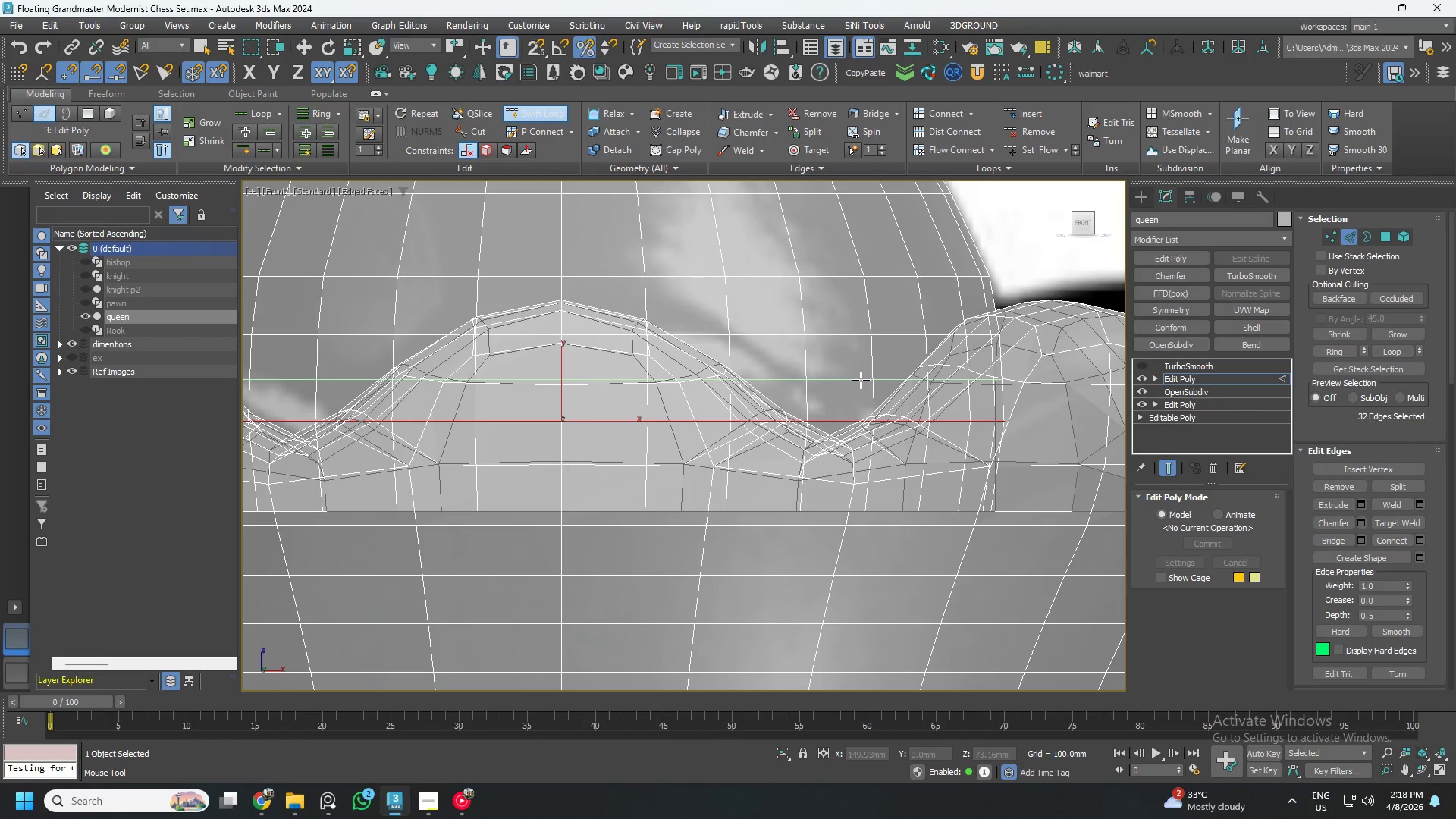 
left_click([861, 380])
 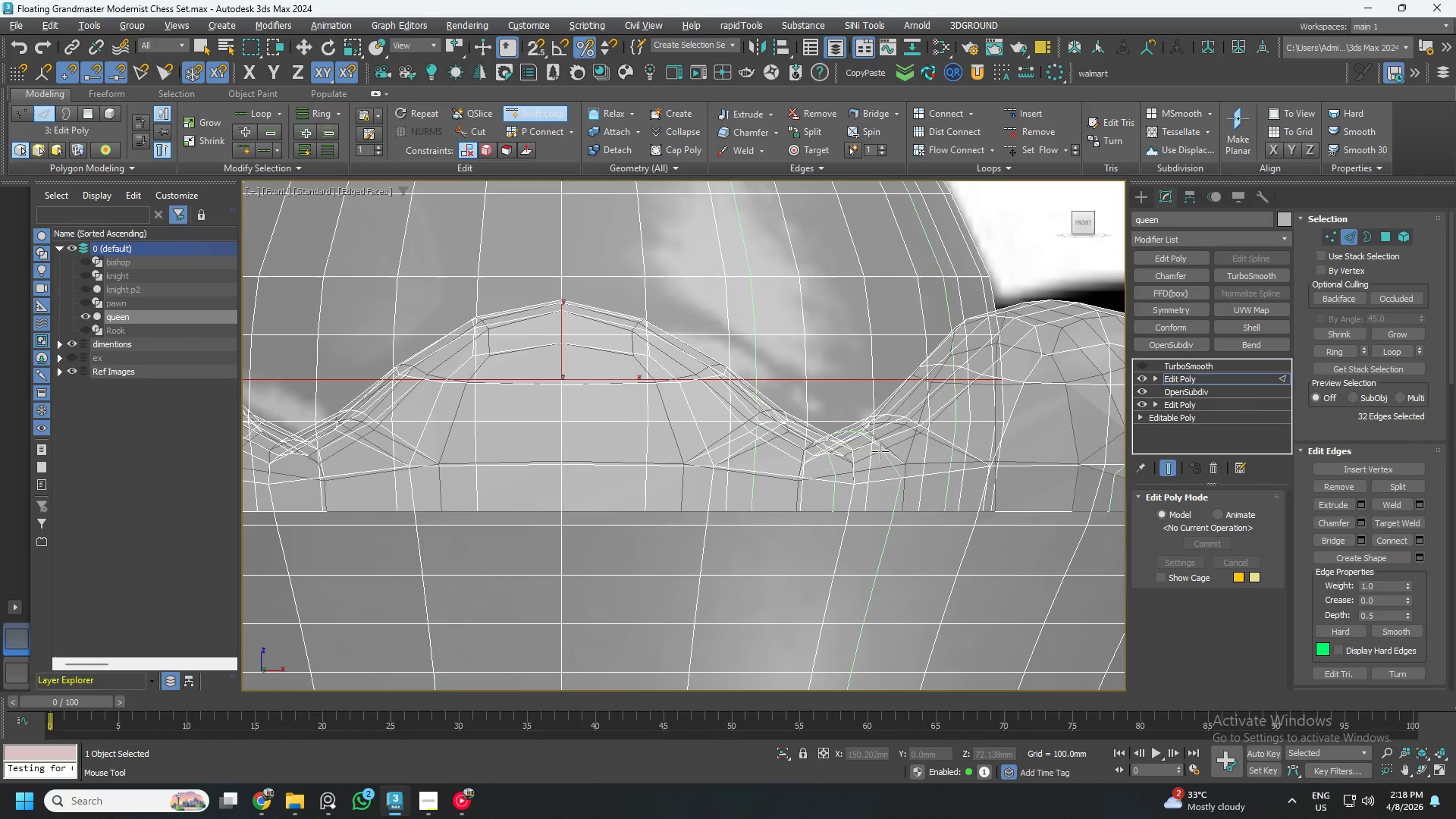 
hold_key(key=AltLeft, duration=0.41)
 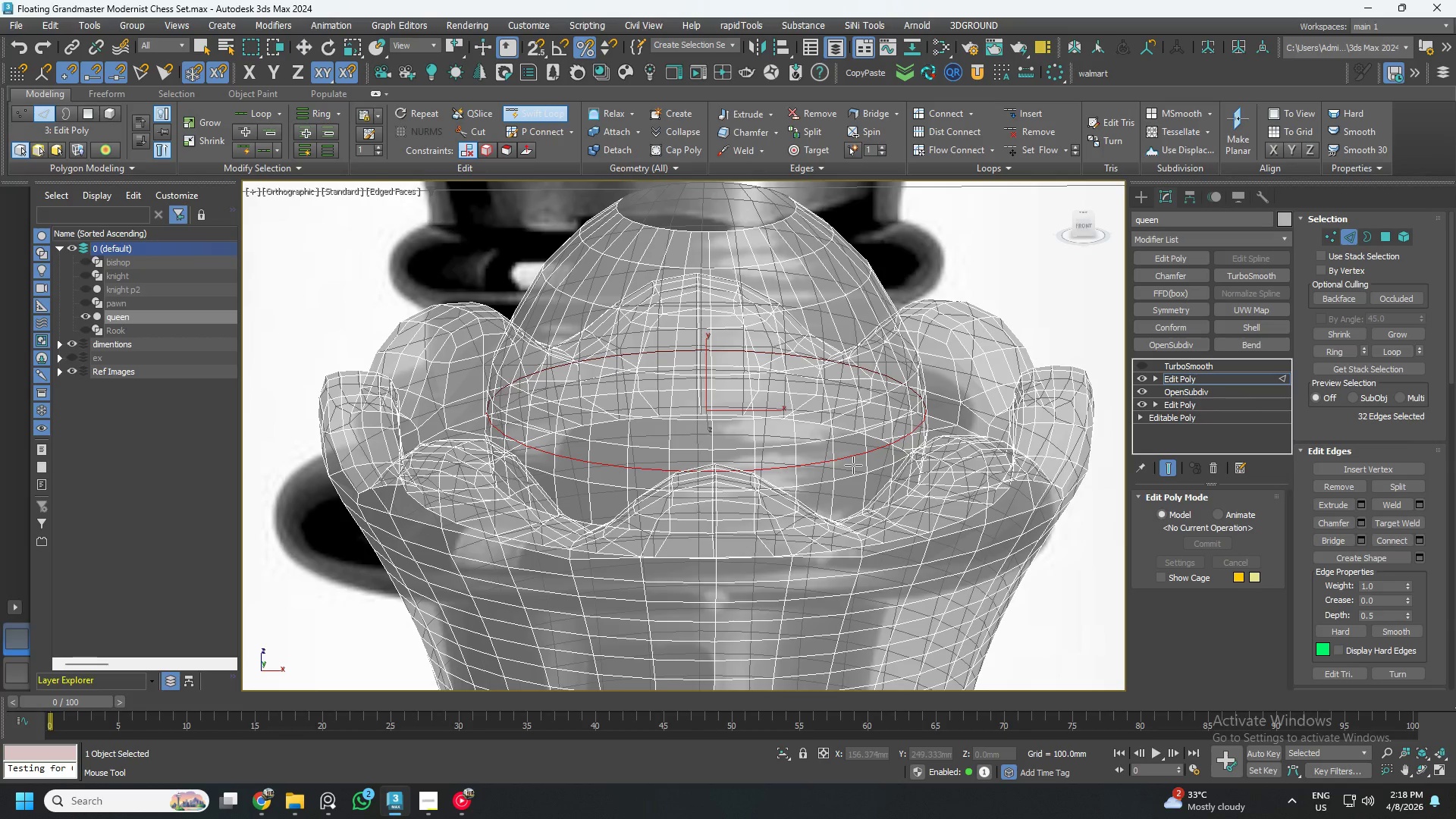 
scroll: coordinate [851, 441], scroll_direction: down, amount: 2.0
 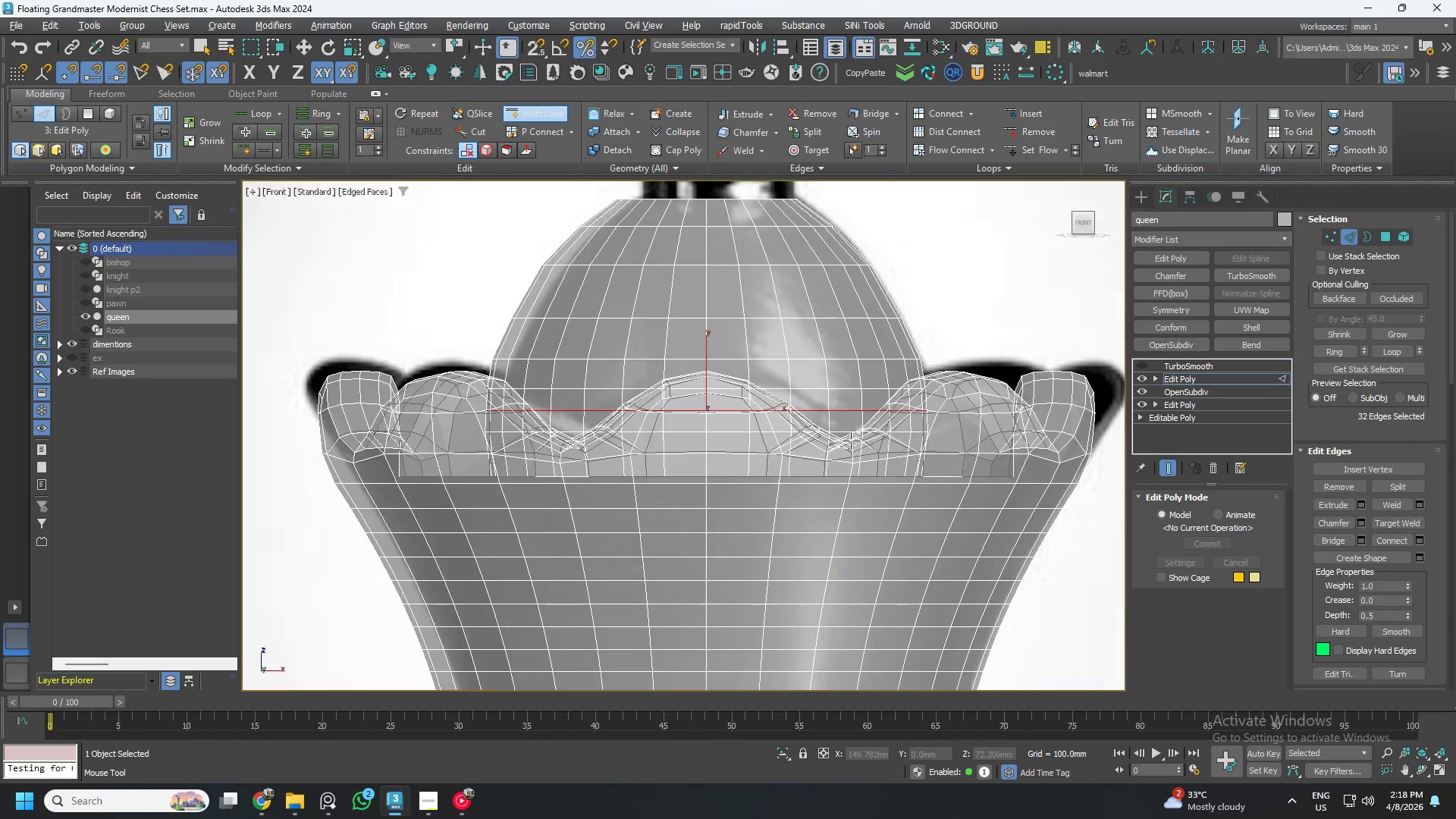 
scroll: coordinate [847, 473], scroll_direction: up, amount: 2.0
 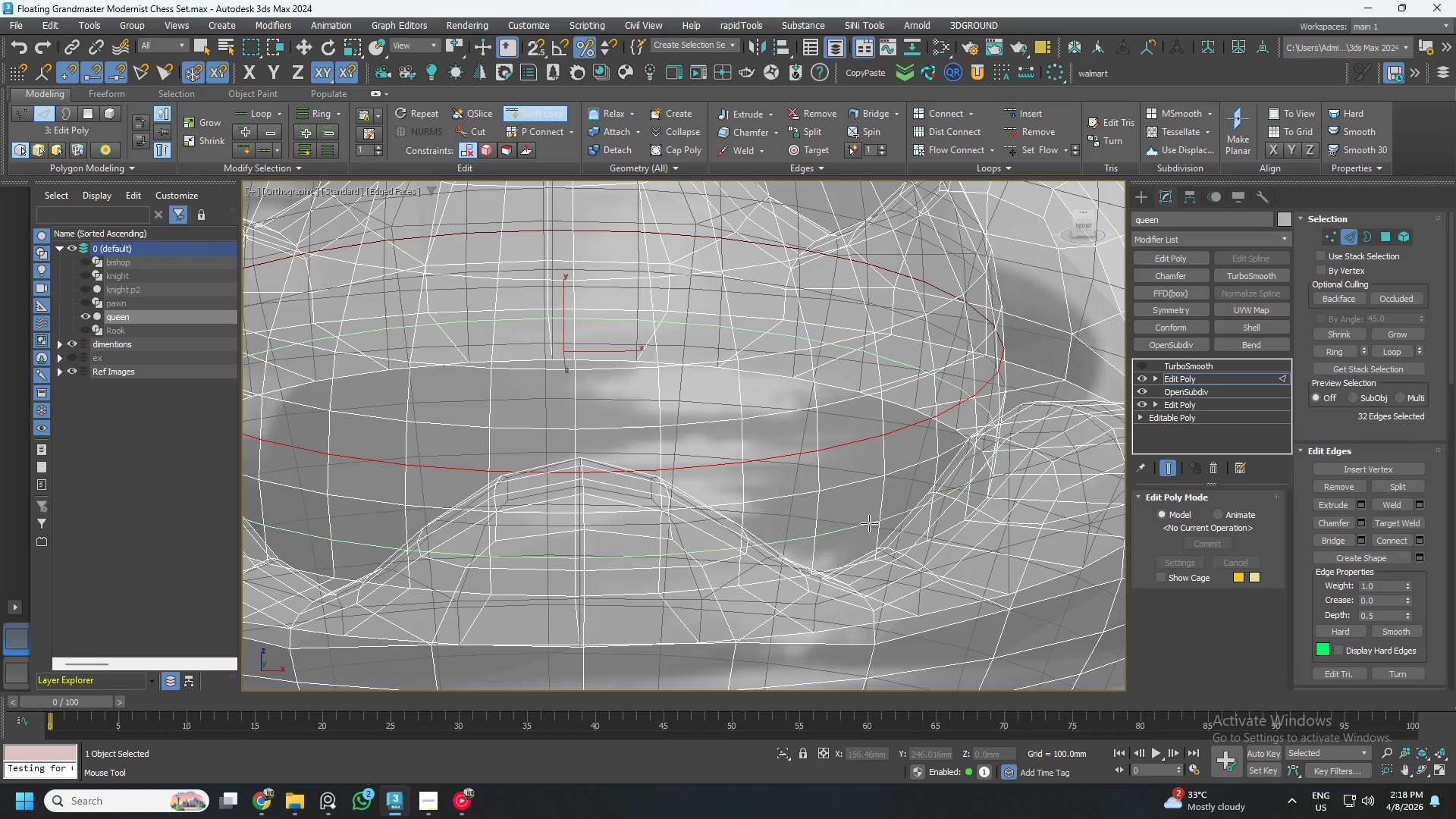 
left_click([869, 523])
 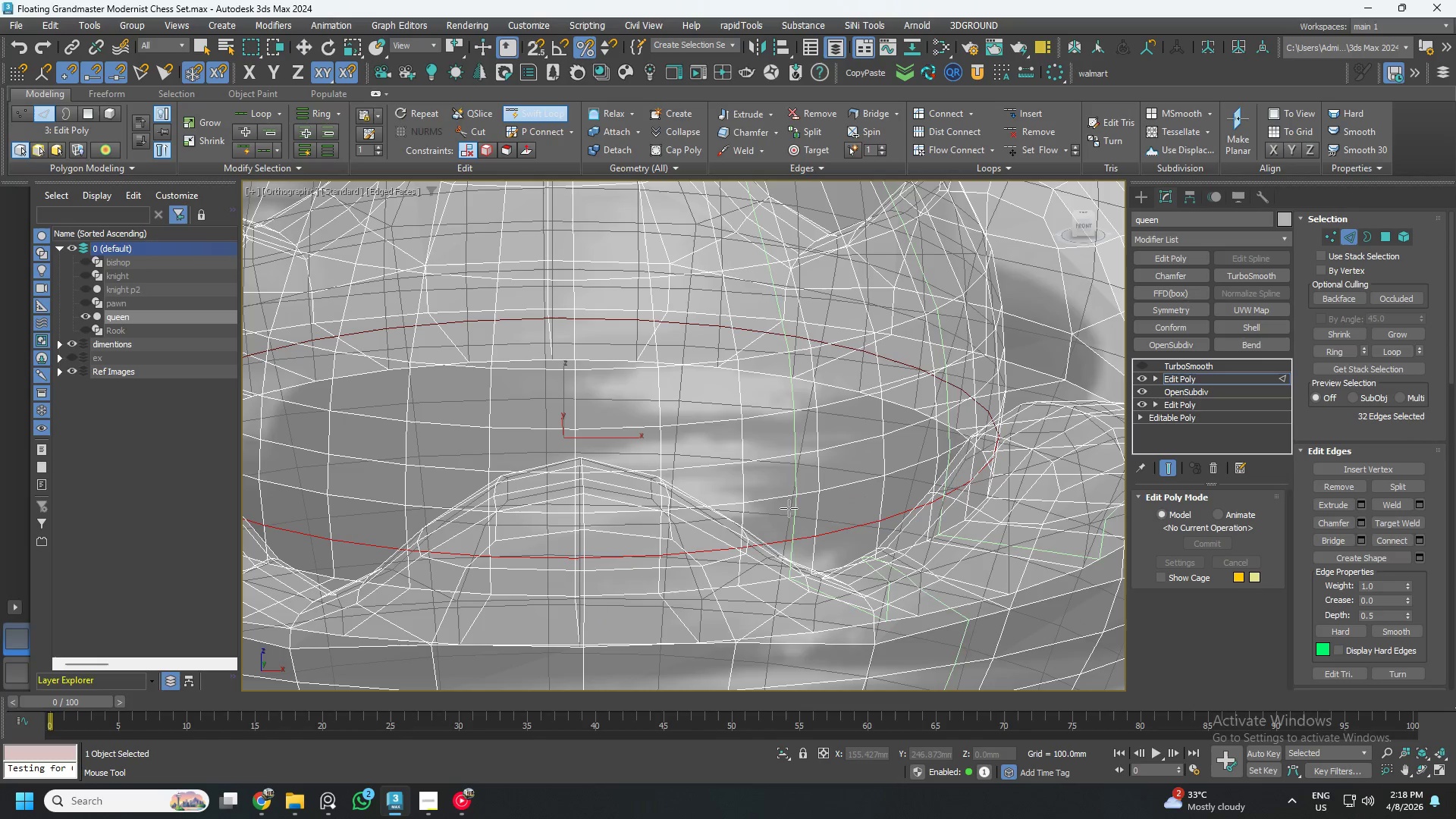 
key(Alt+AltLeft)
 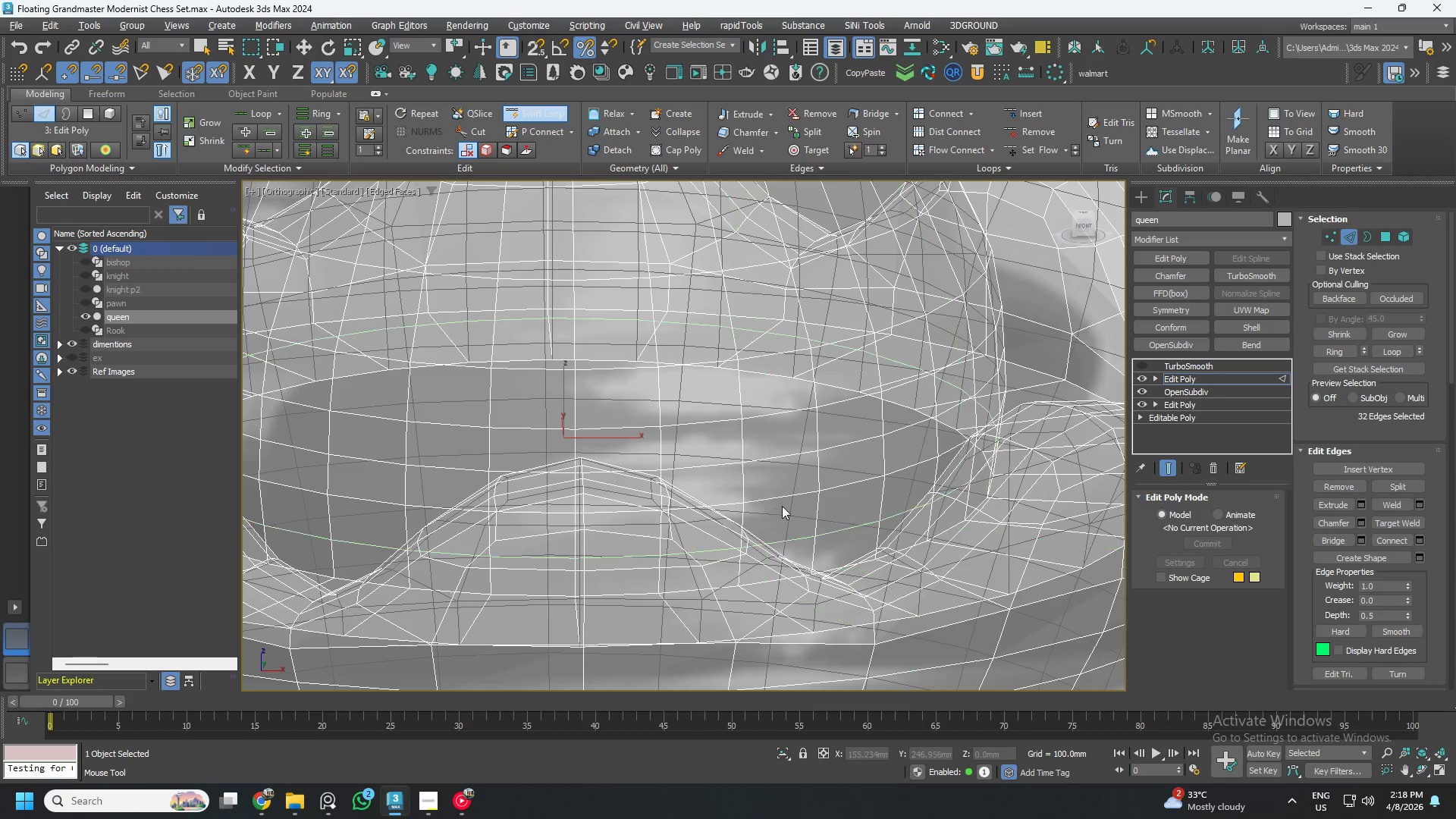 
key(Alt+1)
 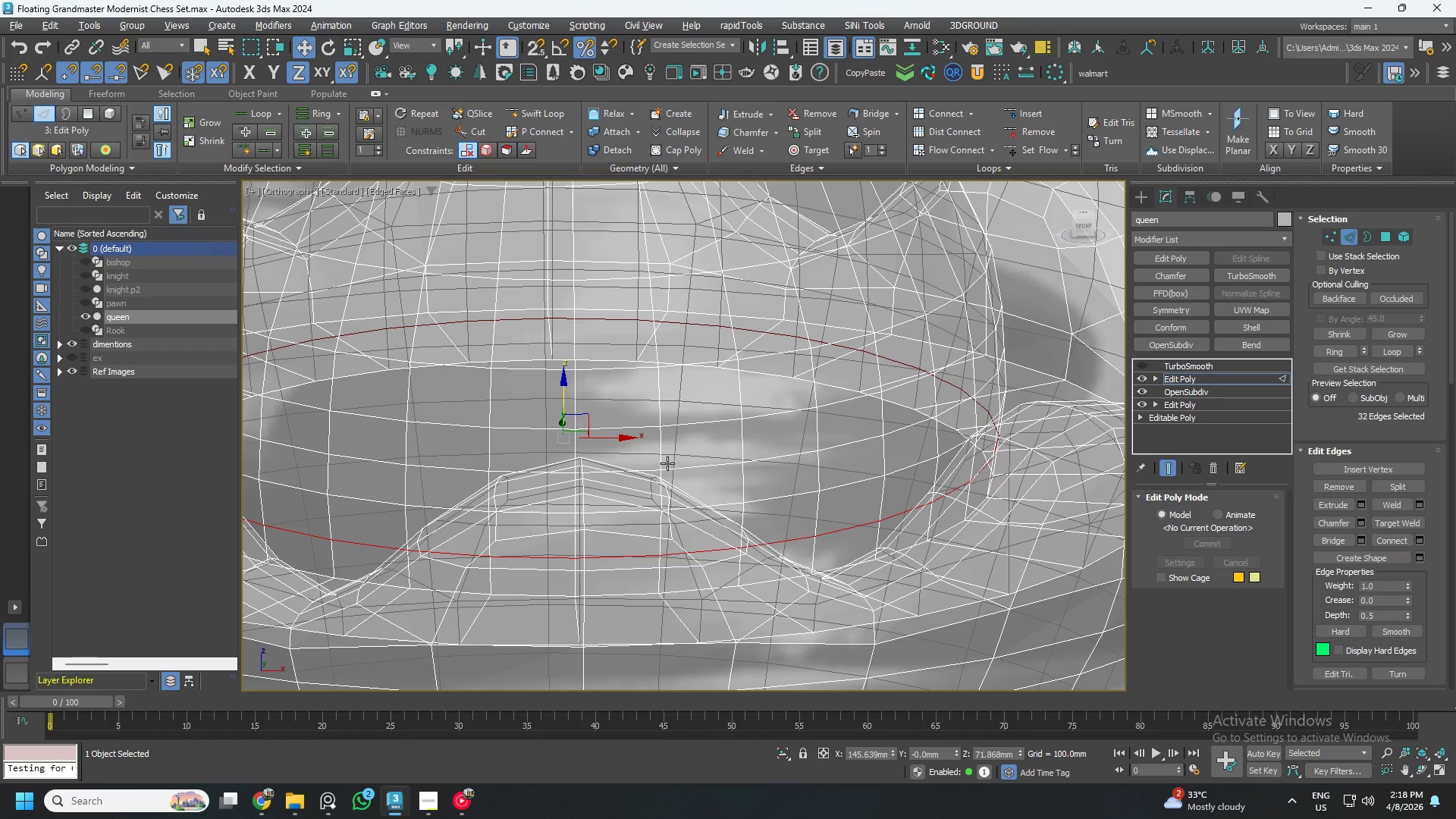 
key(R)
 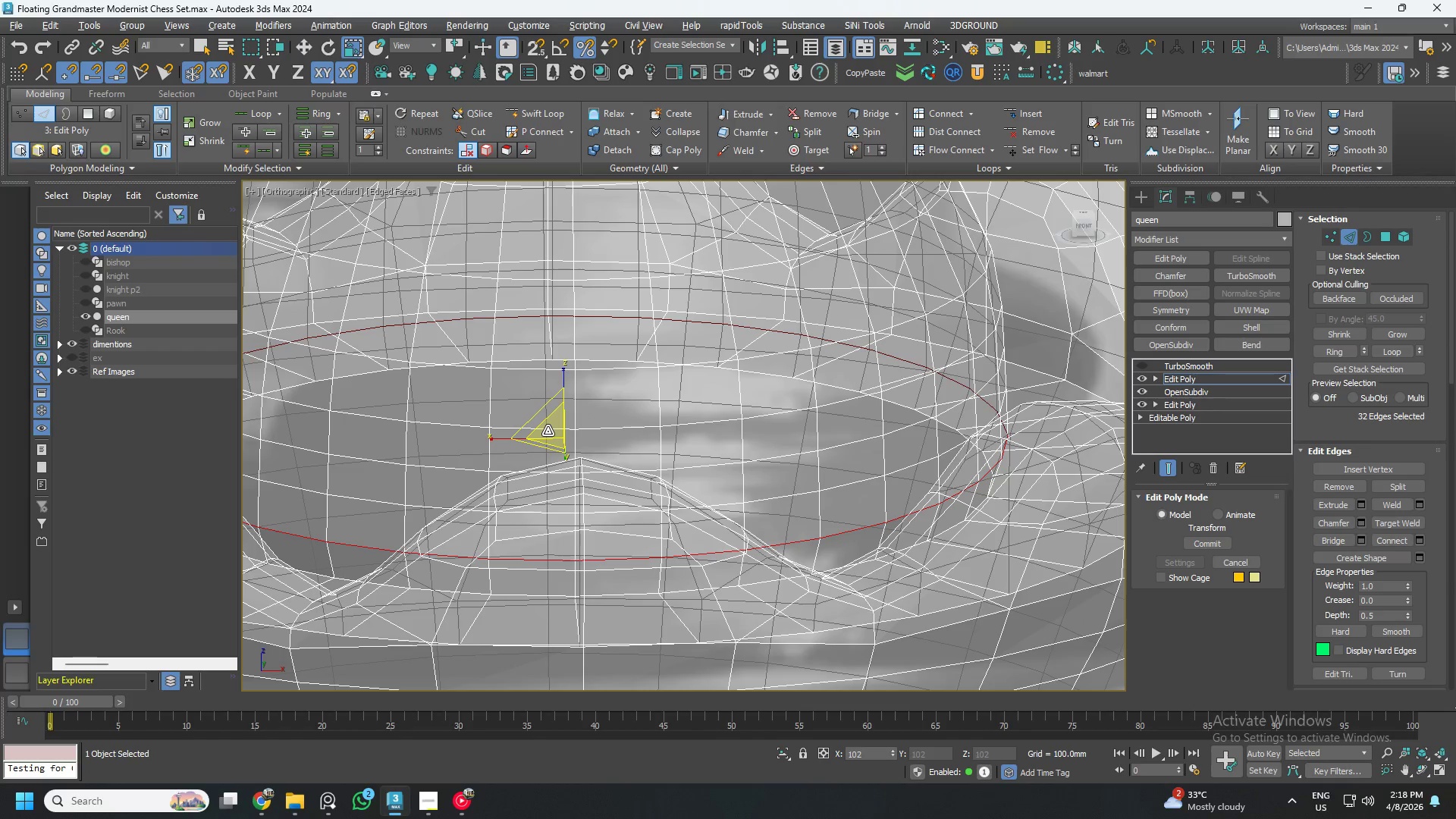 
wait(8.0)
 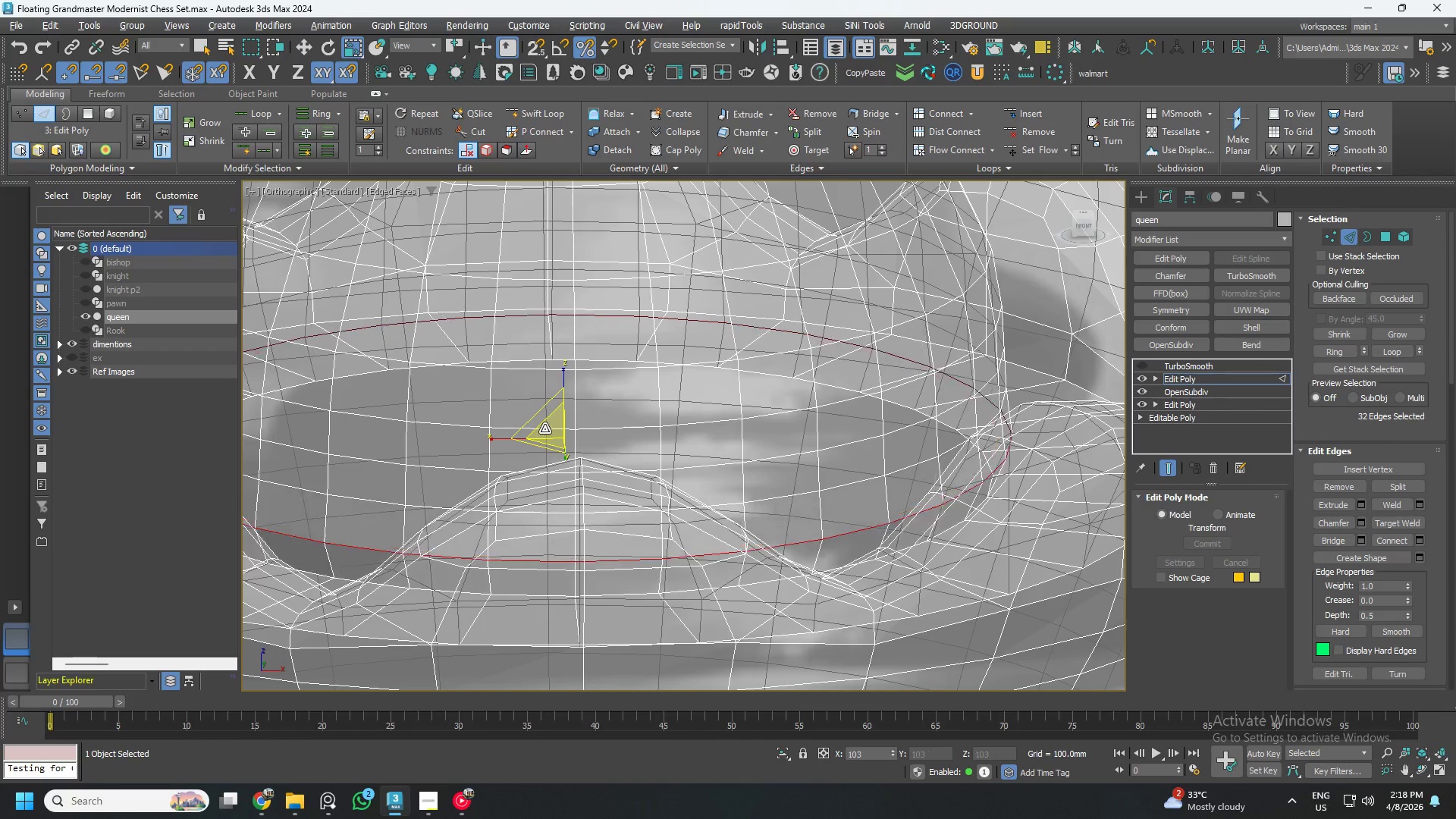 
double_click([825, 566])
 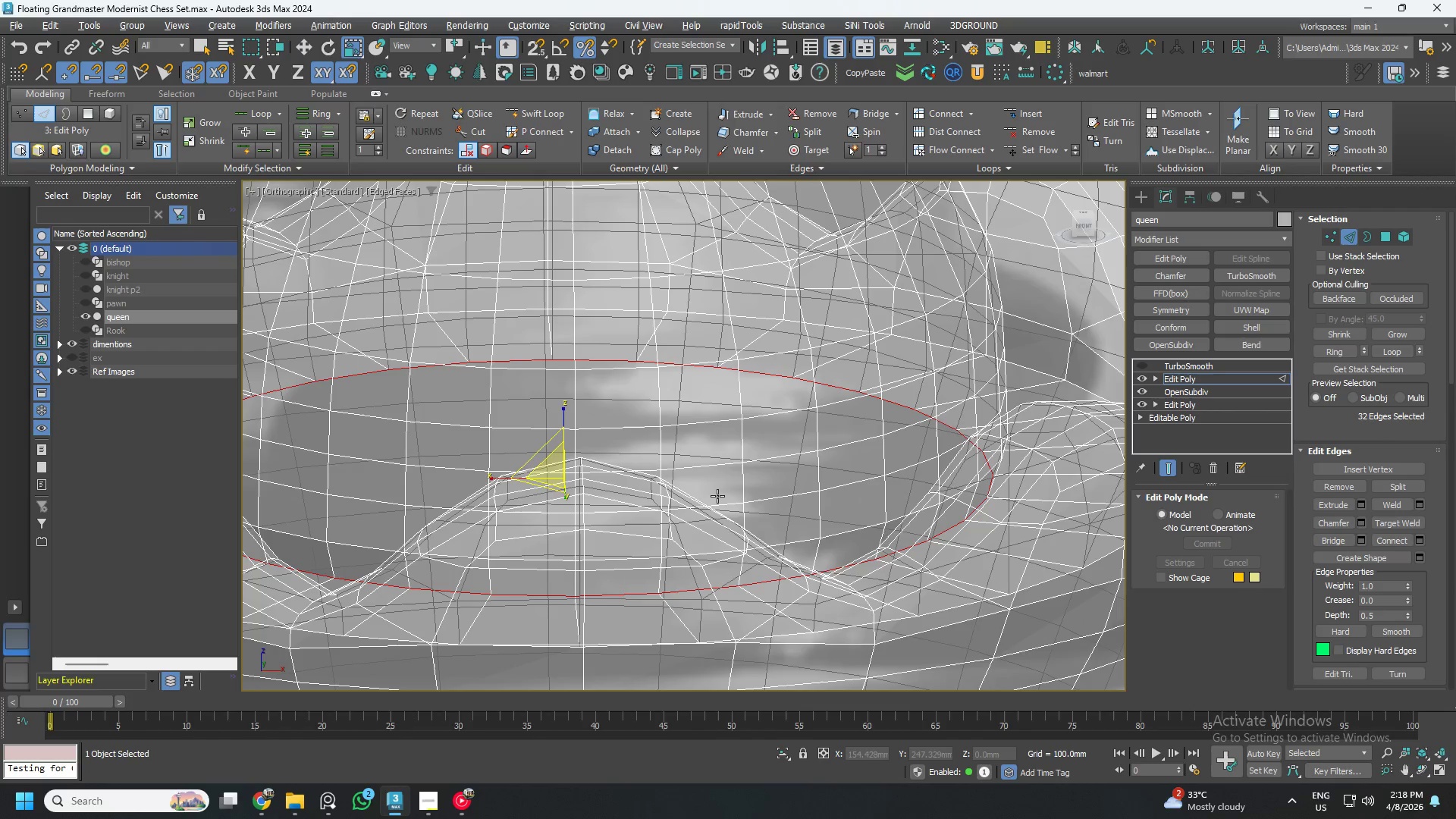 
scroll: coordinate [704, 483], scroll_direction: down, amount: 2.0
 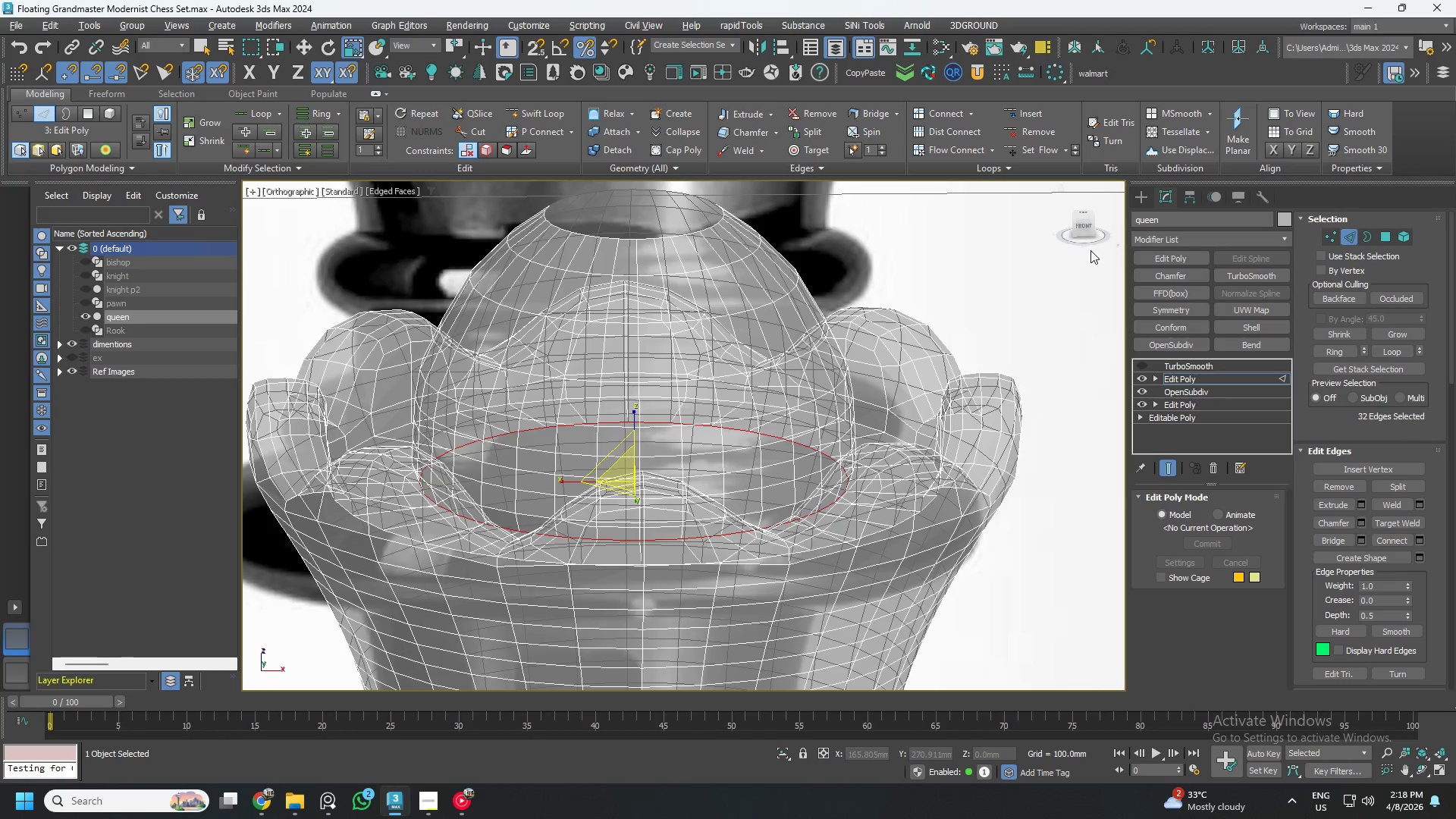 
left_click([1090, 224])
 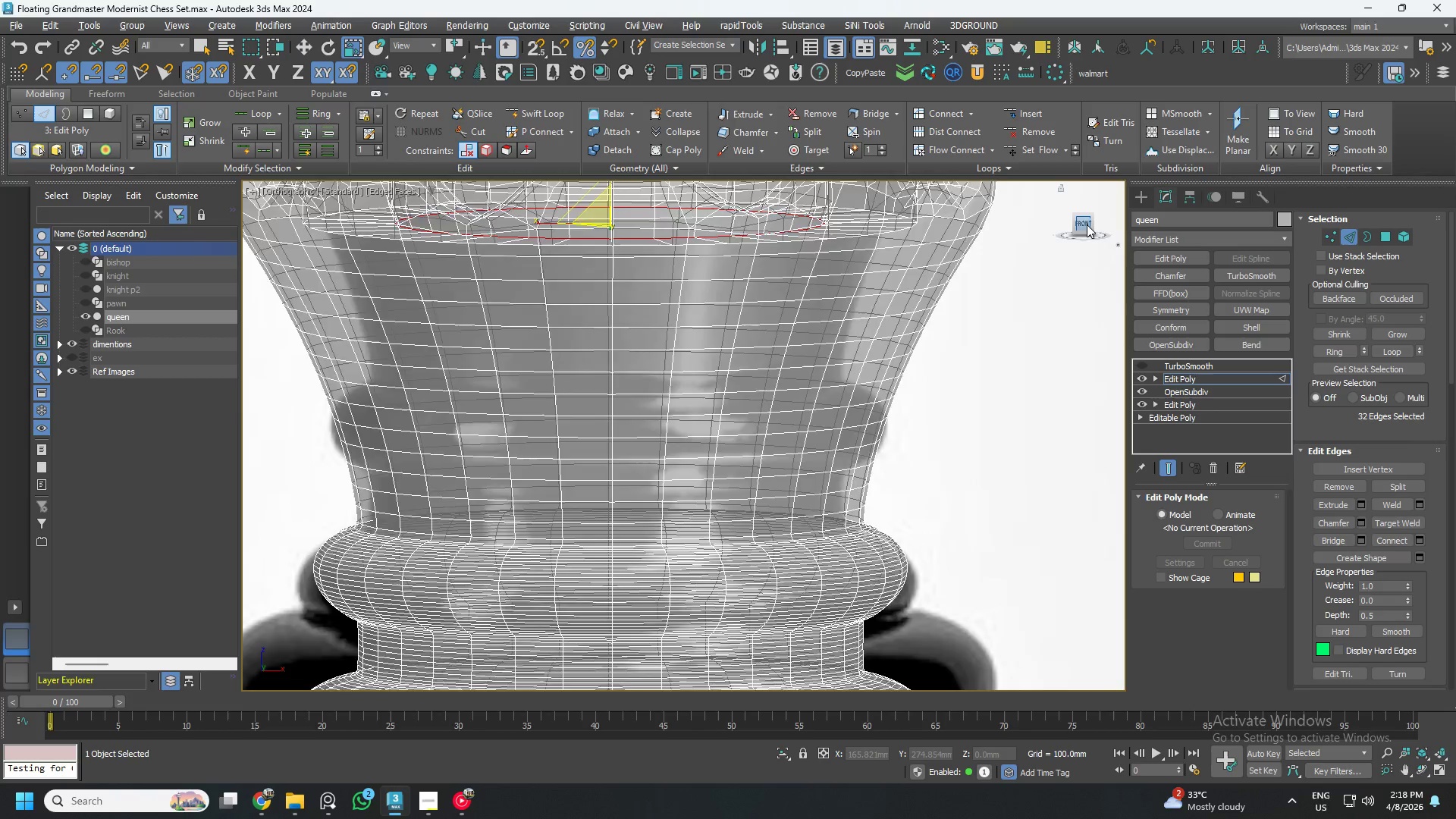 
key(Z)
 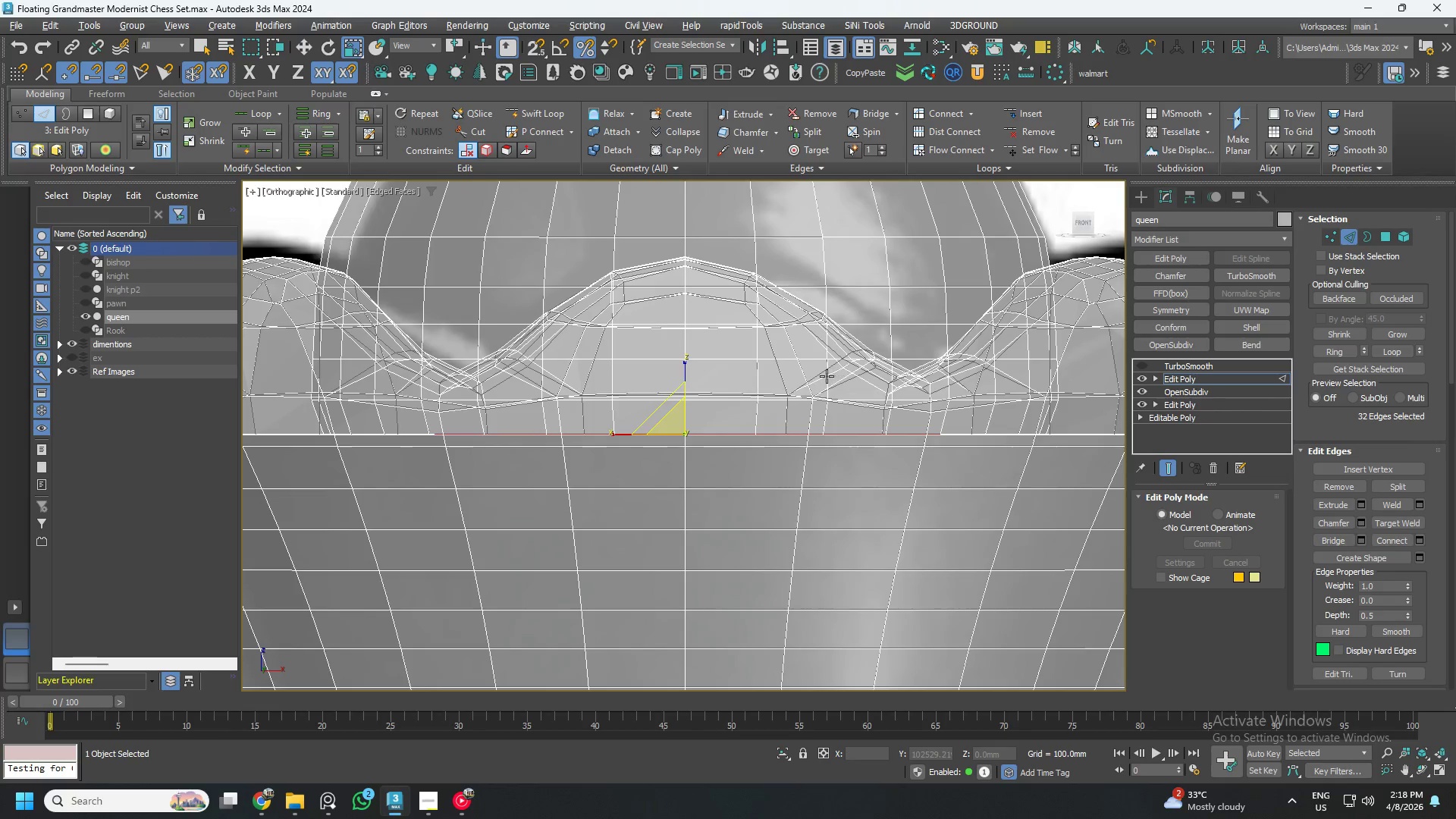 
scroll: coordinate [728, 401], scroll_direction: down, amount: 1.0
 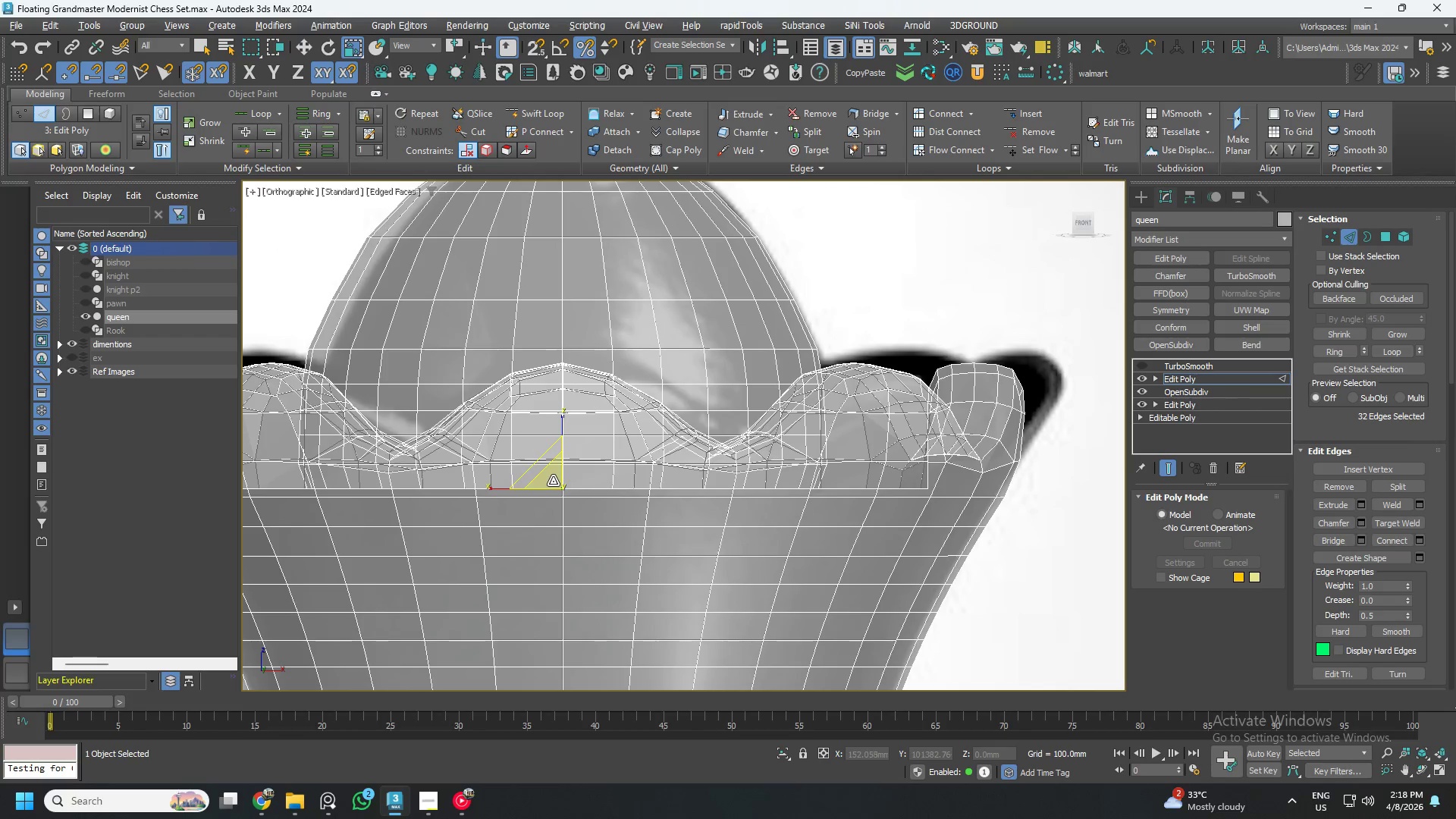 
left_click_drag(start_coordinate=[550, 480], to_coordinate=[554, 477])
 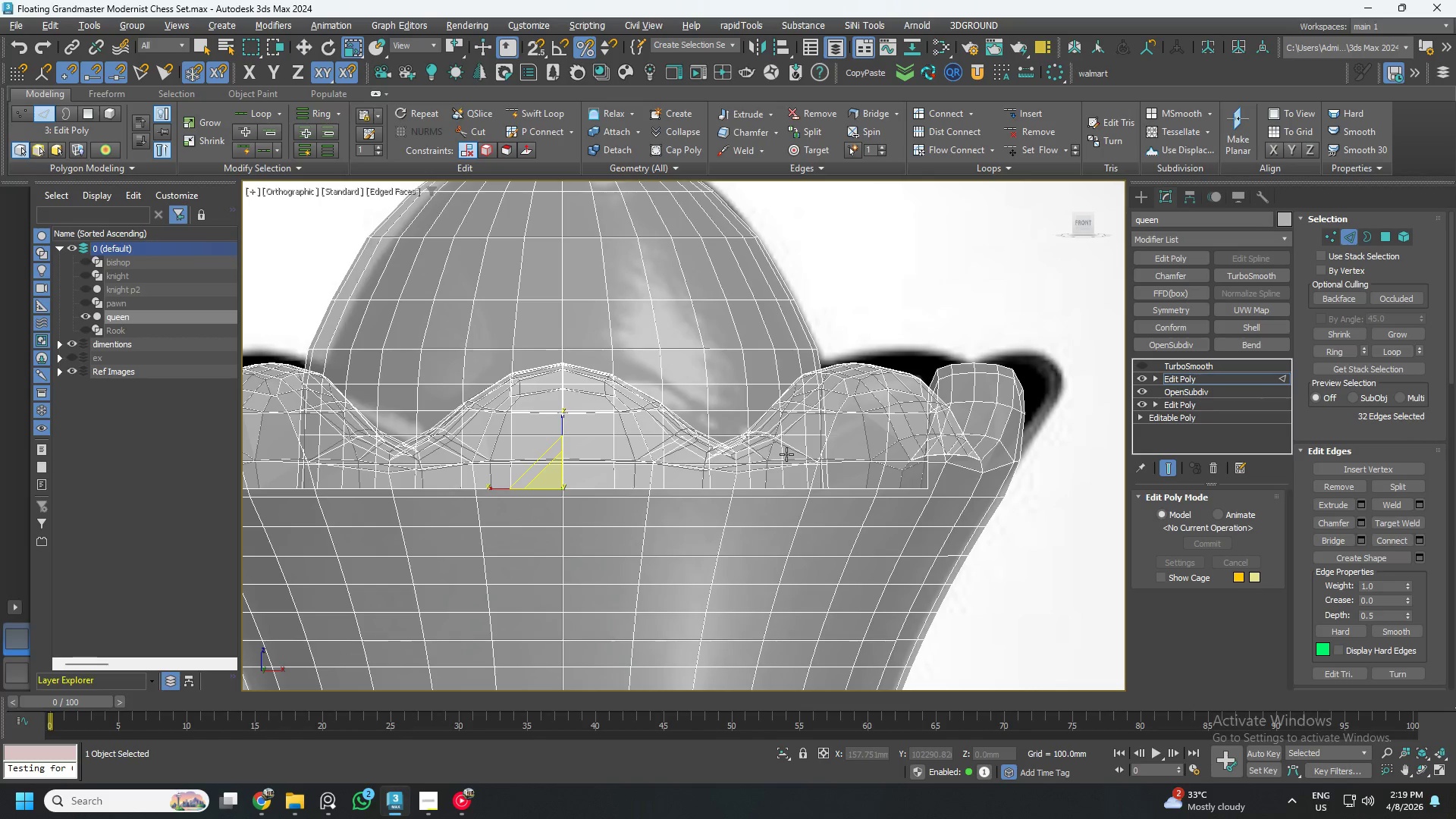 
scroll: coordinate [838, 463], scroll_direction: up, amount: 3.0
 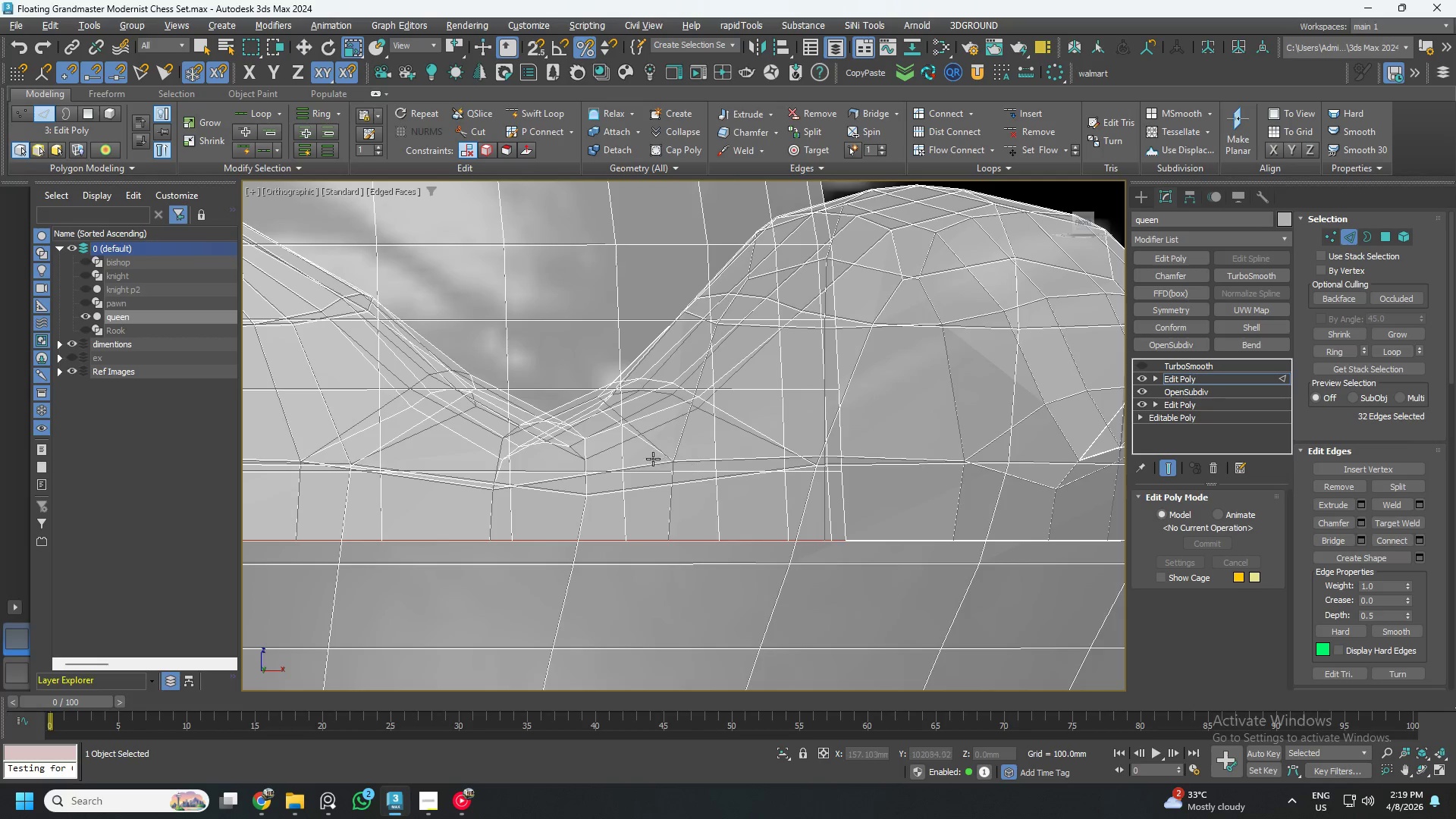 
hold_key(key=AltLeft, duration=0.39)
 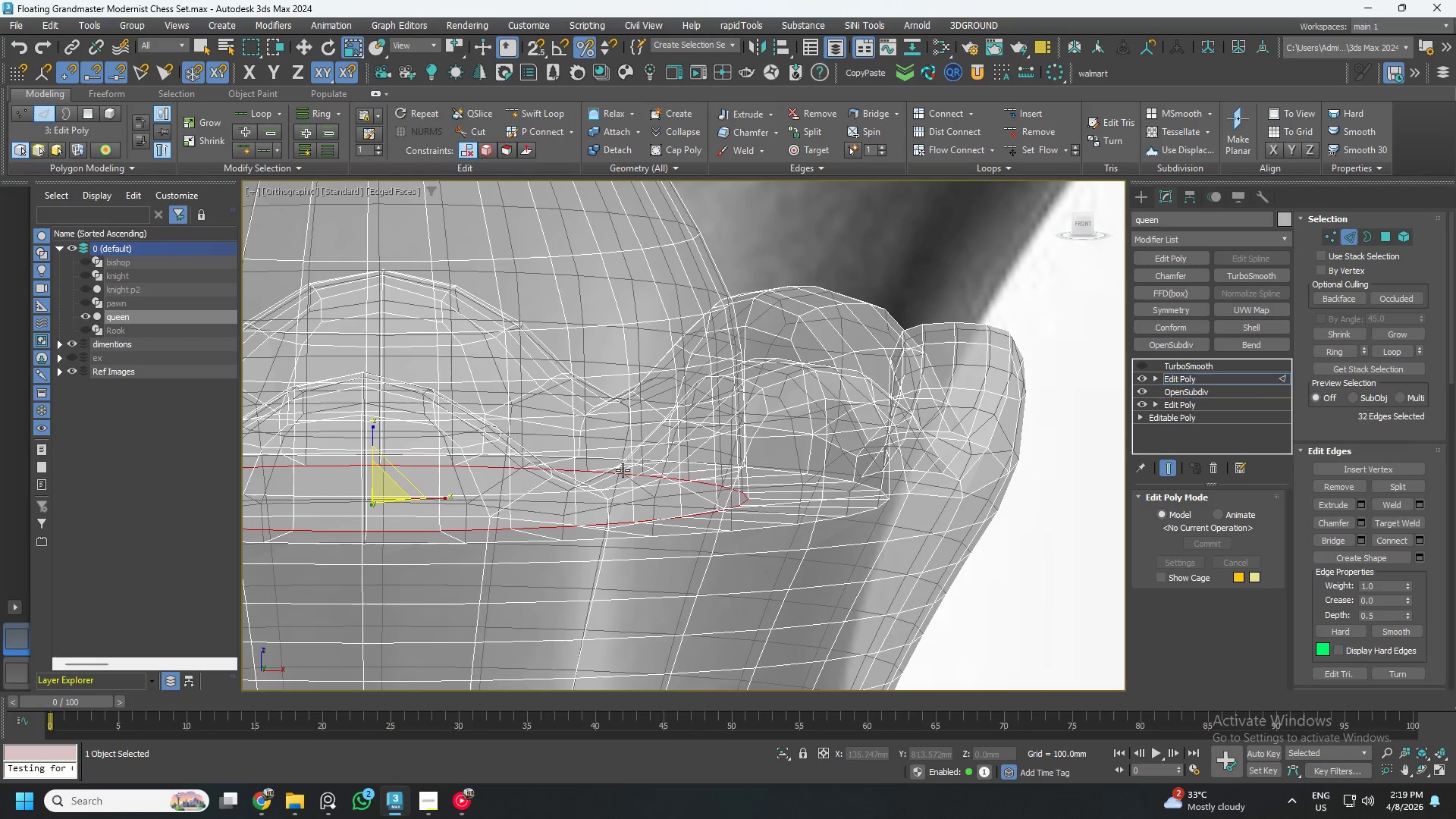 
scroll: coordinate [651, 456], scroll_direction: down, amount: 2.0
 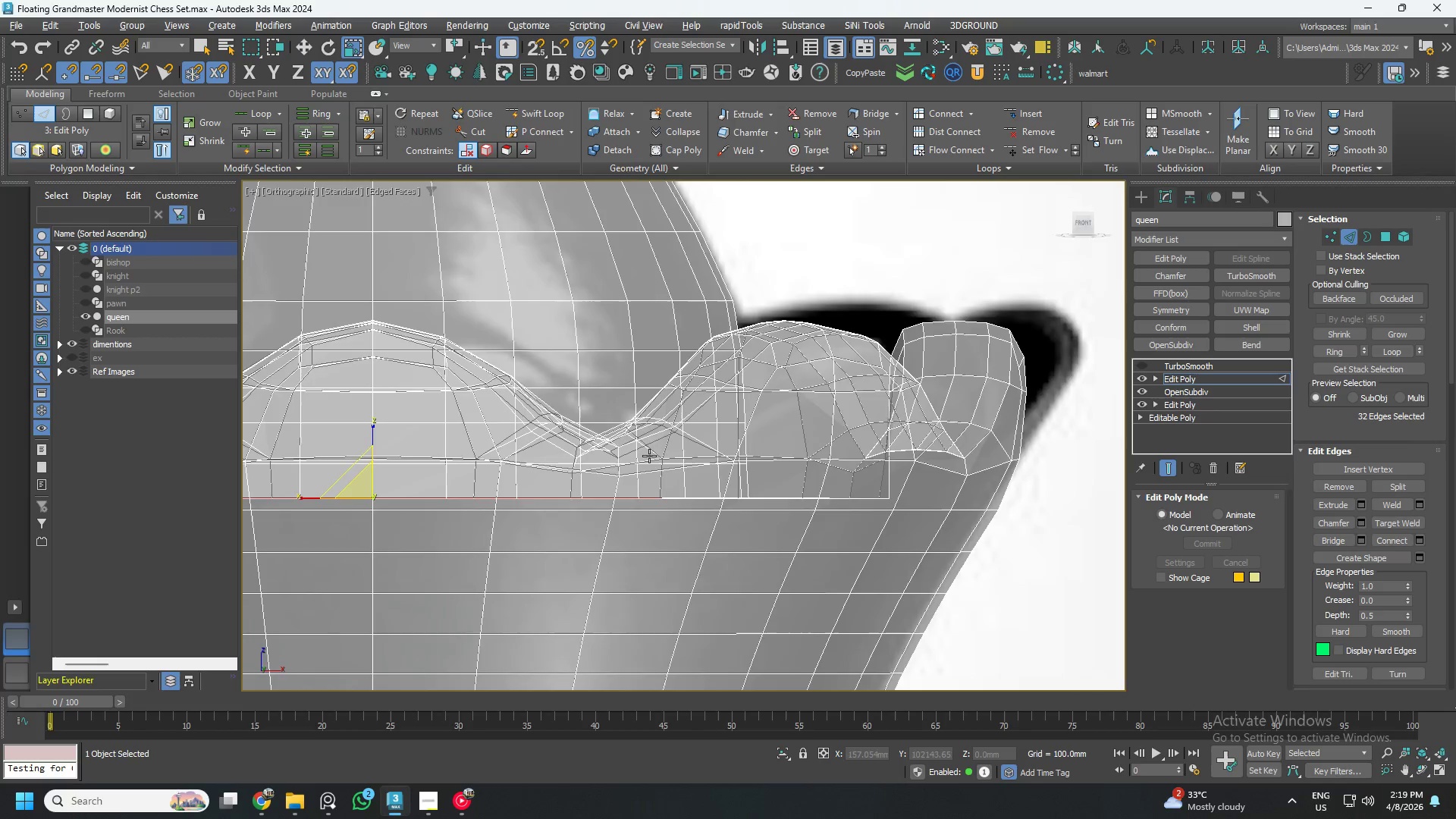 
hold_key(key=AltLeft, duration=0.61)
 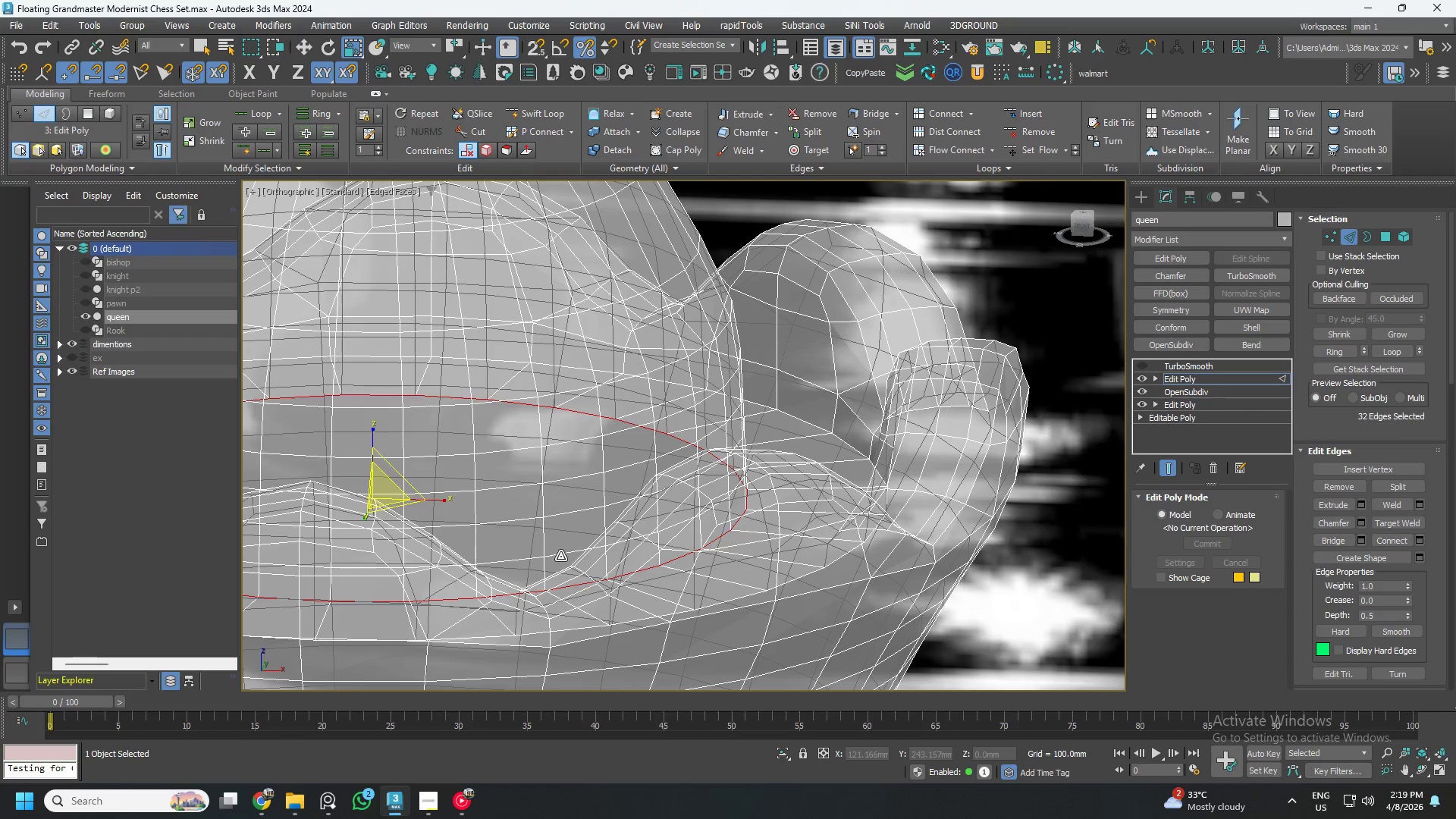 
double_click([560, 556])
 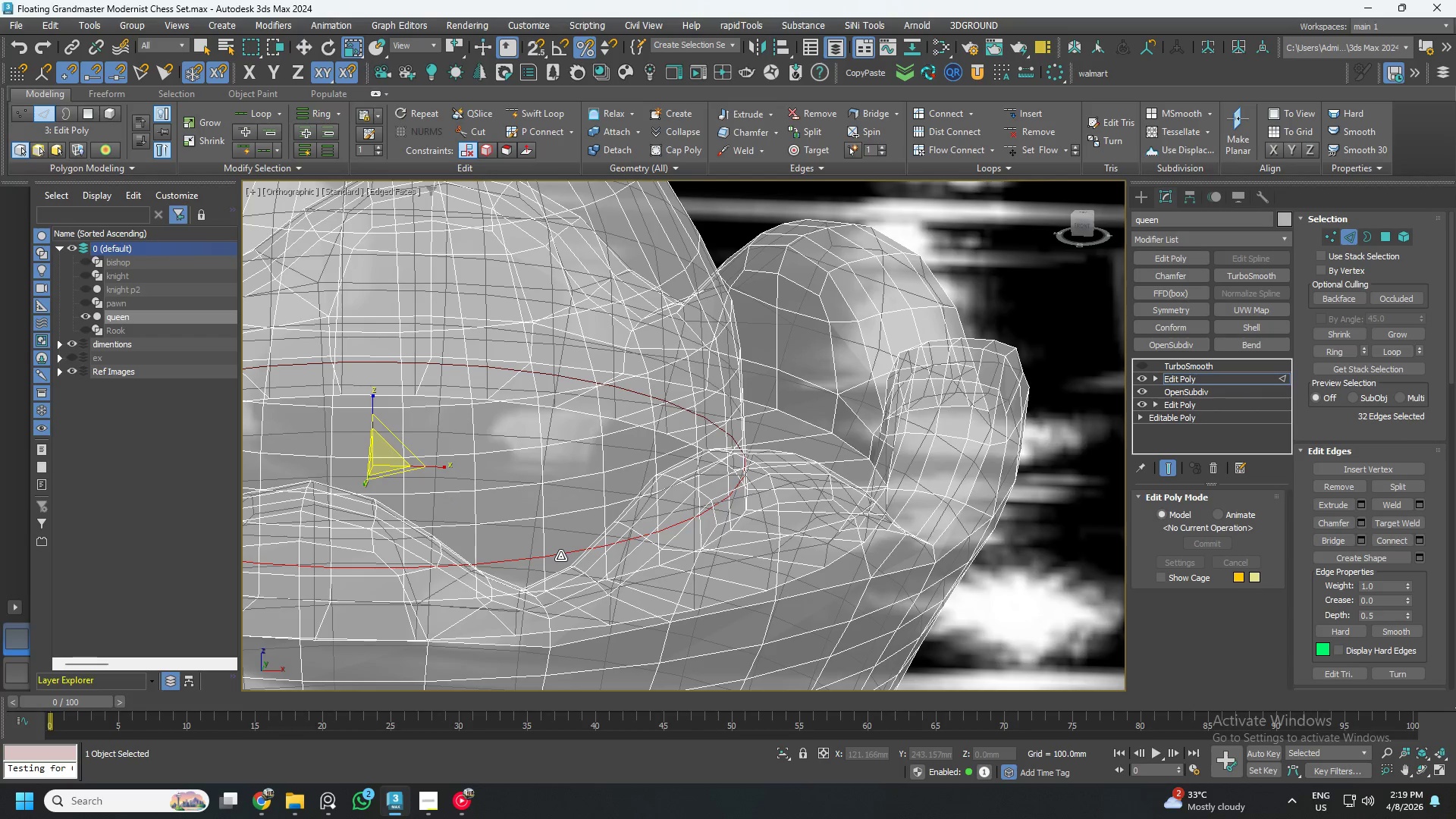 
key(Control+Backspace)
 